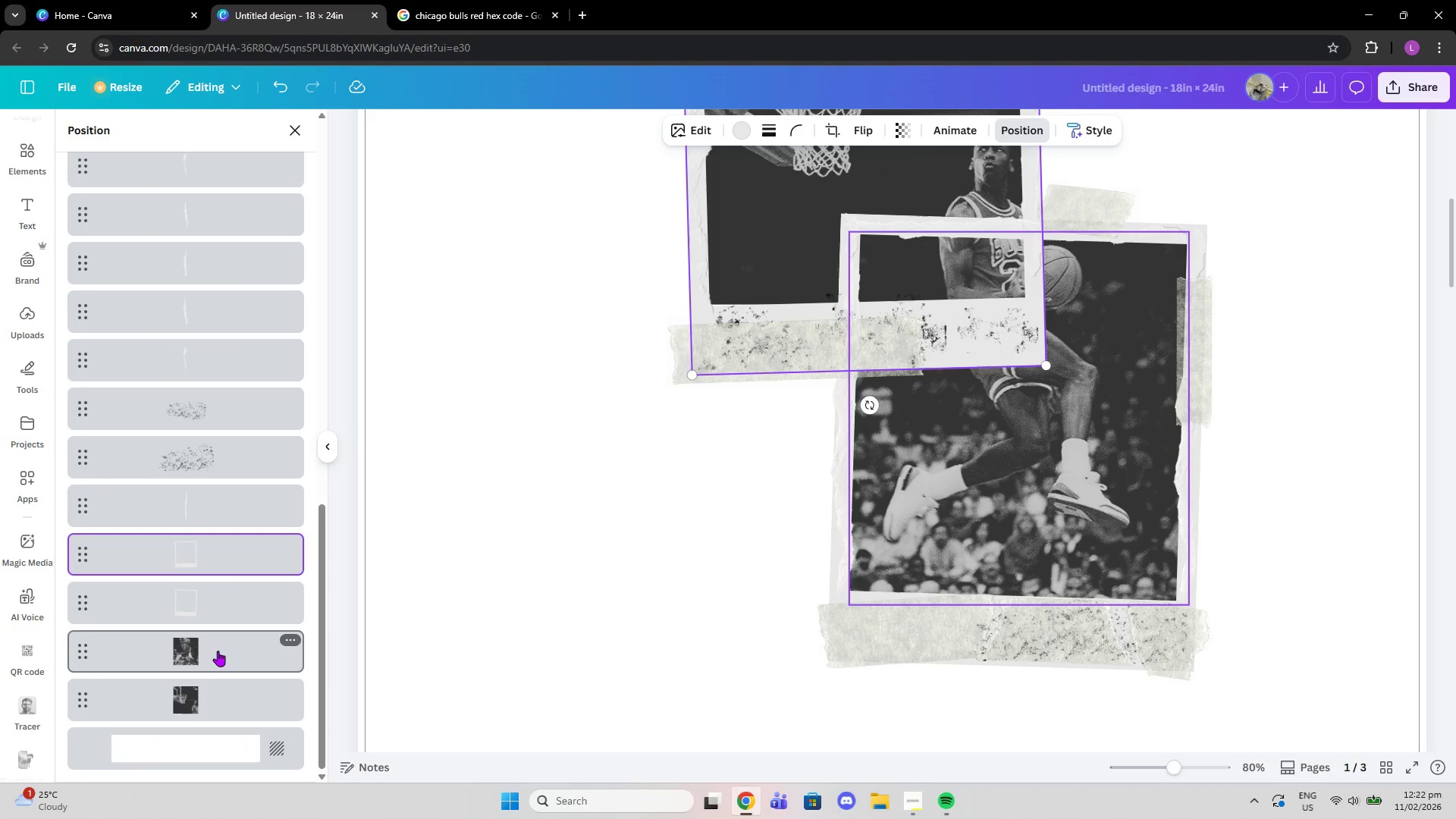 
left_click_drag(start_coordinate=[218, 654], to_coordinate=[220, 590])
 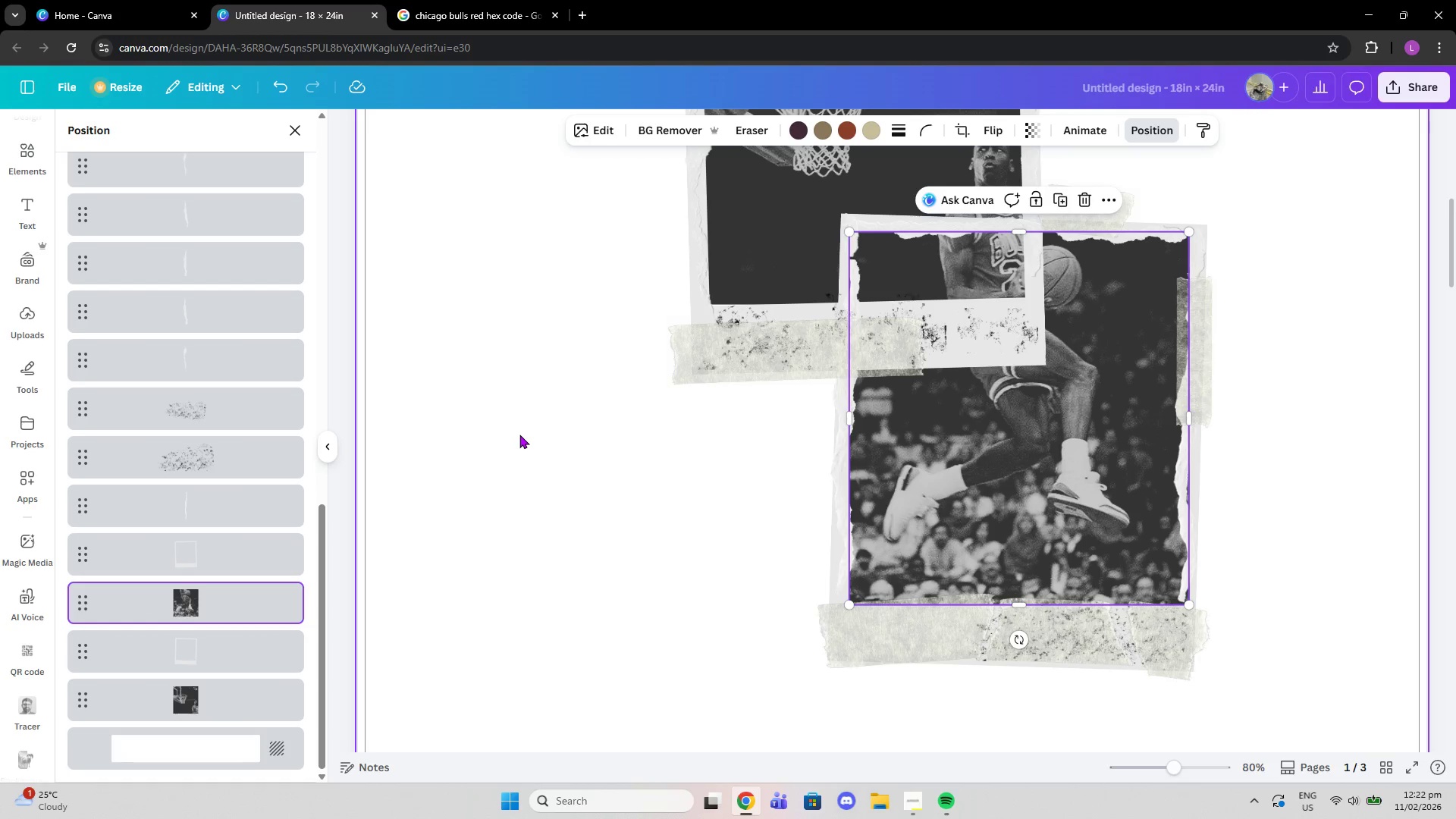 
double_click([519, 435])
 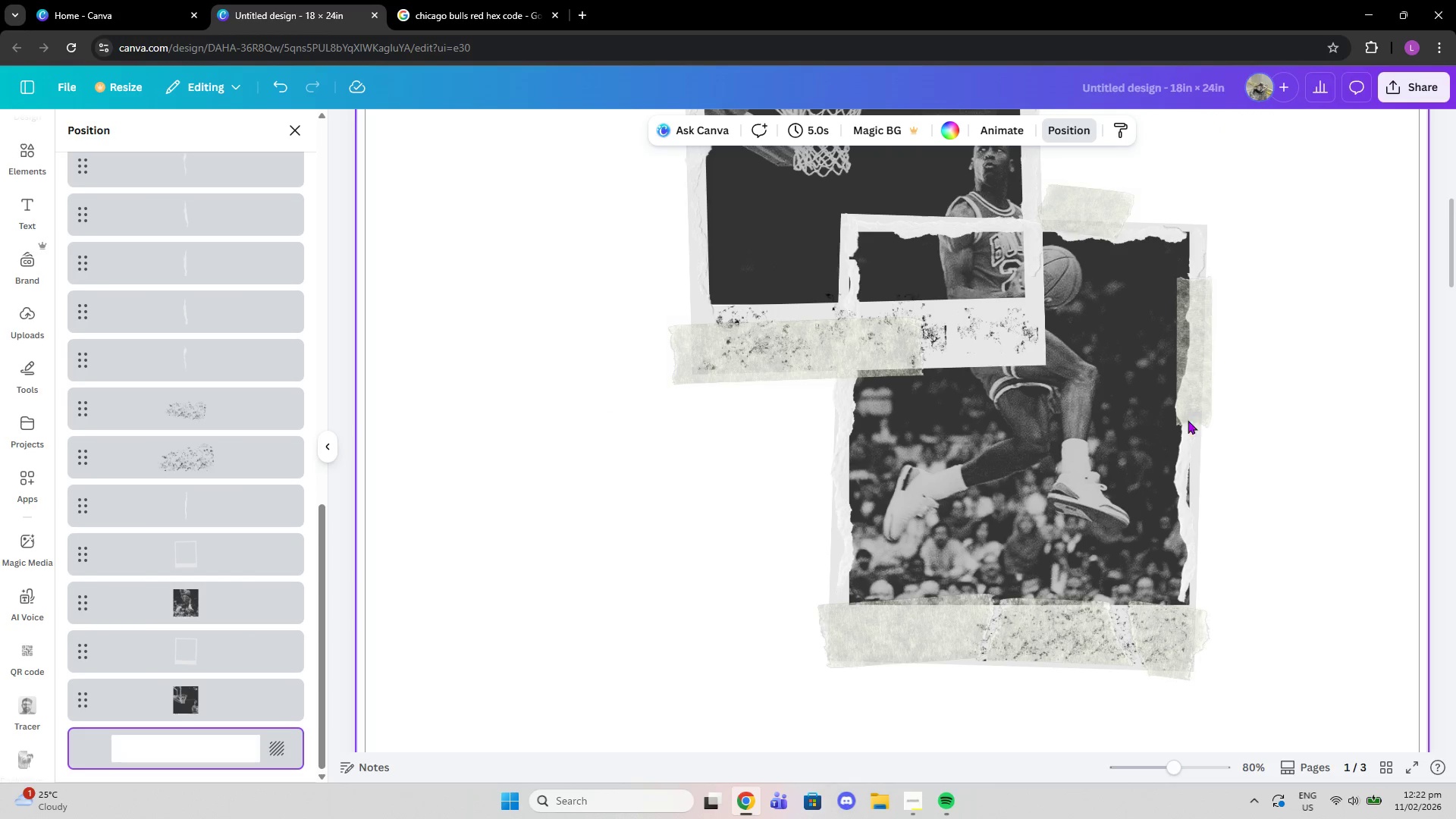 
scroll: coordinate [1391, 427], scroll_direction: up, amount: 2.0
 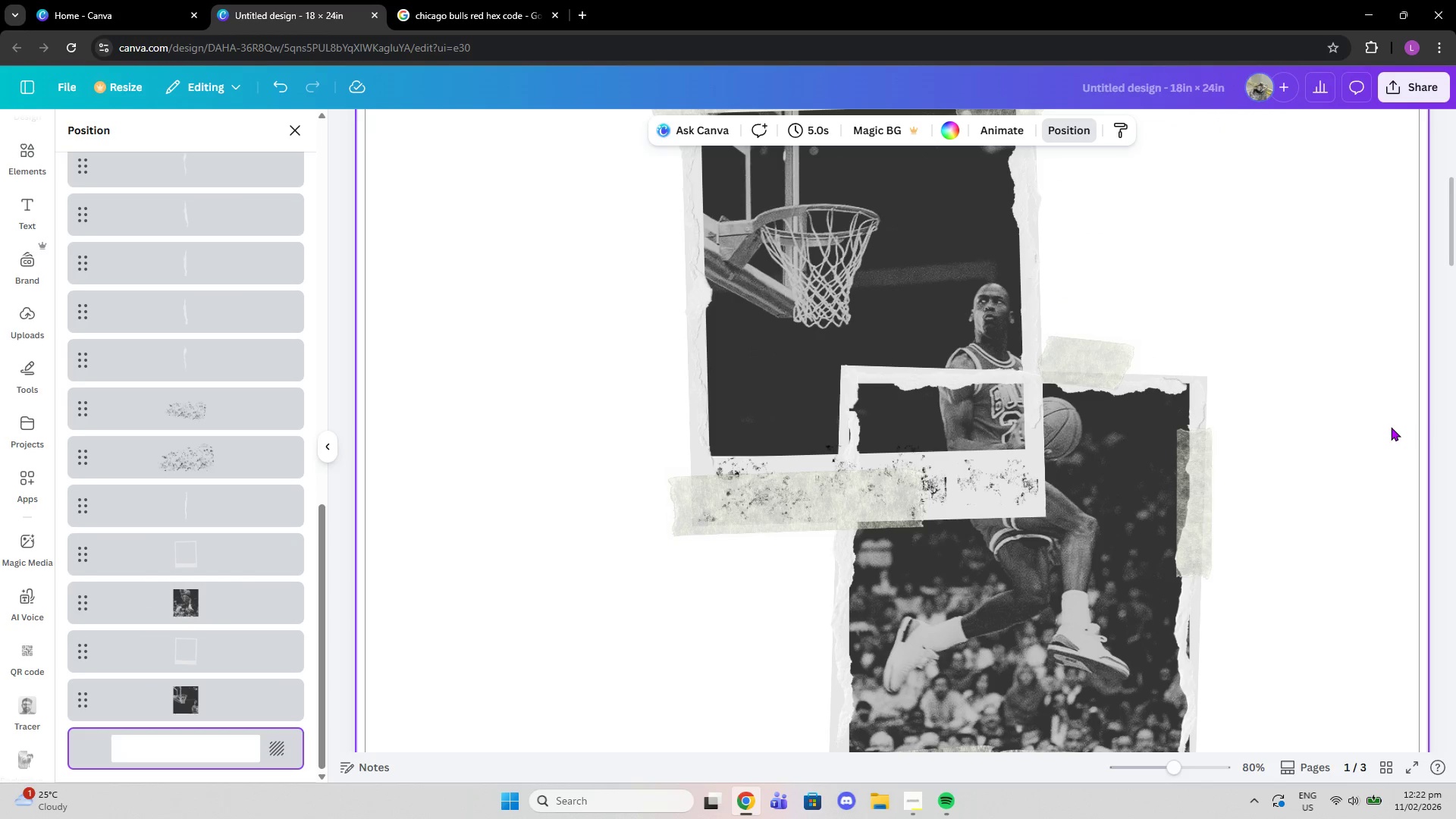 
scroll: coordinate [1391, 427], scroll_direction: down, amount: 2.0
 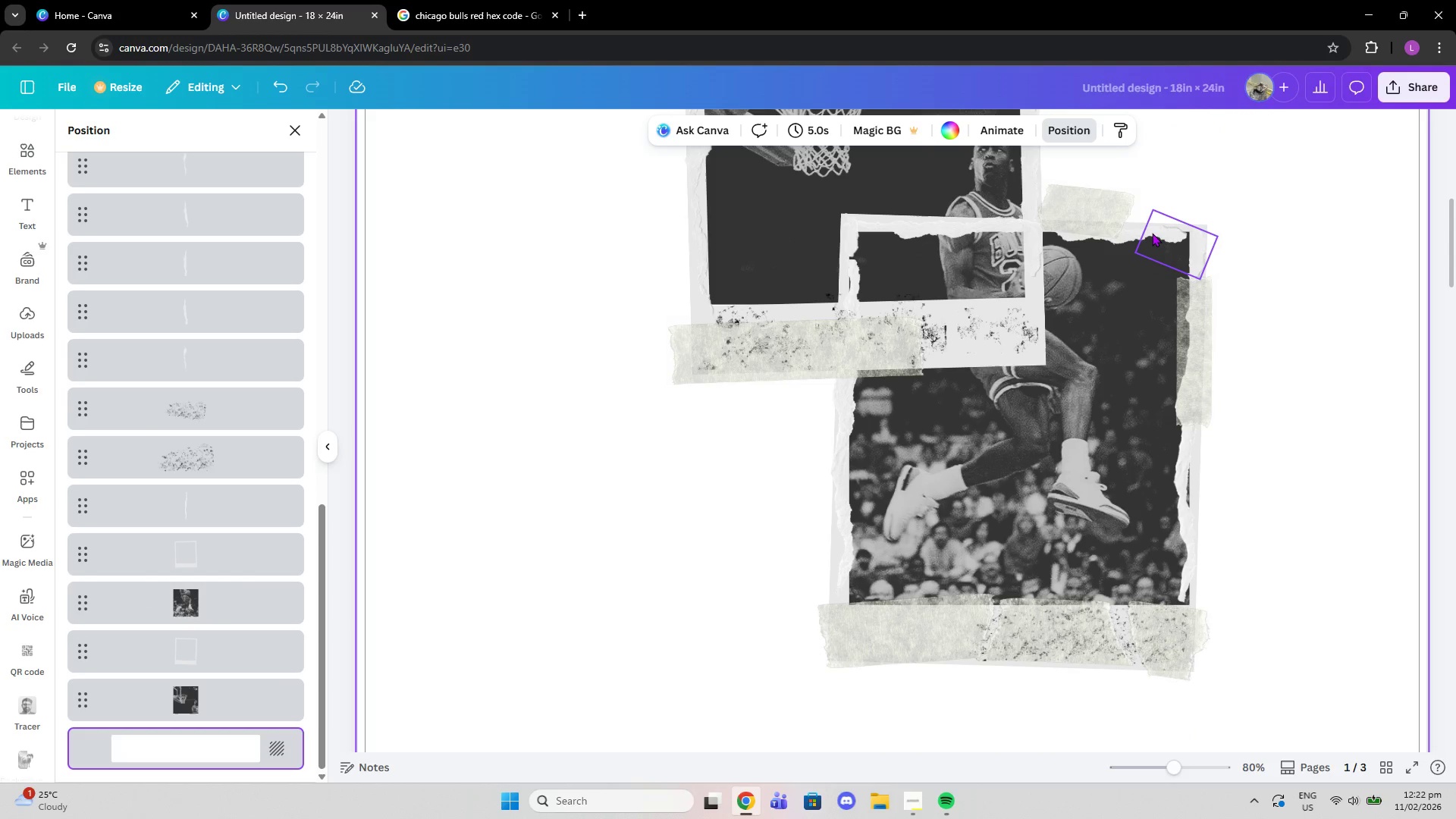 
left_click([1154, 233])
 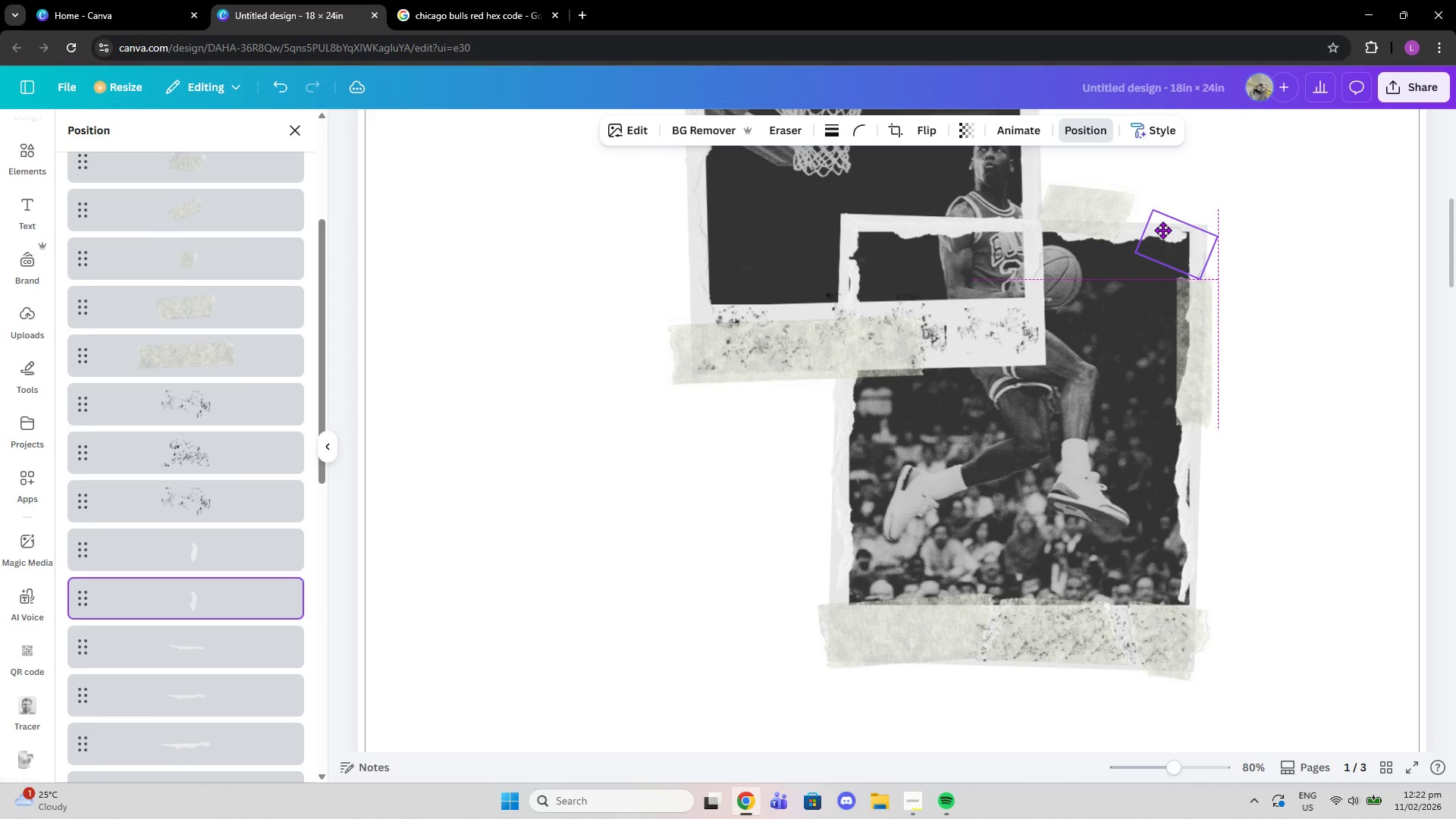 
left_click([1119, 240])
 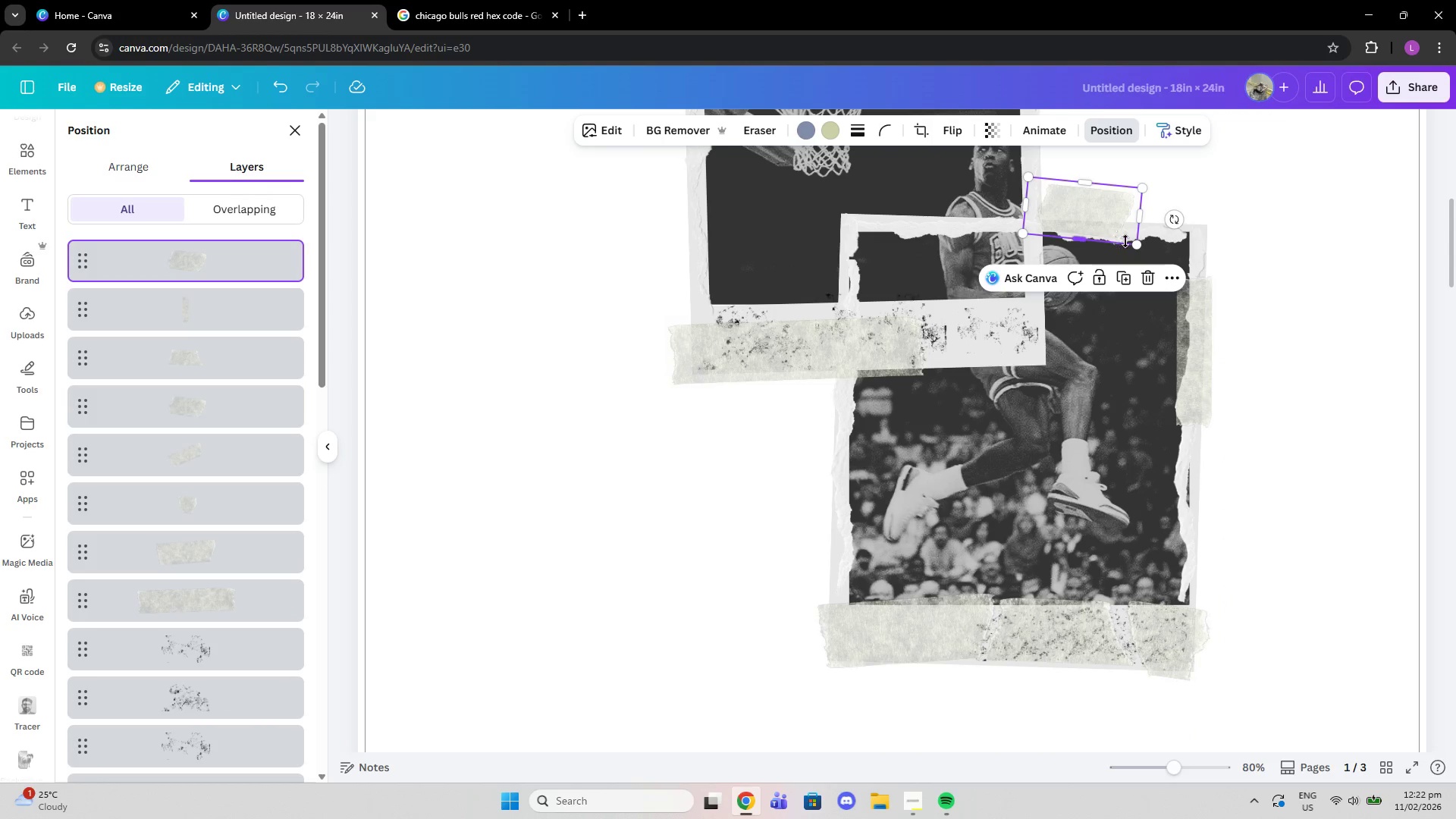 
scroll: coordinate [1152, 263], scroll_direction: up, amount: 2.0
 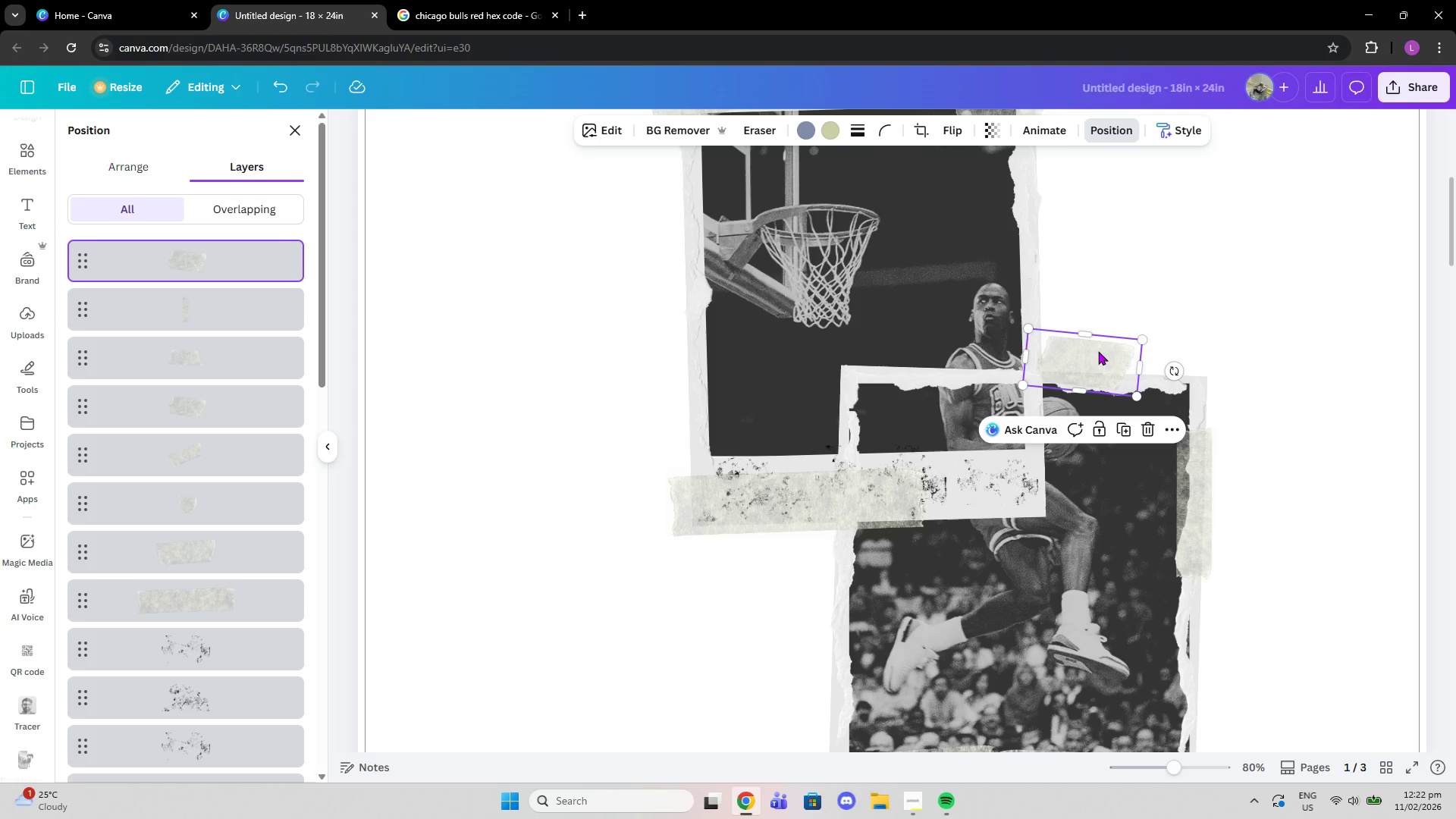 
left_click_drag(start_coordinate=[1098, 350], to_coordinate=[1094, 351])
 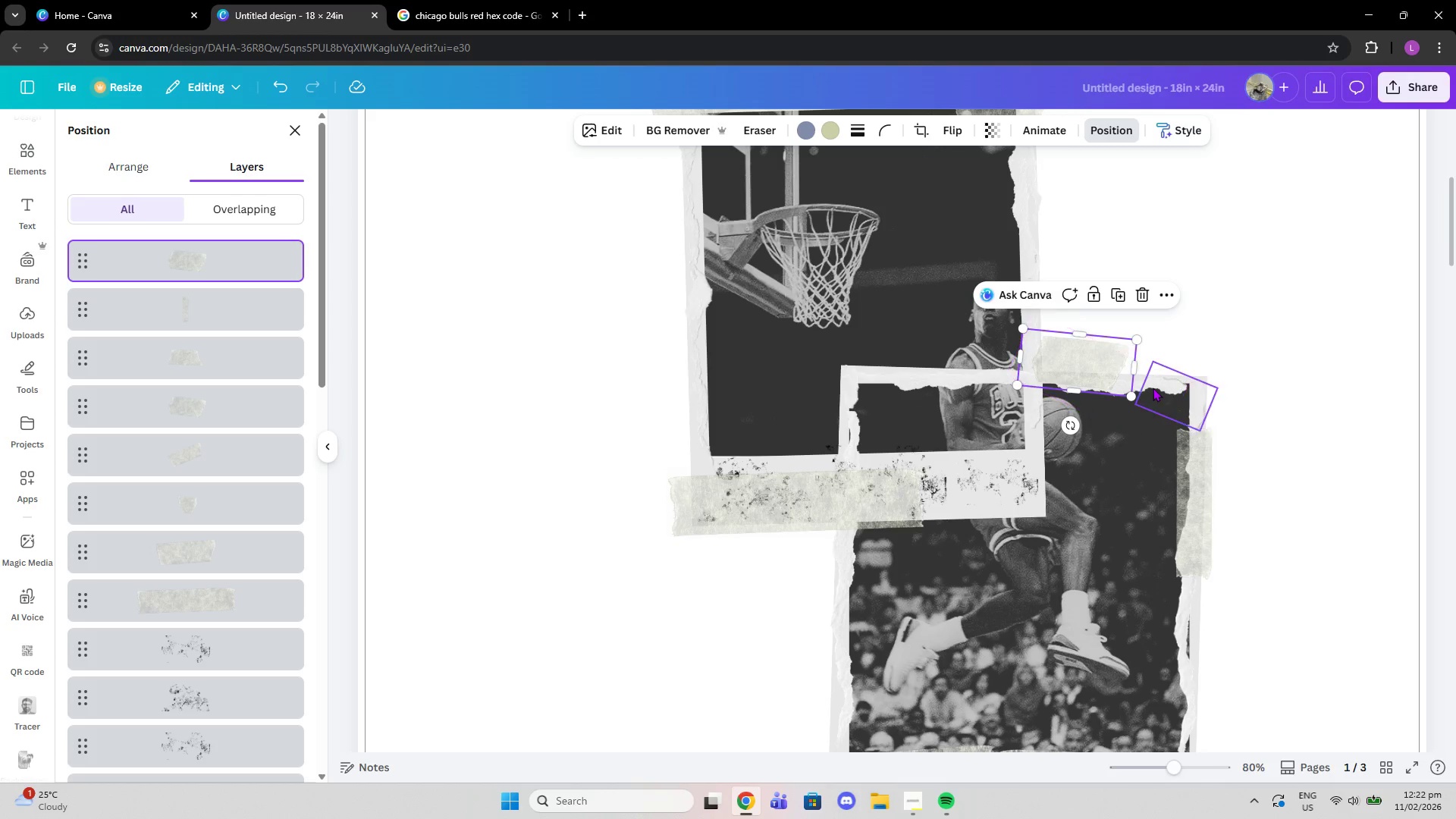 
left_click([1153, 388])
 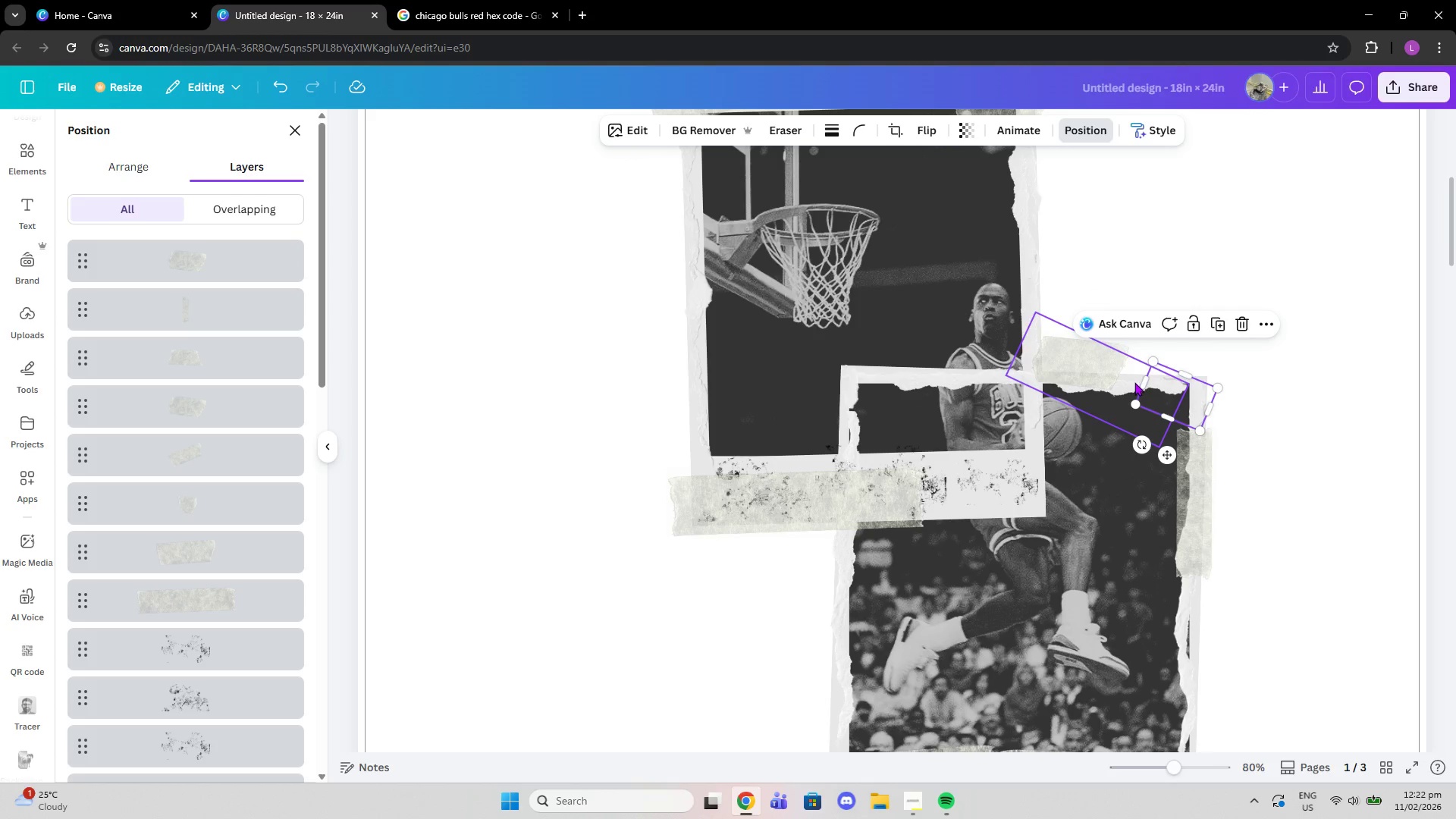 
left_click([1134, 383])
 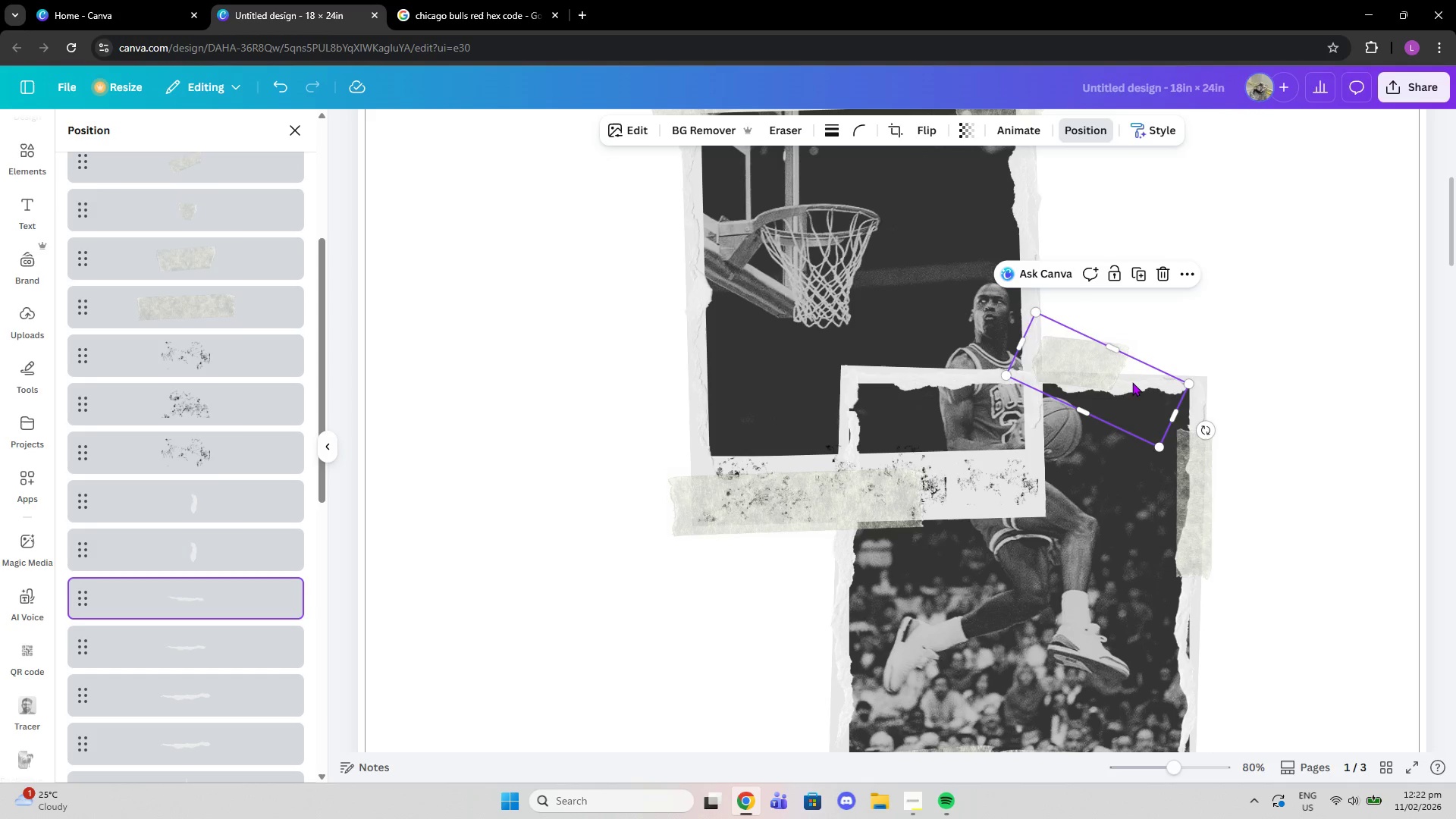 
left_click_drag(start_coordinate=[1131, 381], to_coordinate=[1134, 375])
 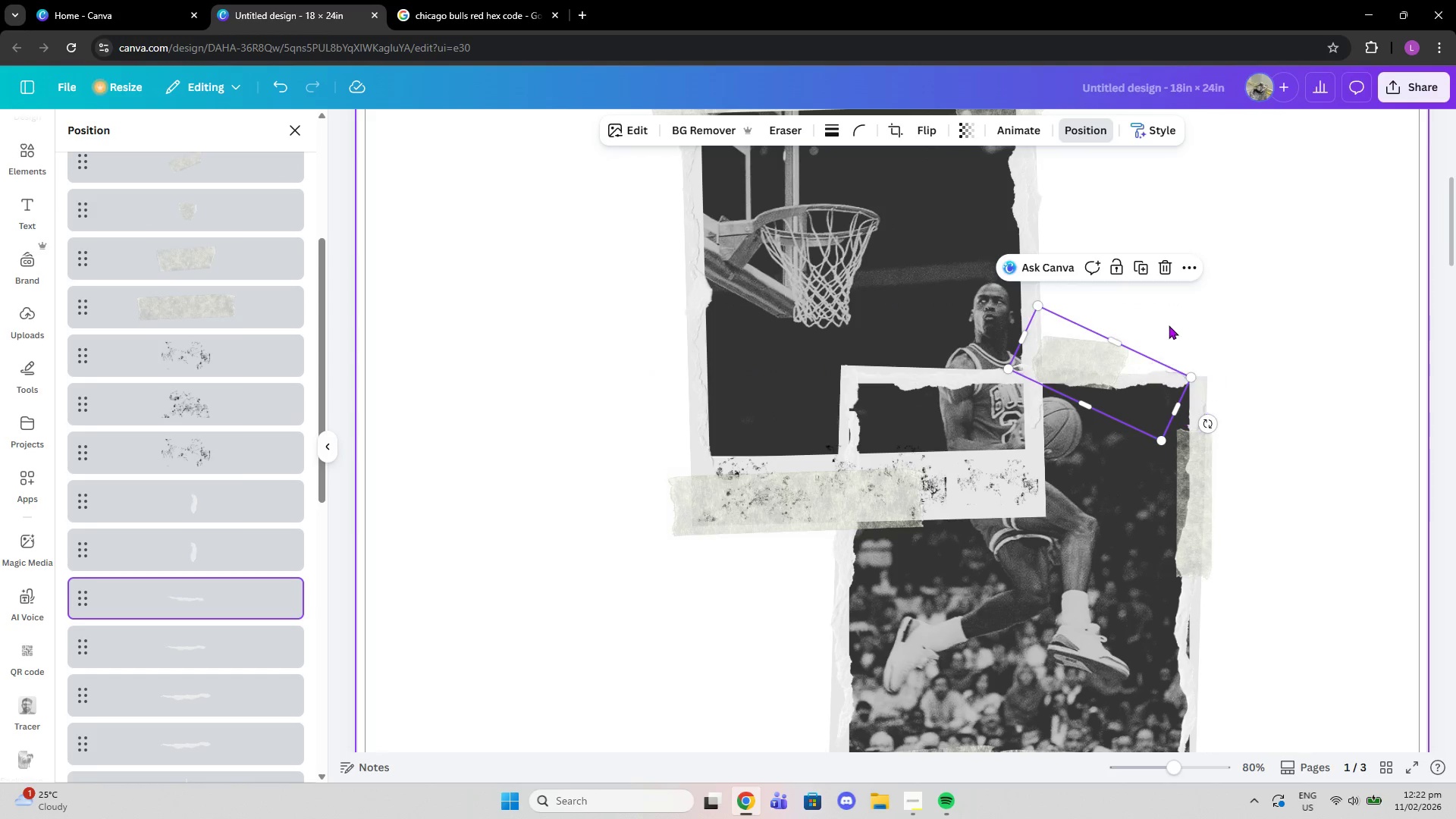 
left_click([1188, 298])
 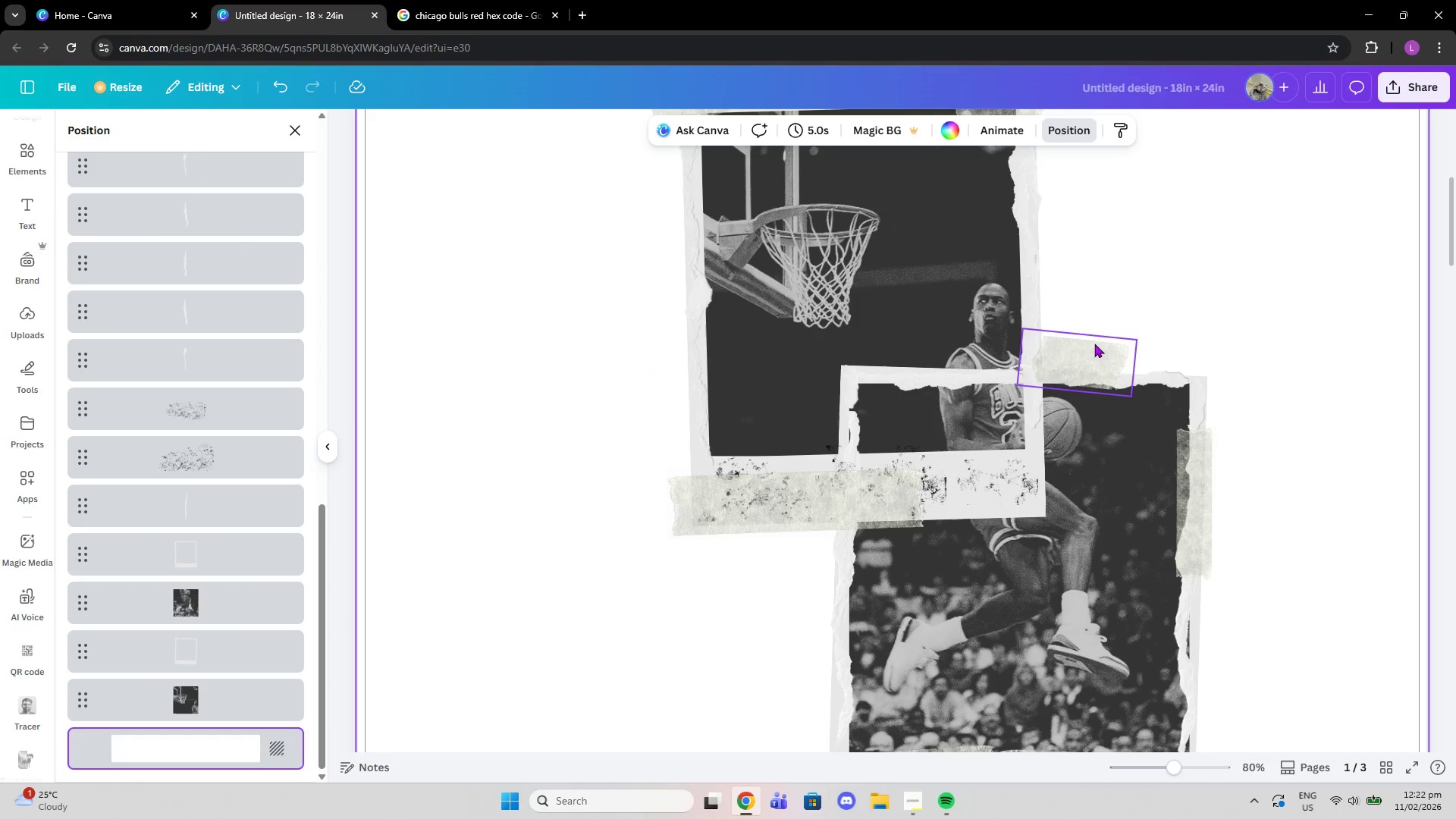 
left_click([1094, 344])
 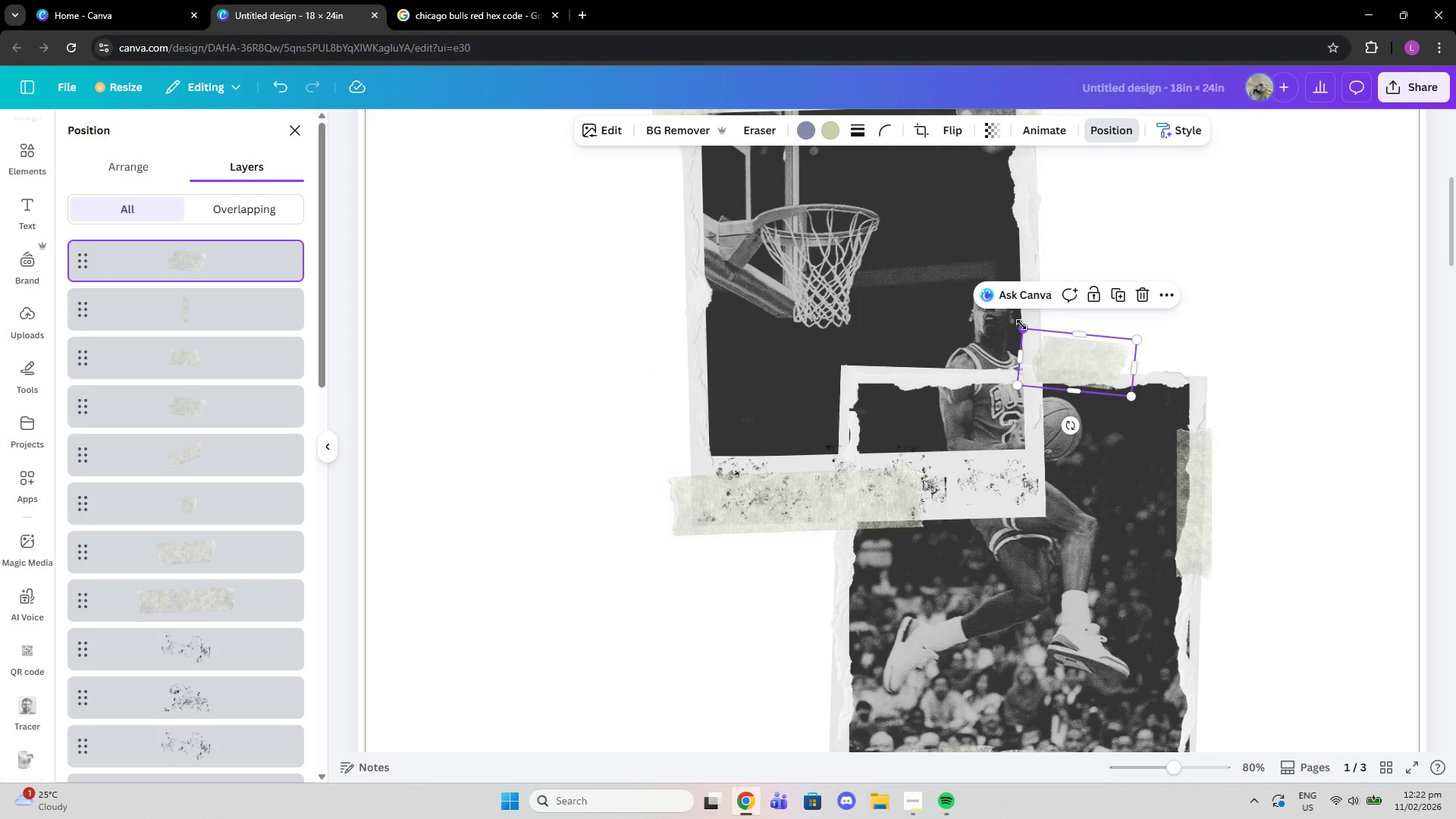 
left_click_drag(start_coordinate=[1021, 328], to_coordinate=[1007, 315])
 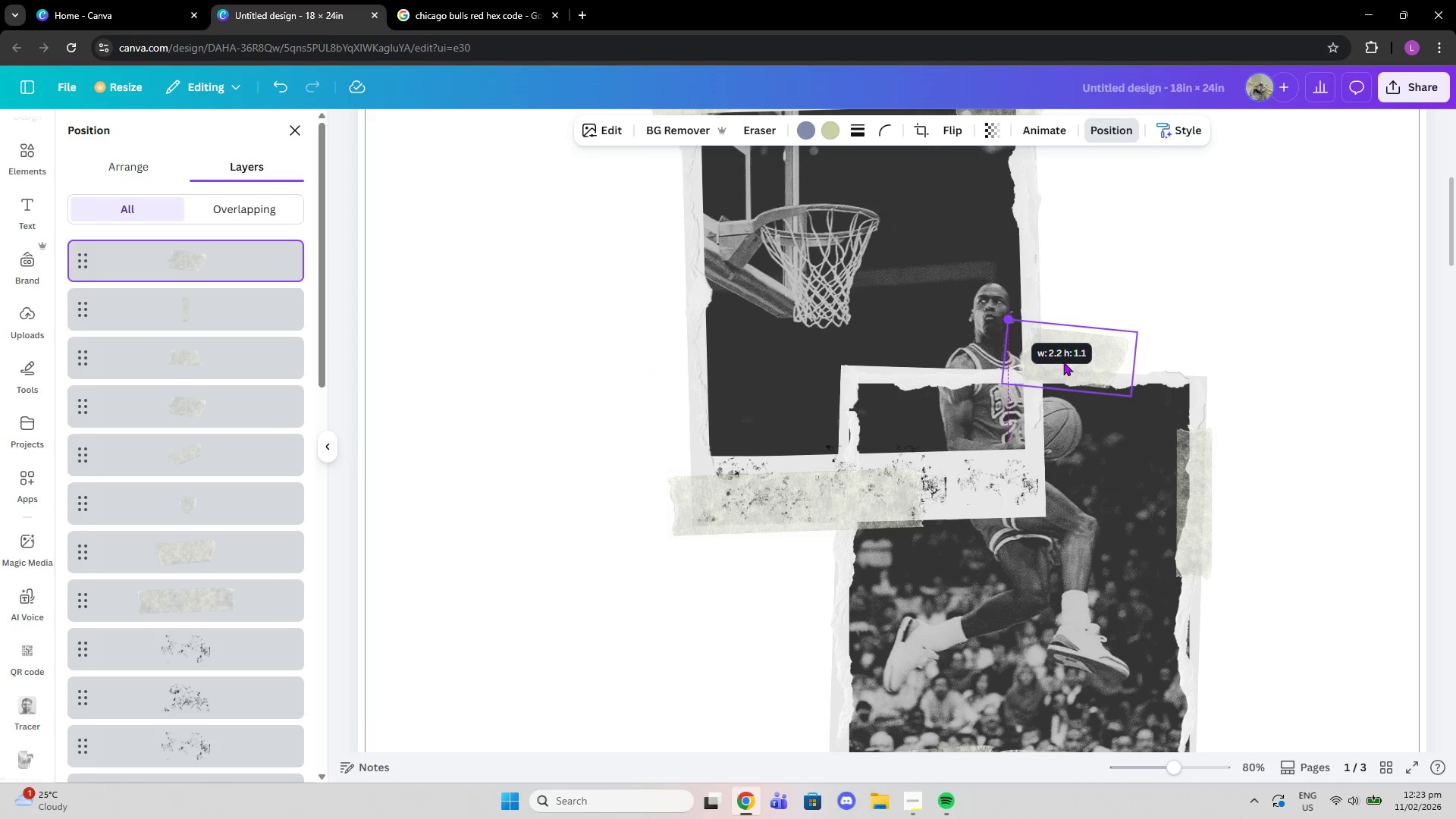 
left_click_drag(start_coordinate=[1074, 367], to_coordinate=[1067, 374])
 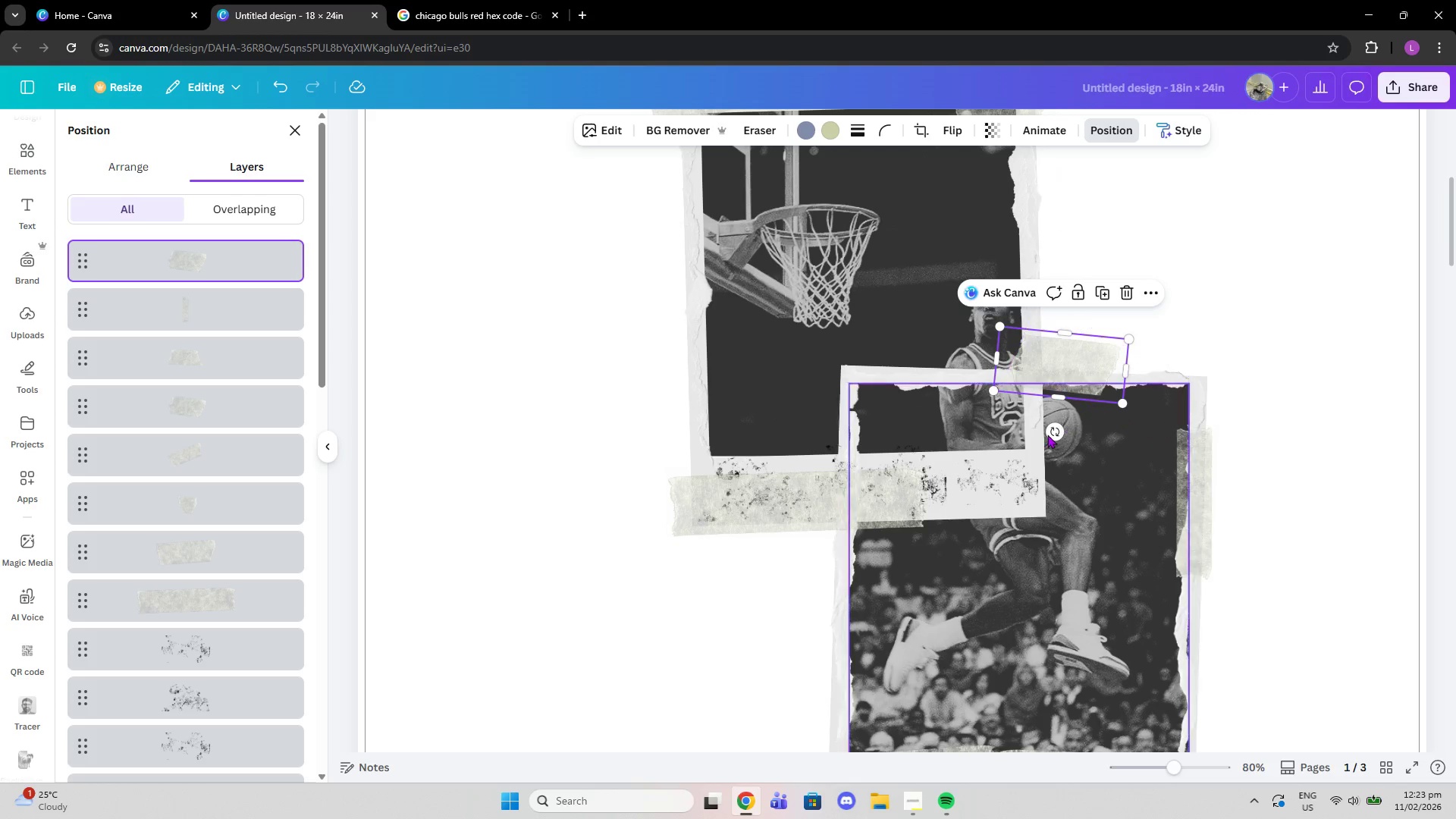 
left_click_drag(start_coordinate=[1051, 432], to_coordinate=[1051, 427])
 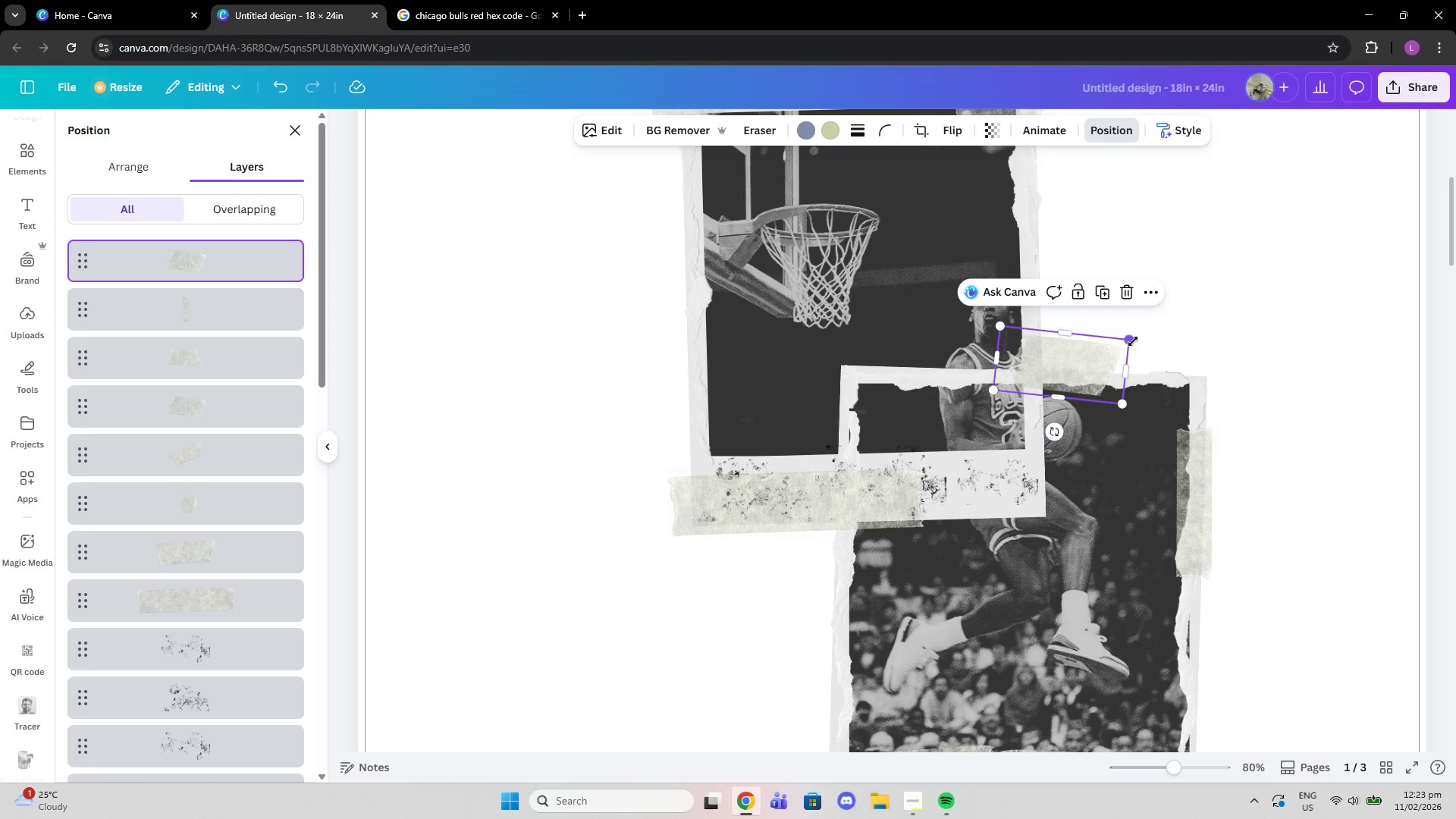 
left_click_drag(start_coordinate=[1133, 341], to_coordinate=[1147, 337])
 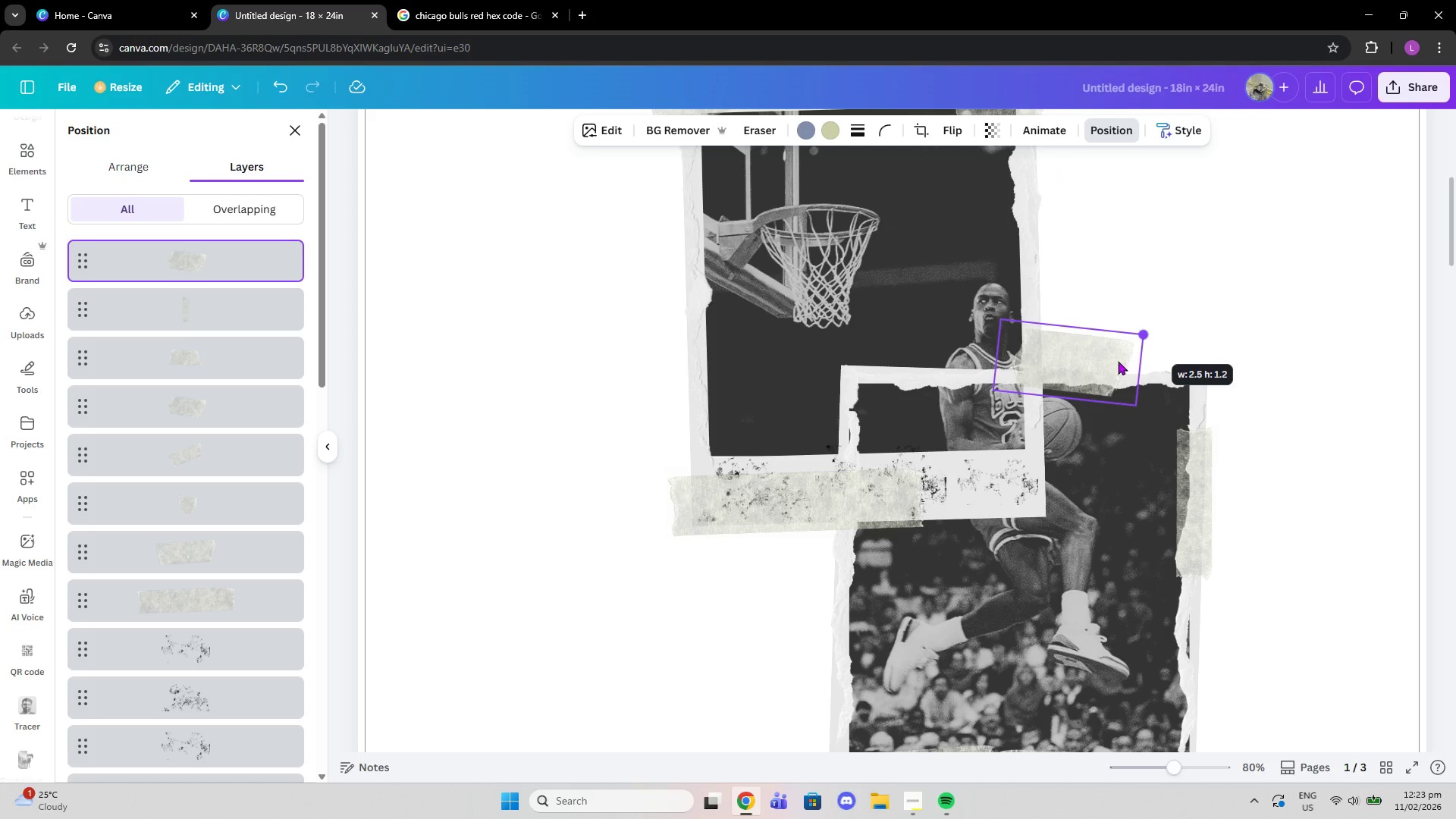 
left_click_drag(start_coordinate=[1115, 362], to_coordinate=[1109, 362])
 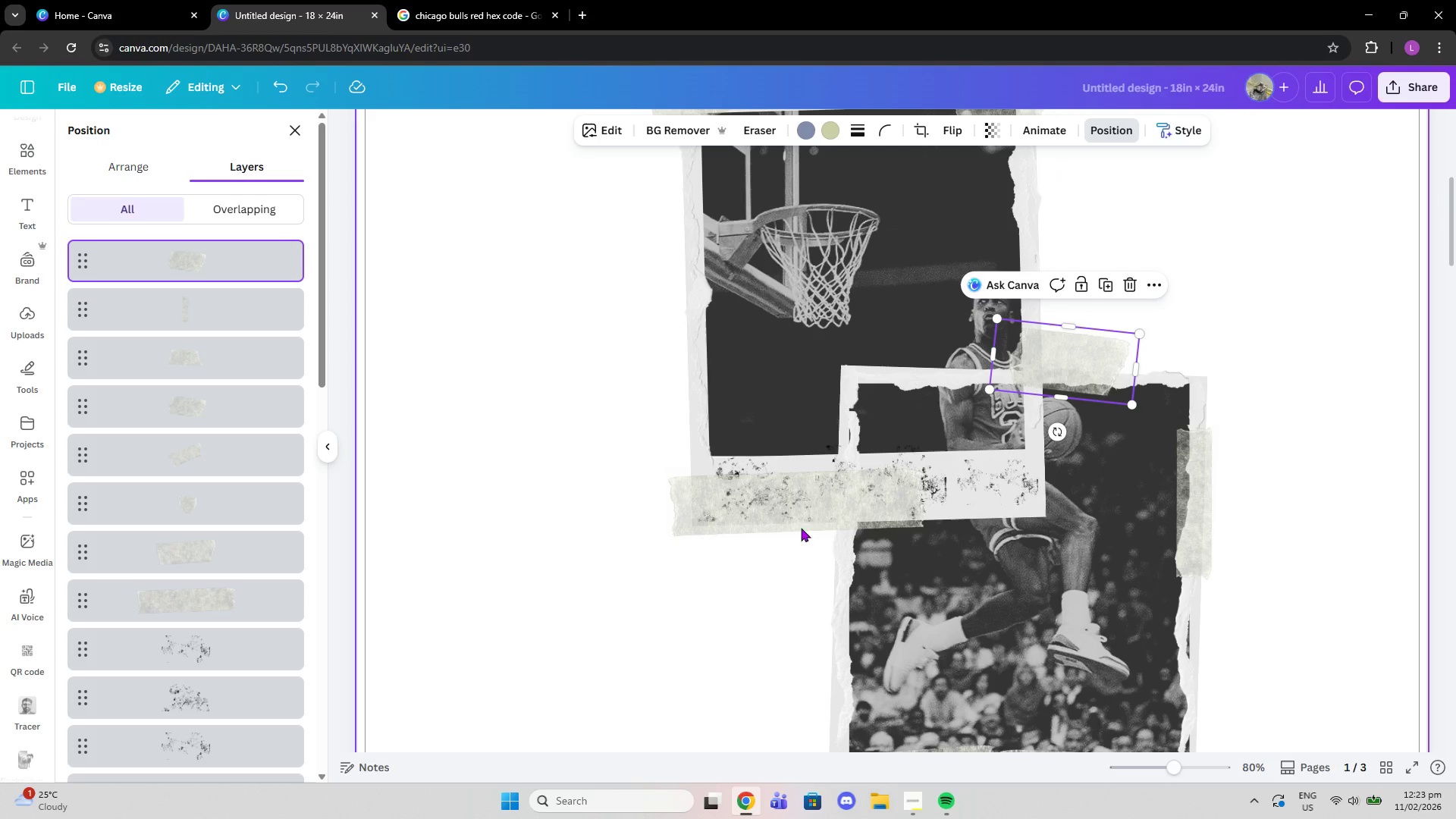 
left_click_drag(start_coordinate=[808, 515], to_coordinate=[808, 501])
 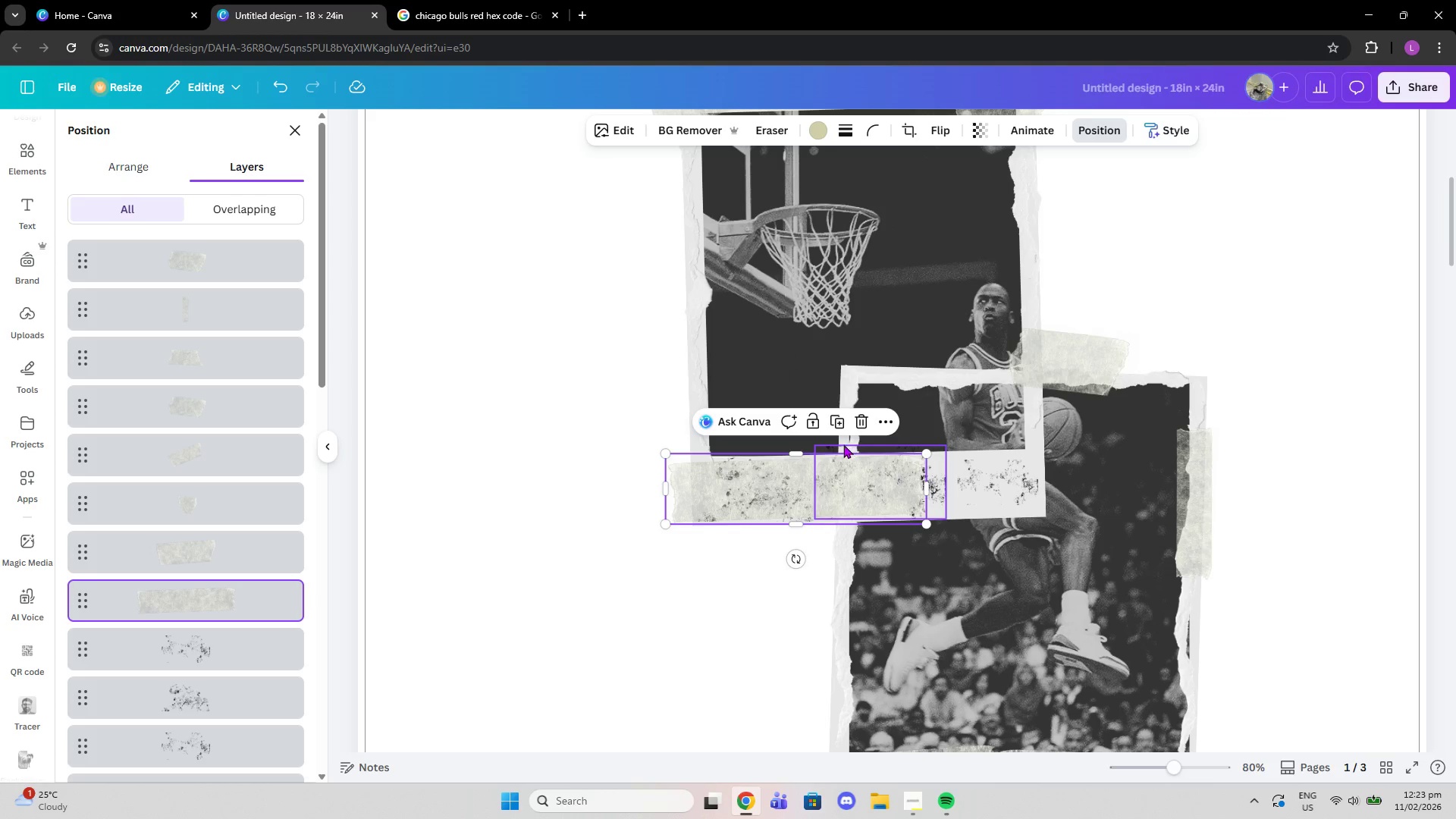 
left_click([843, 435])
 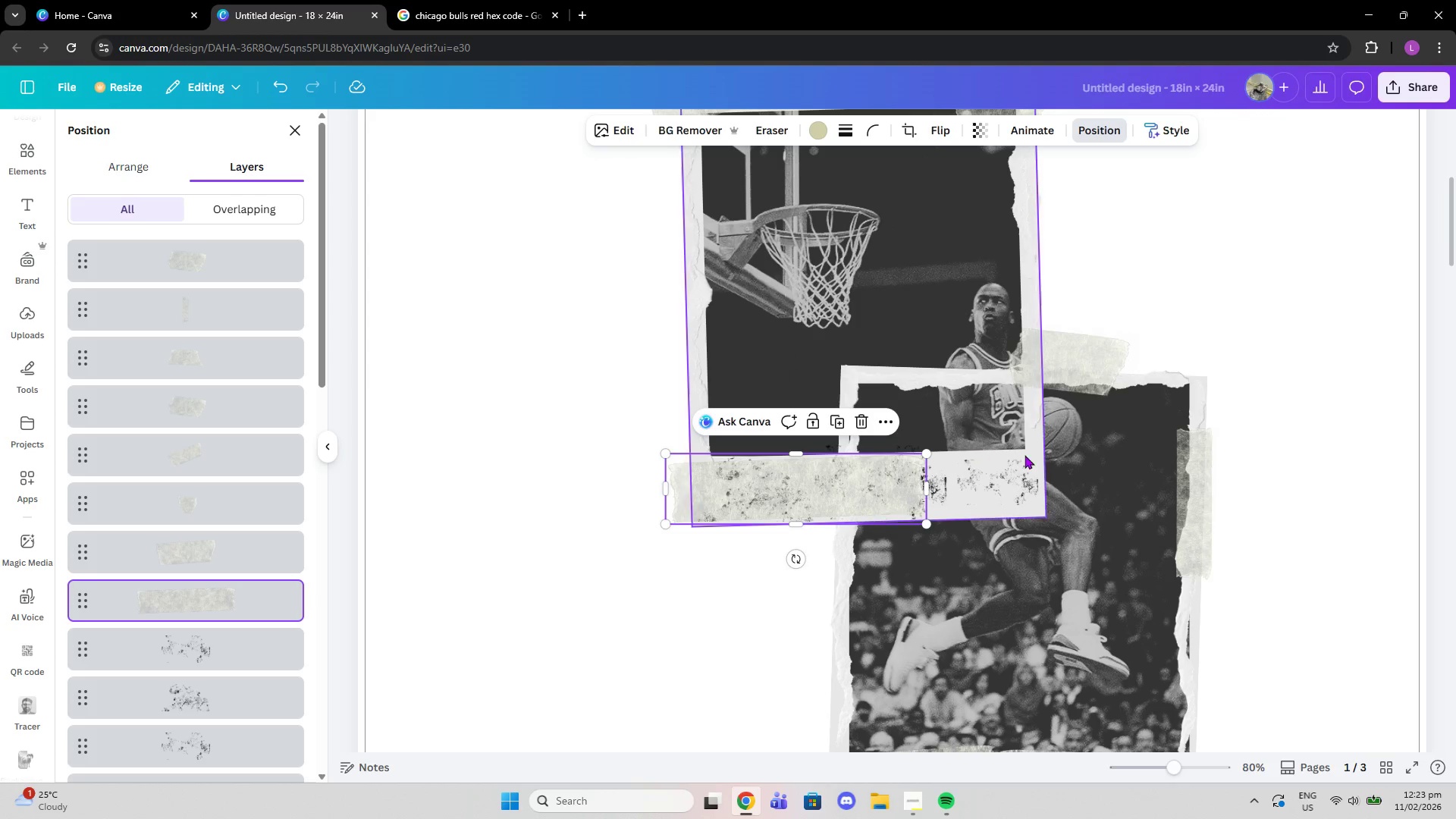 
left_click([1025, 455])
 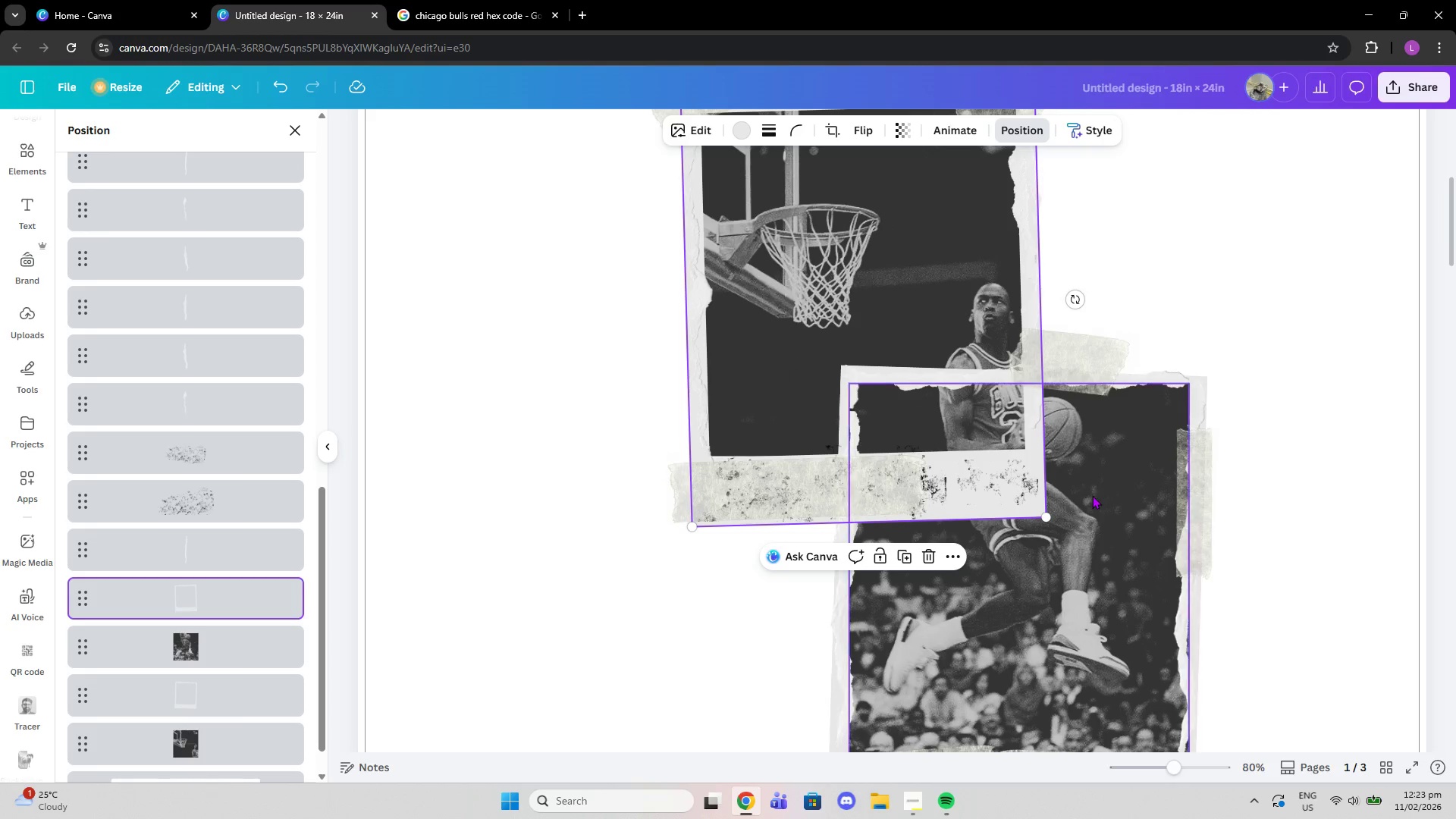 
left_click([1093, 496])
 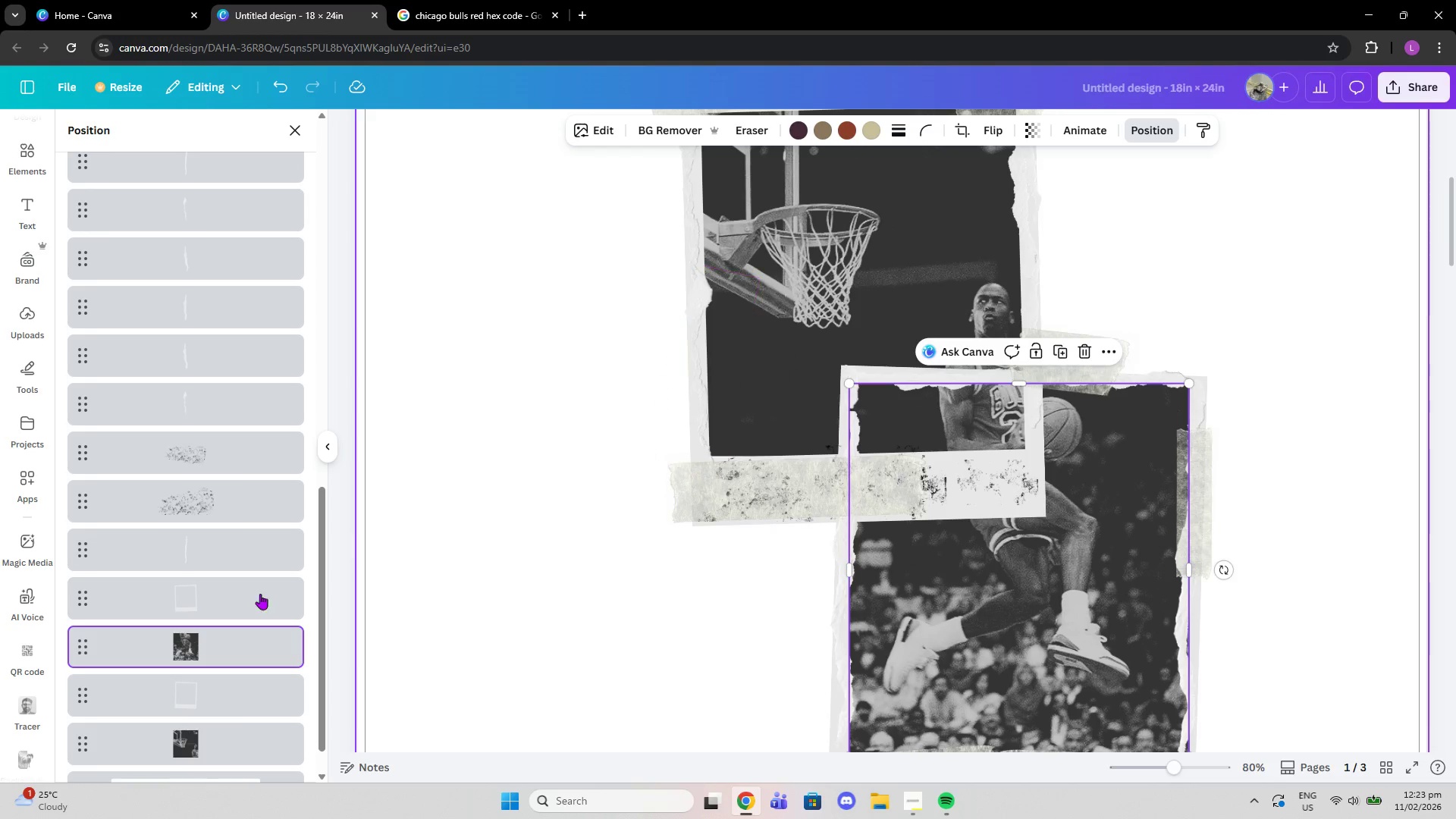 
left_click_drag(start_coordinate=[215, 643], to_coordinate=[219, 582])
 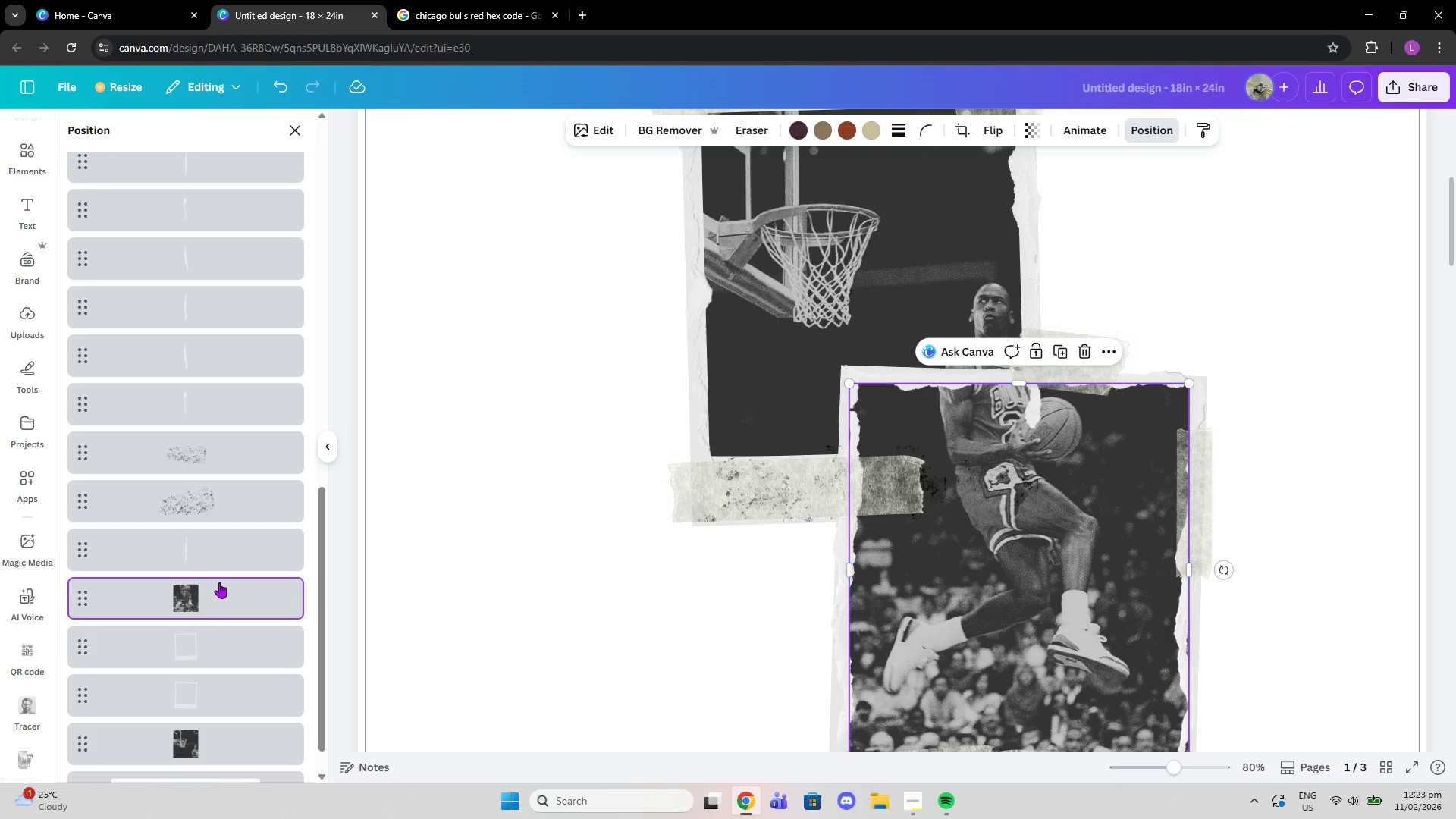 
scroll: coordinate [654, 535], scroll_direction: down, amount: 2.0
 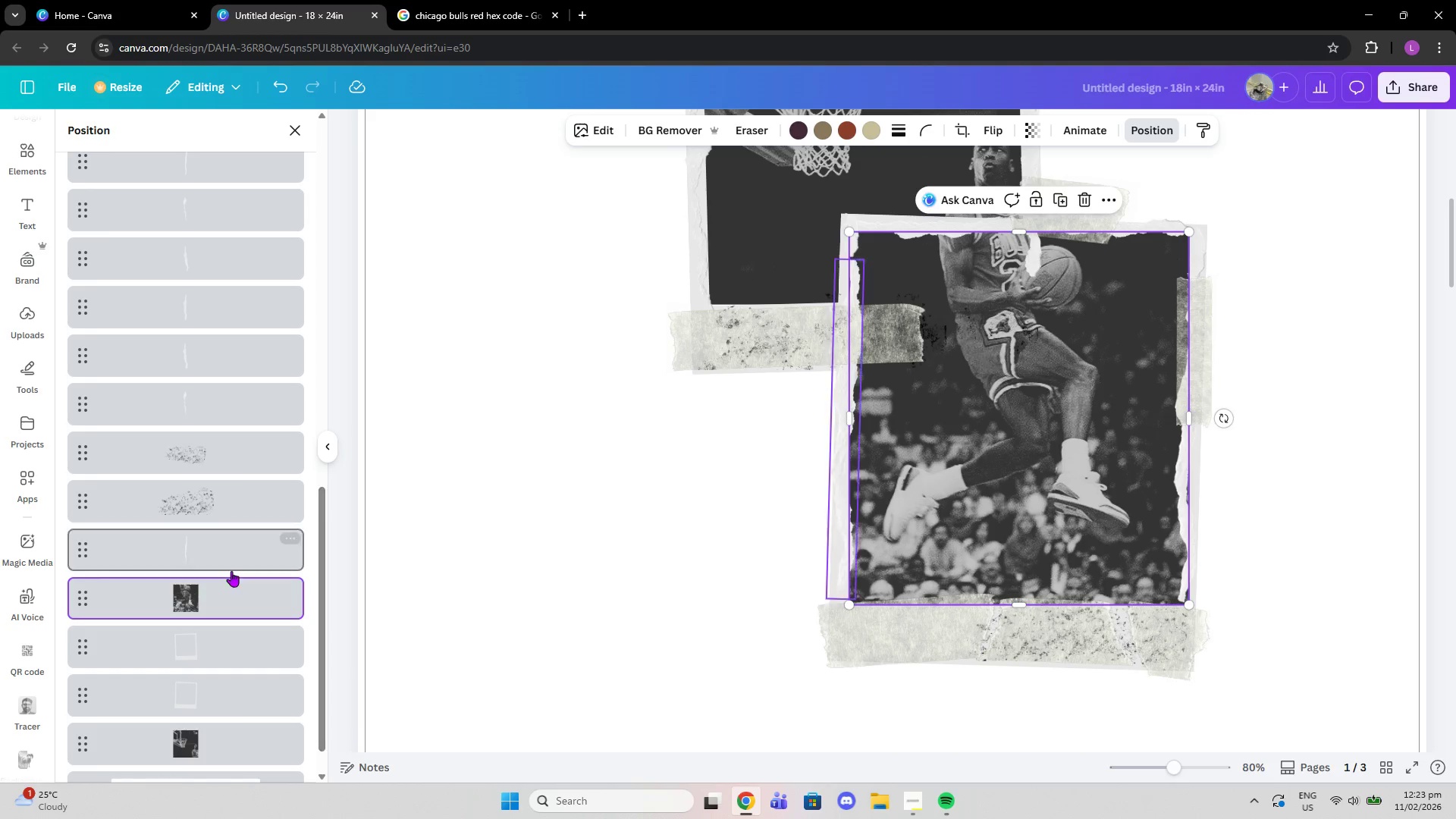 
left_click_drag(start_coordinate=[209, 596], to_coordinate=[212, 667])
 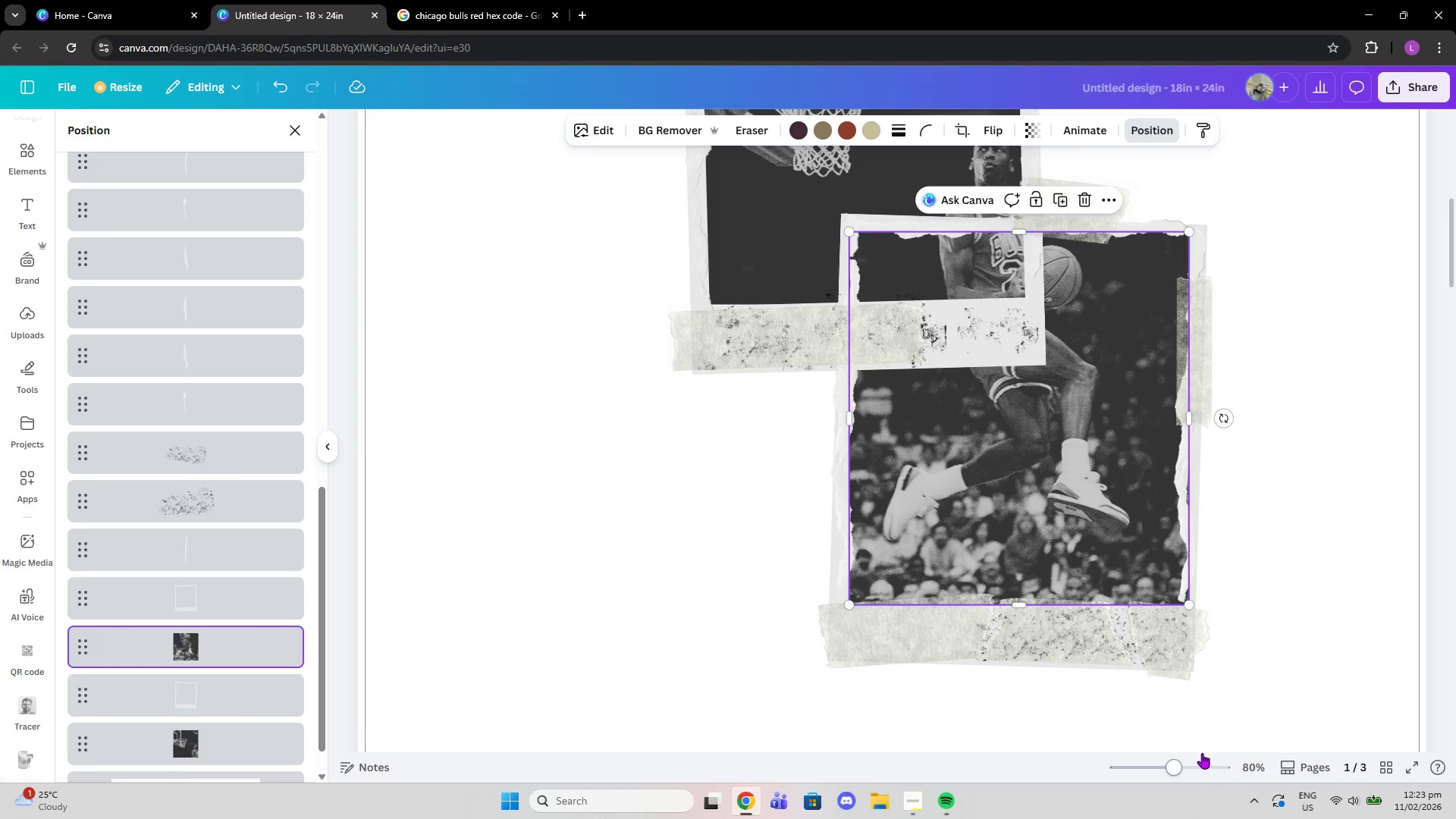 
left_click_drag(start_coordinate=[1177, 764], to_coordinate=[1163, 767])
 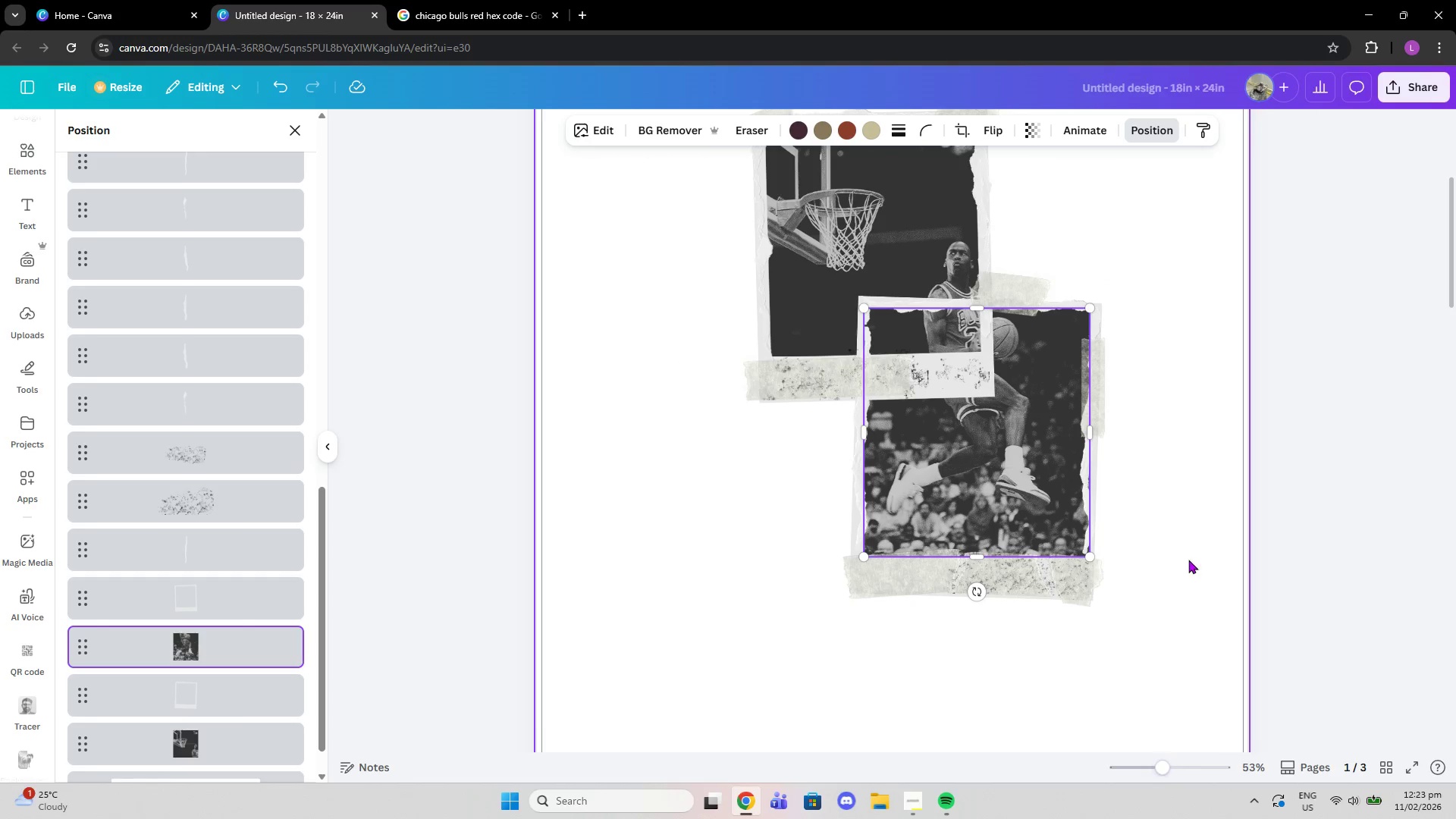 
left_click([1188, 560])
 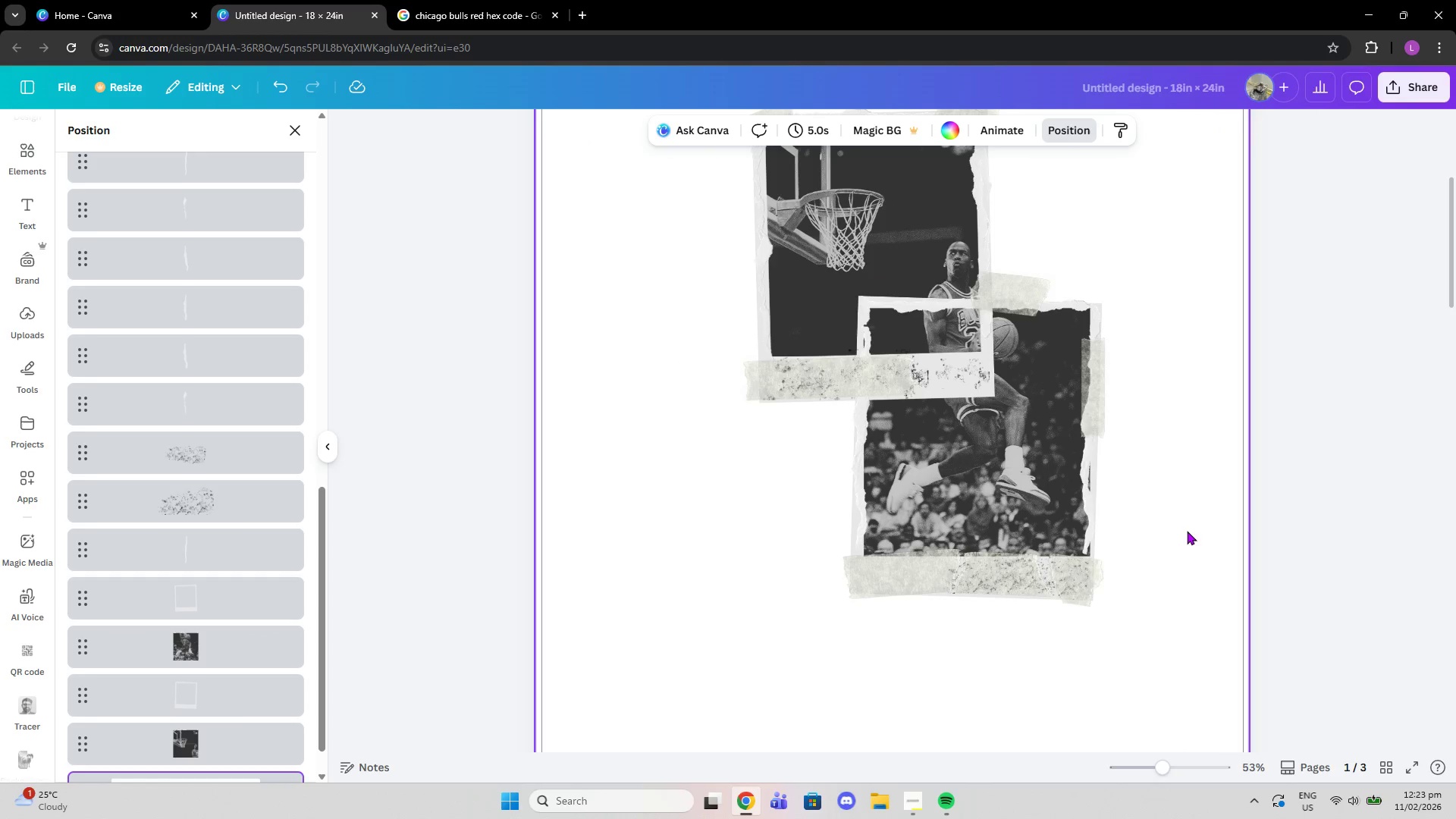 
scroll: coordinate [1184, 522], scroll_direction: down, amount: 8.0
 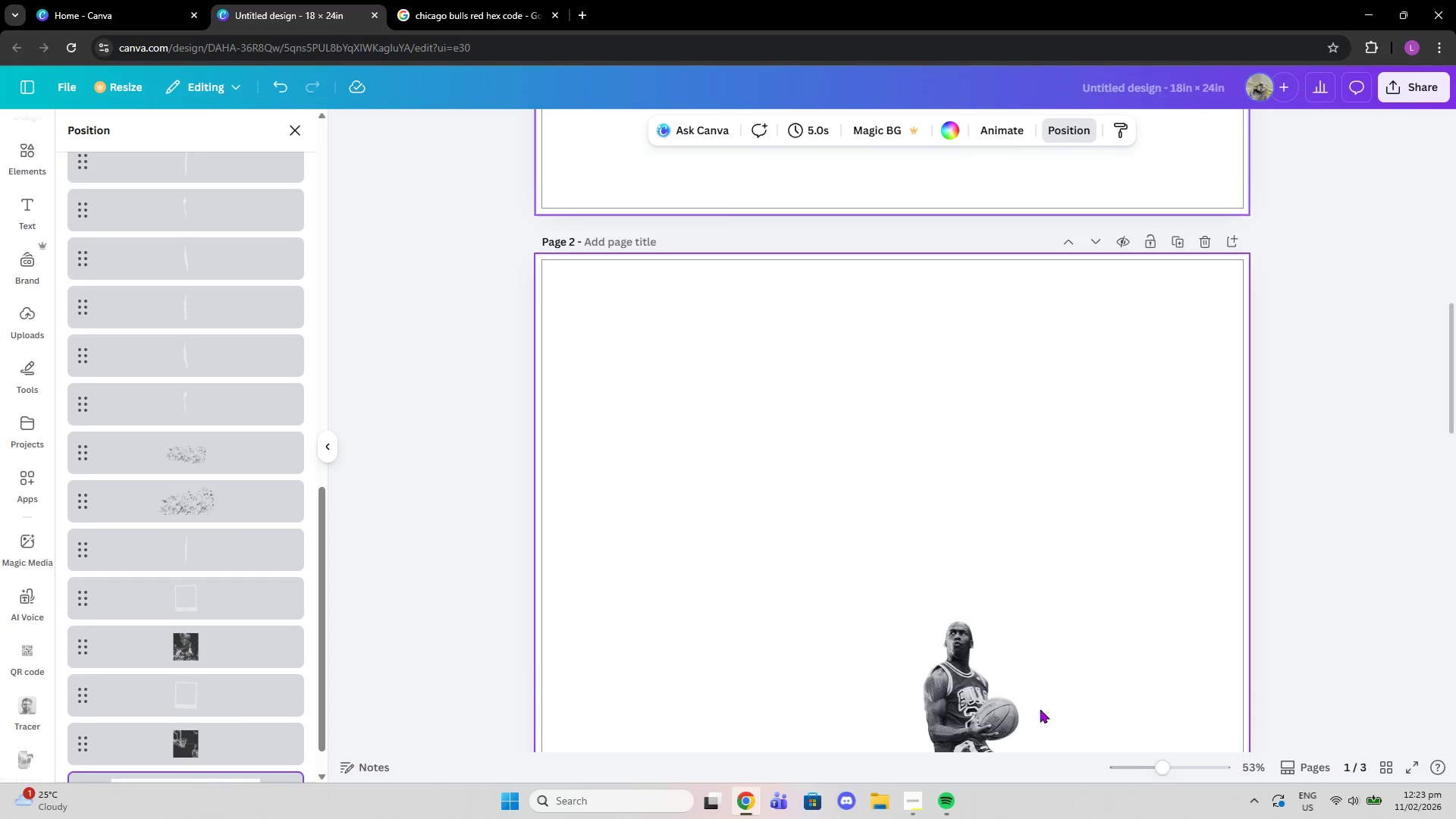 
left_click([994, 688])
 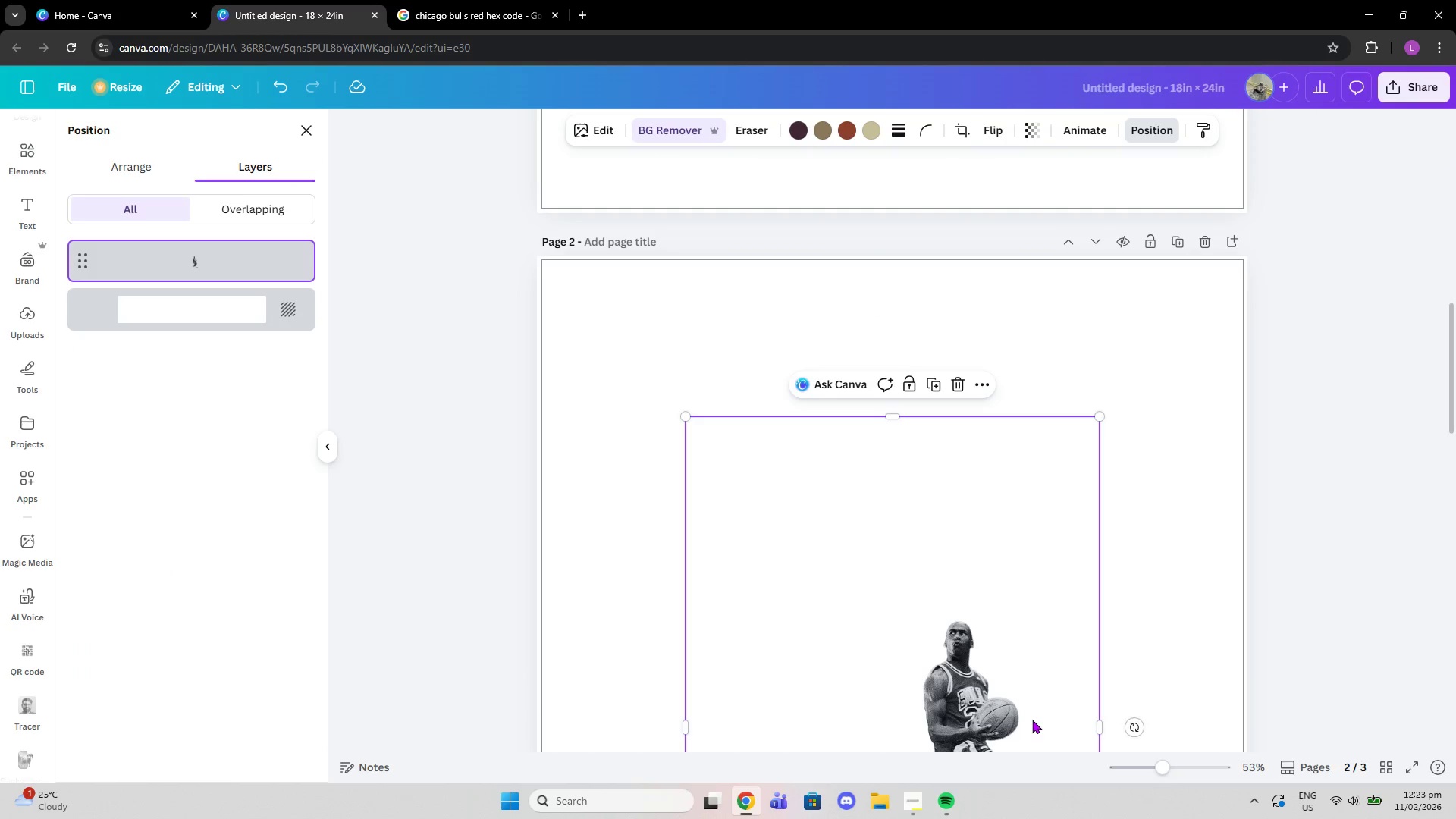 
key(Control+C)
 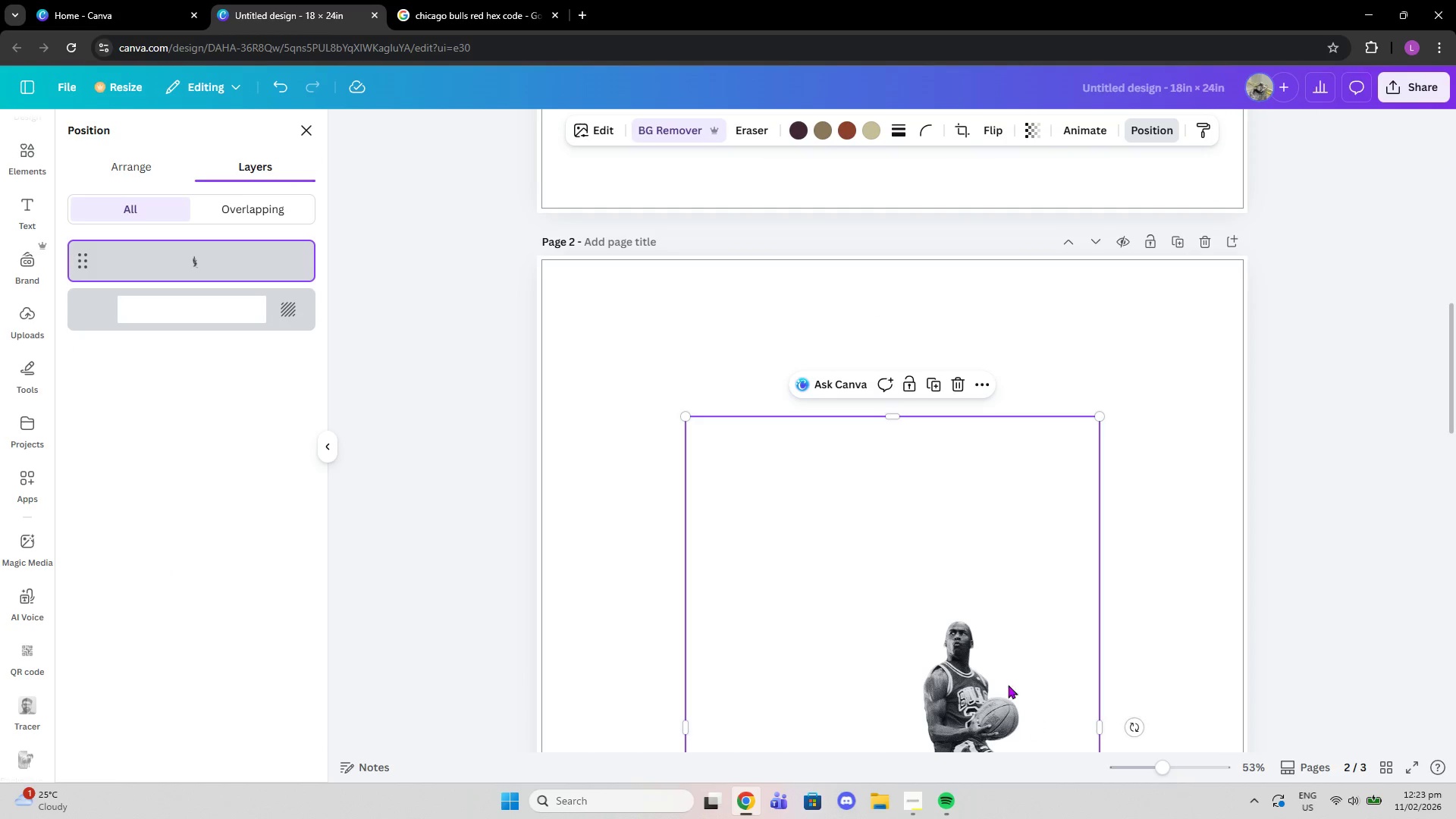 
scroll: coordinate [981, 576], scroll_direction: up, amount: 9.0
 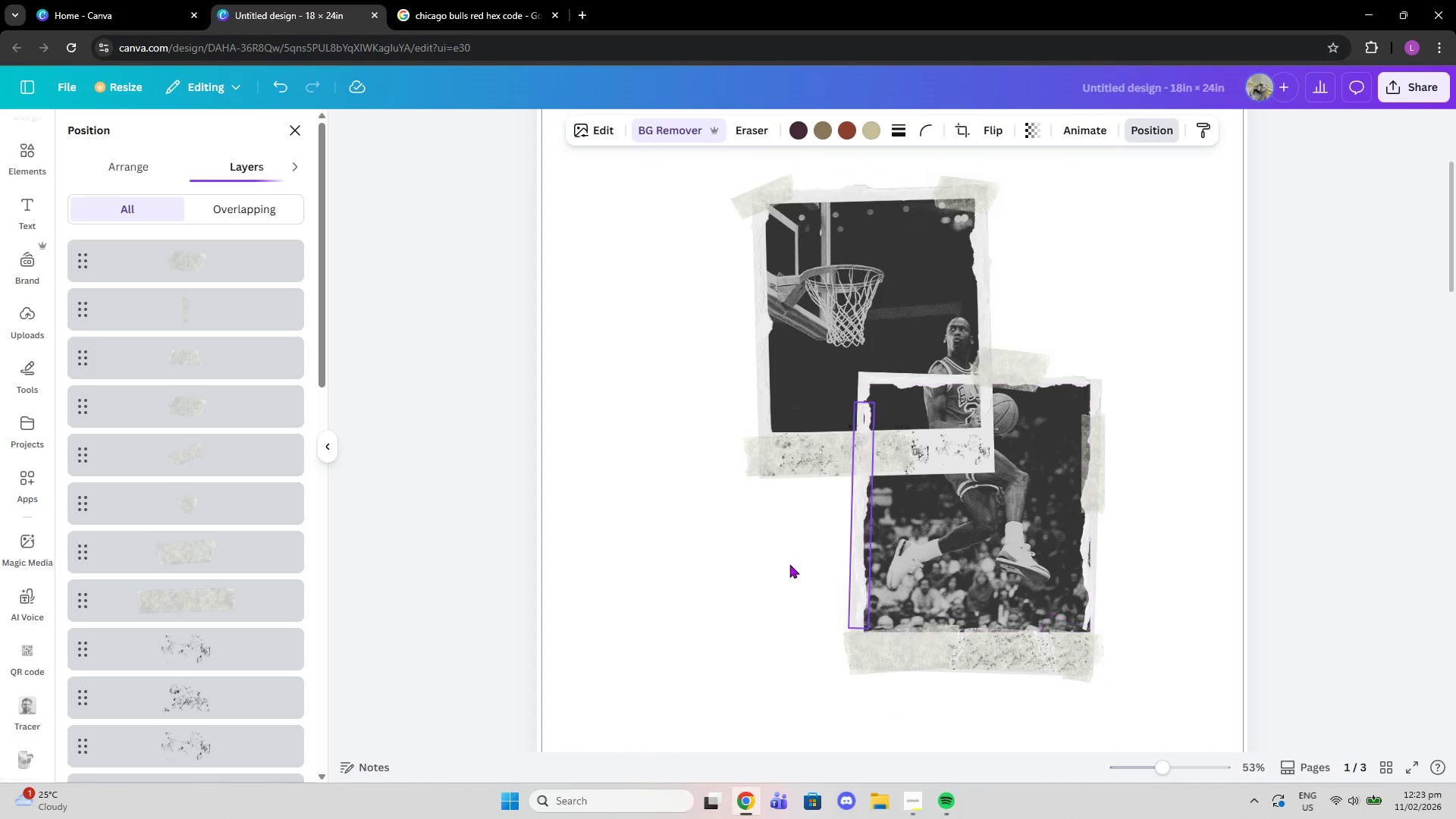 
left_click([785, 564])
 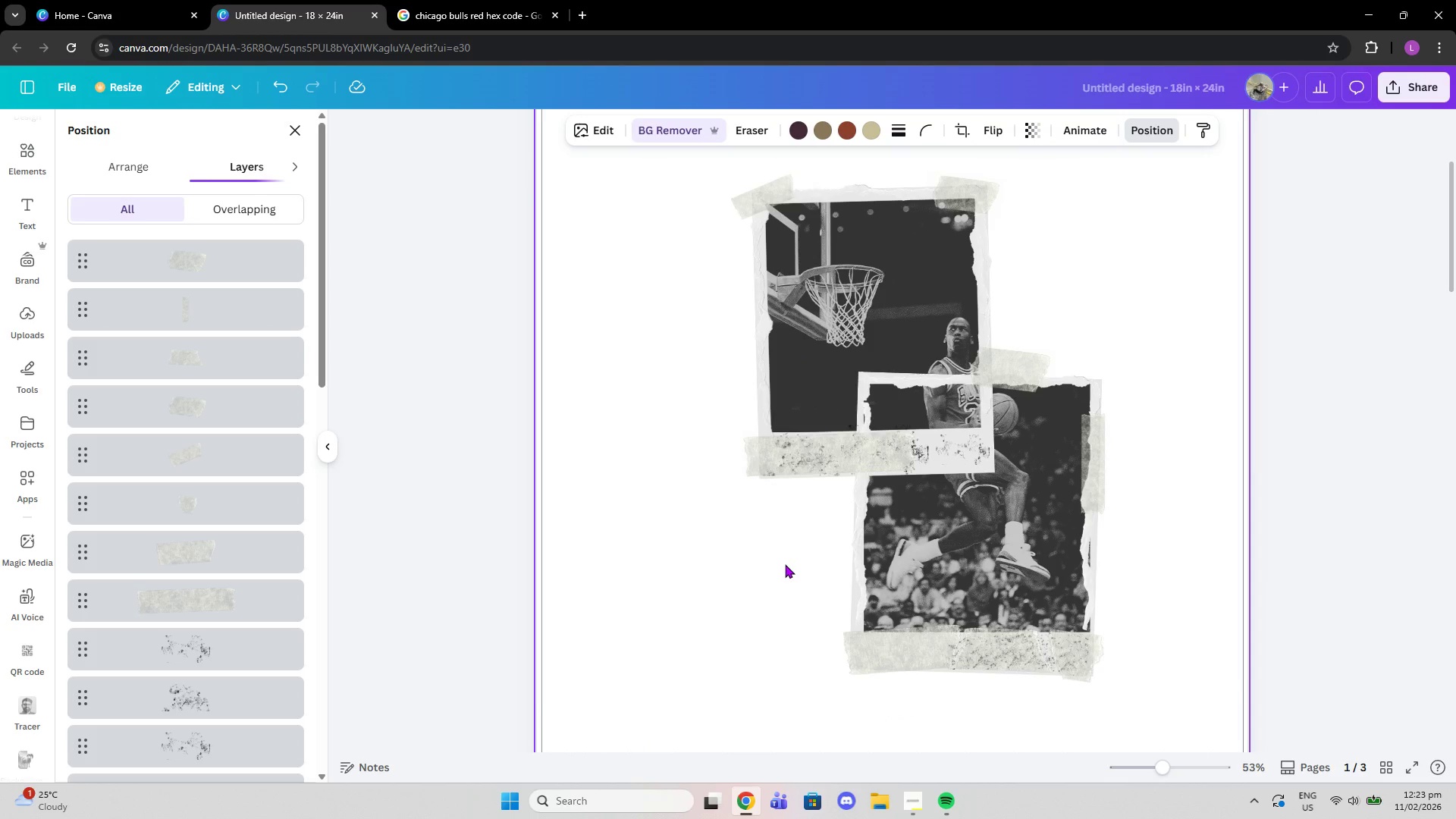 
key(Control+V)
 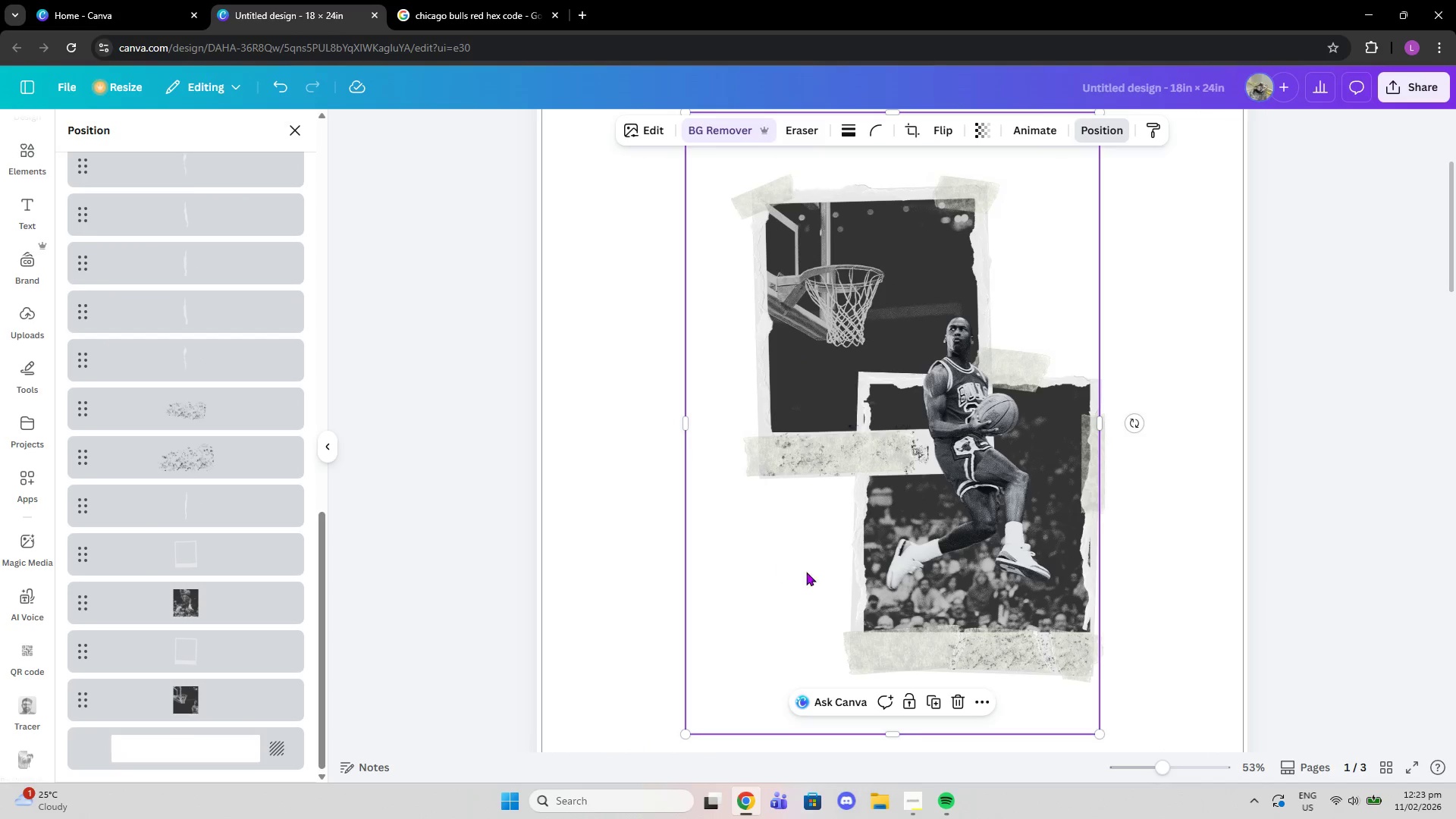 
left_click([1437, 494])
 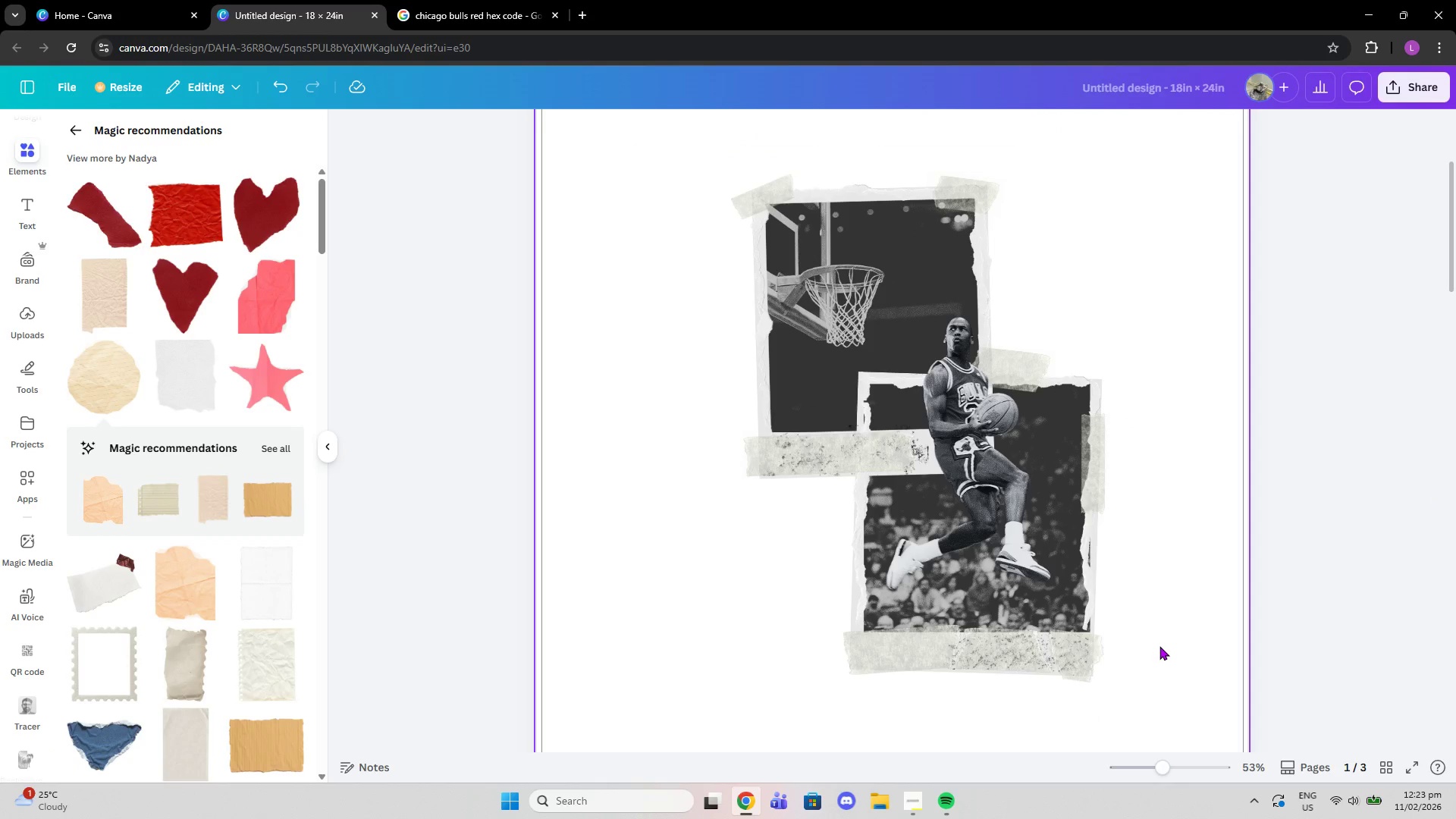 
wait(11.92)
 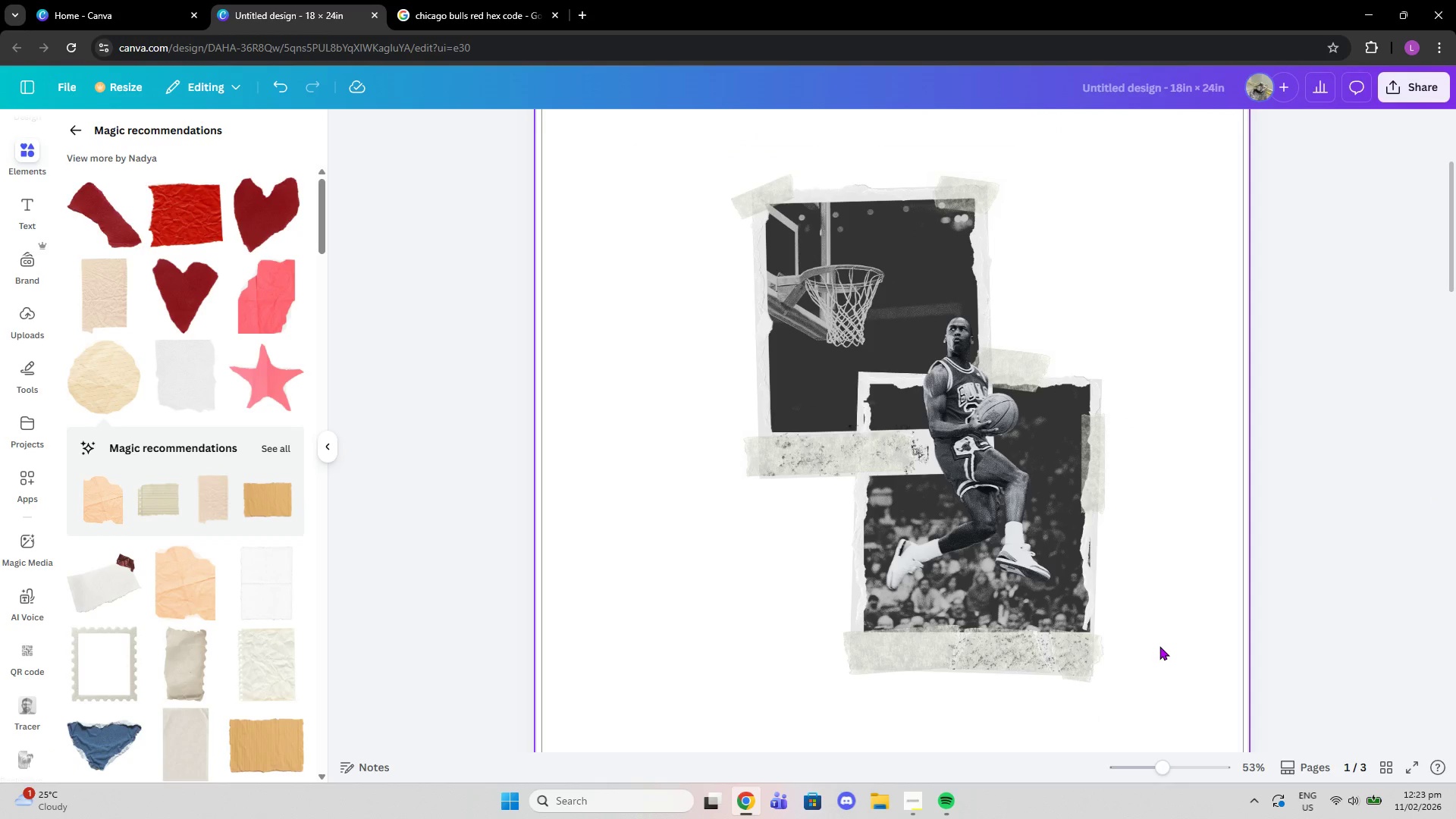 
left_click([864, 410])
 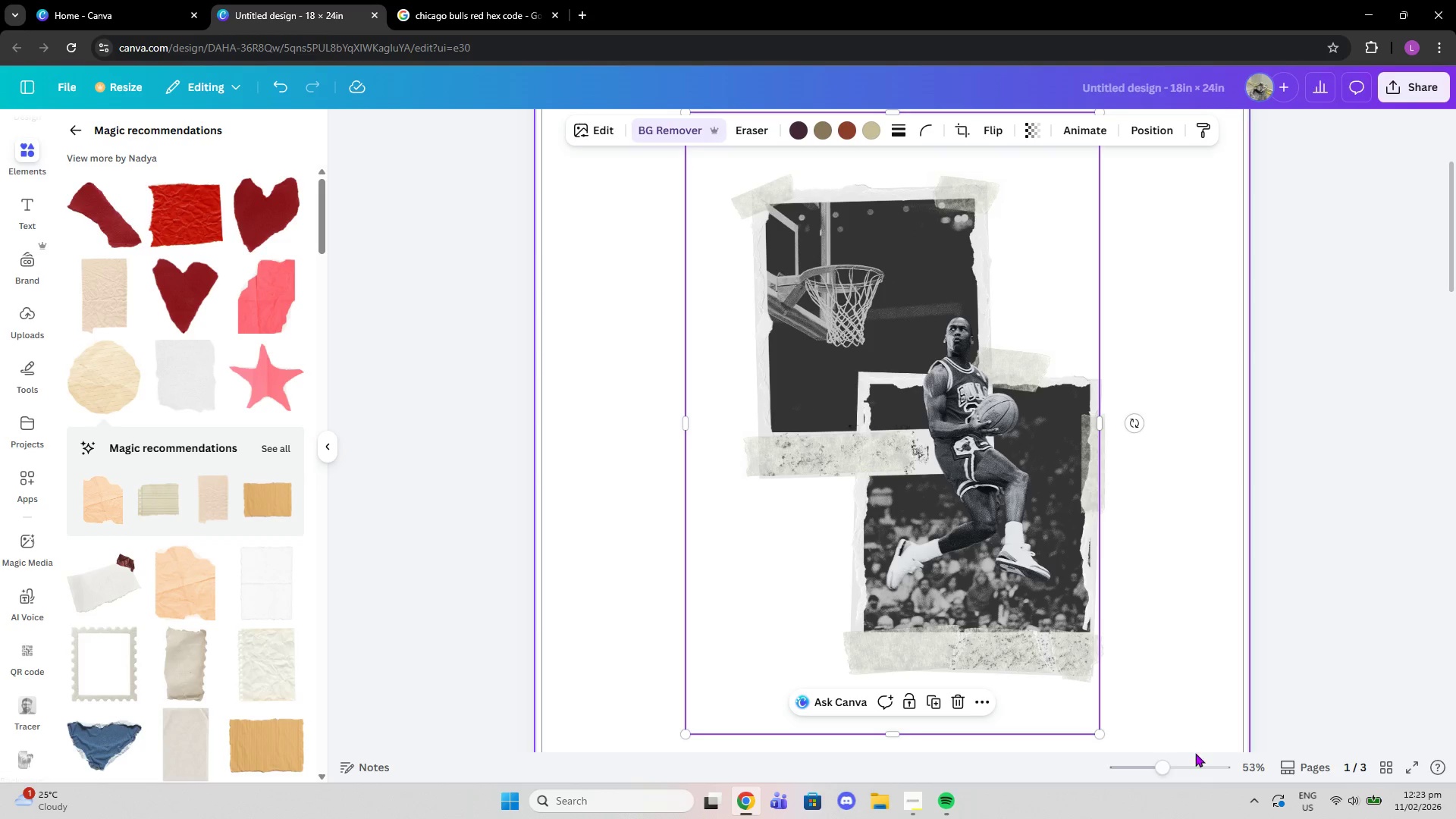 
left_click_drag(start_coordinate=[1169, 764], to_coordinate=[1187, 764])
 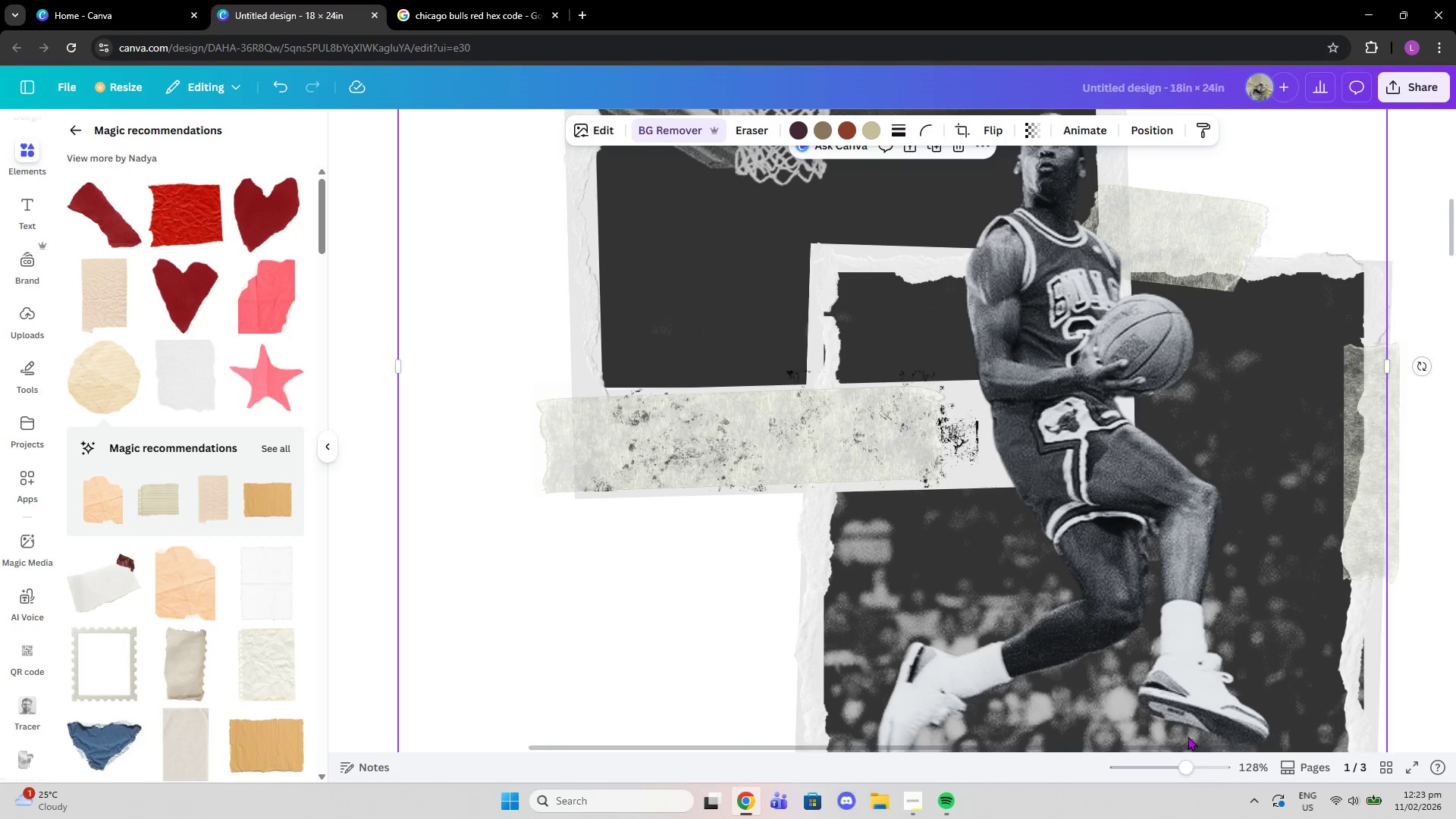 
scroll: coordinate [1188, 736], scroll_direction: up, amount: 2.0
 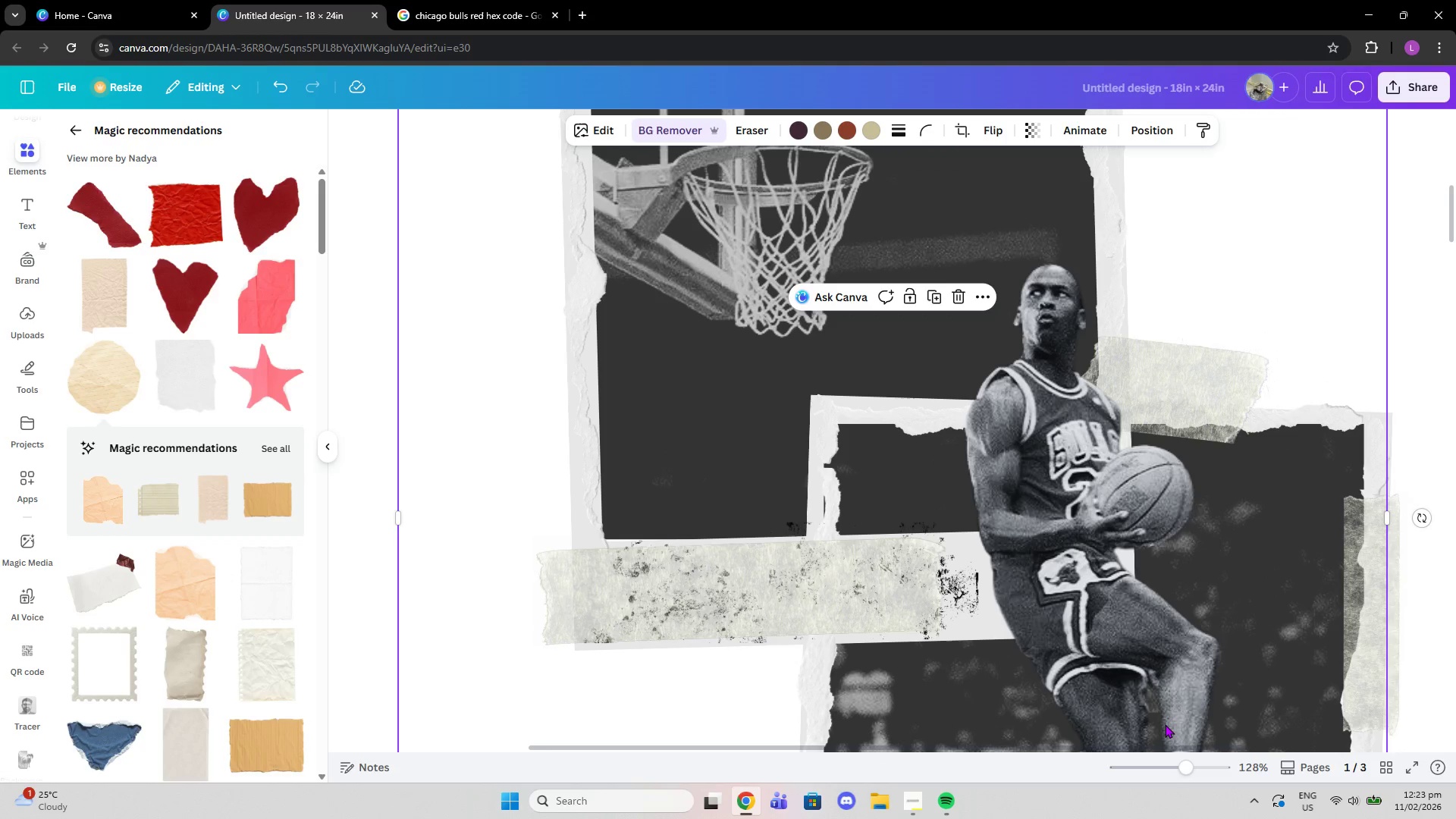 
wait(9.16)
 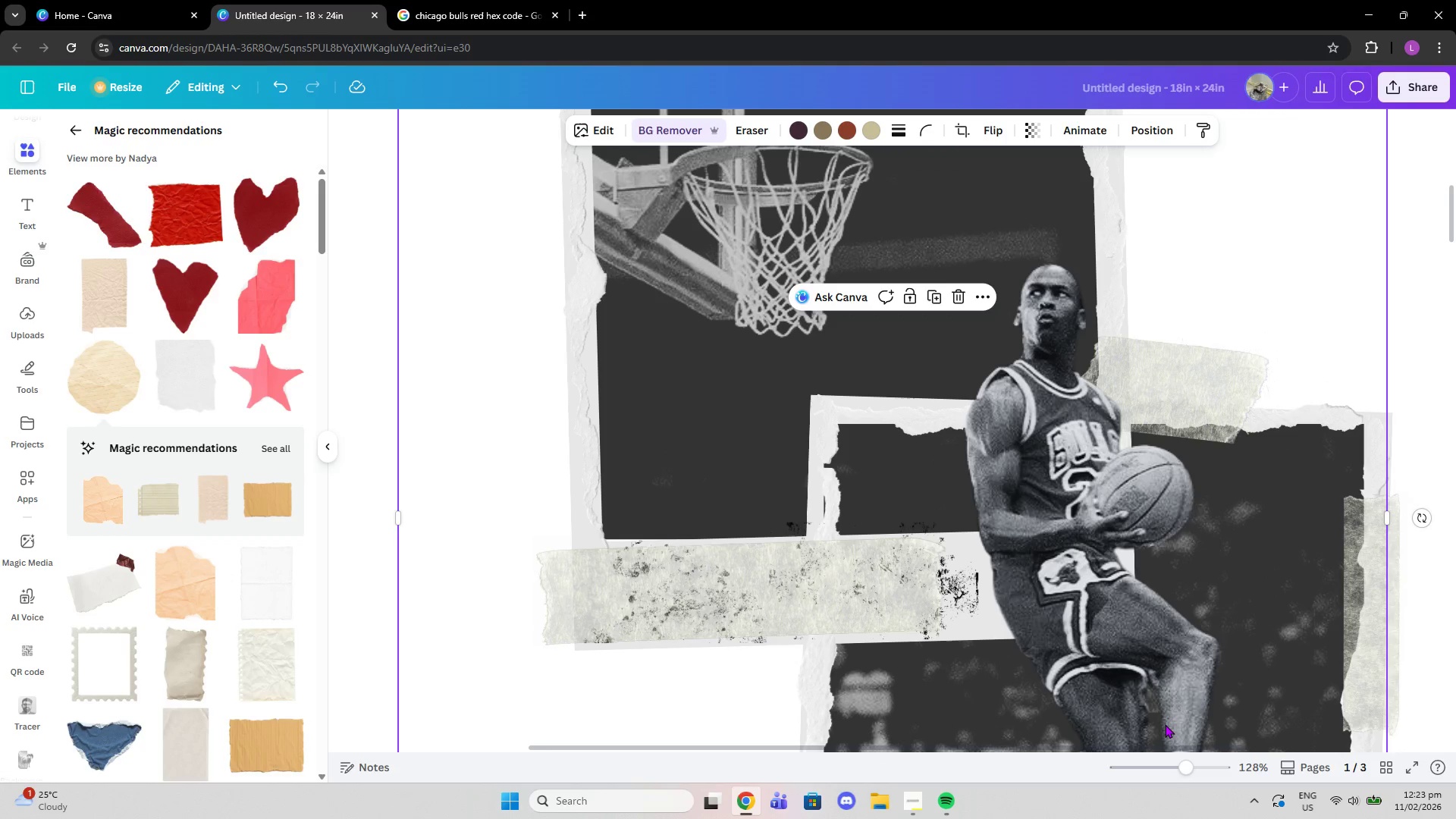 
left_click_drag(start_coordinate=[1192, 762], to_coordinate=[1169, 759])
 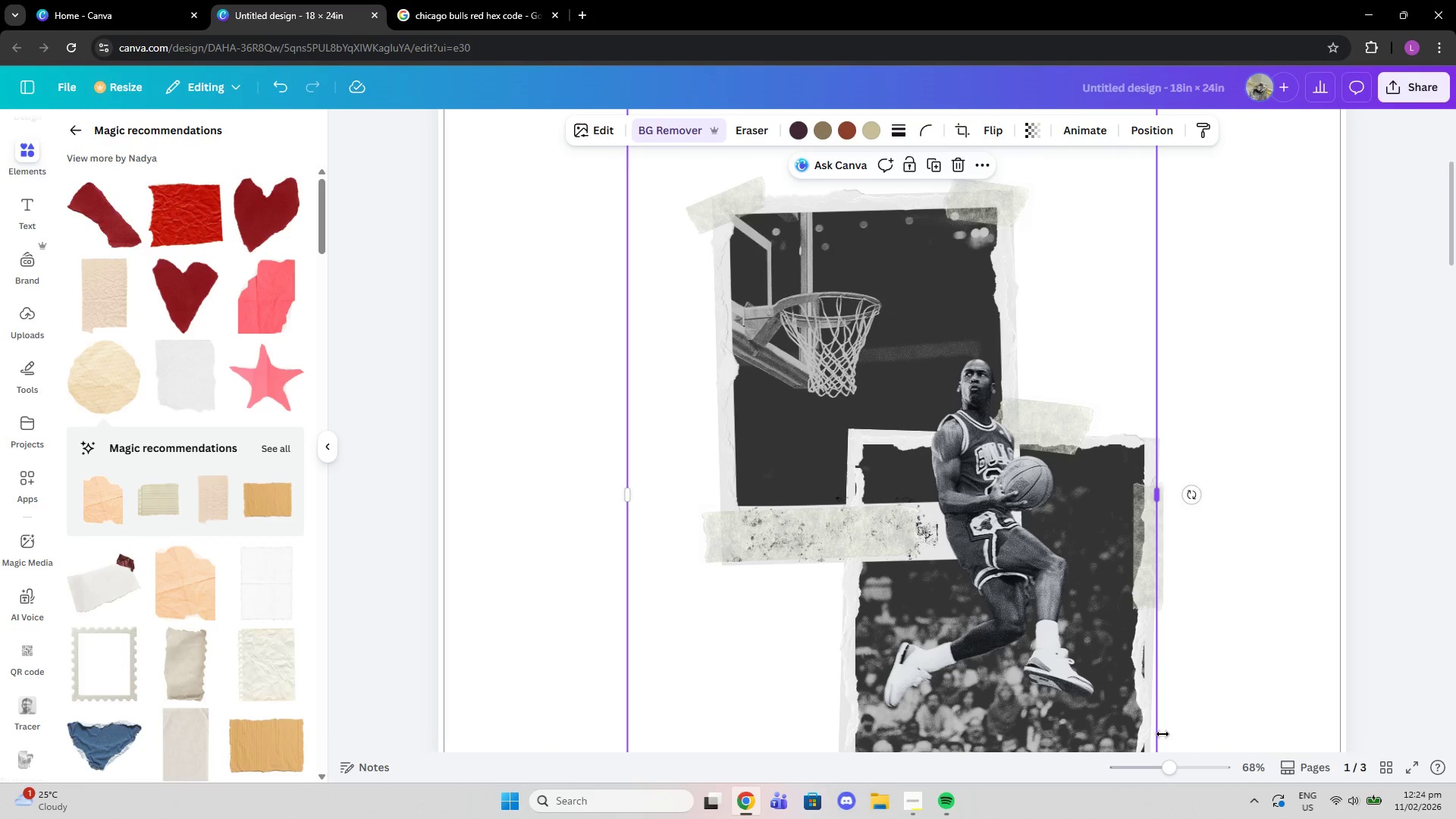 
key(Control+Z)
 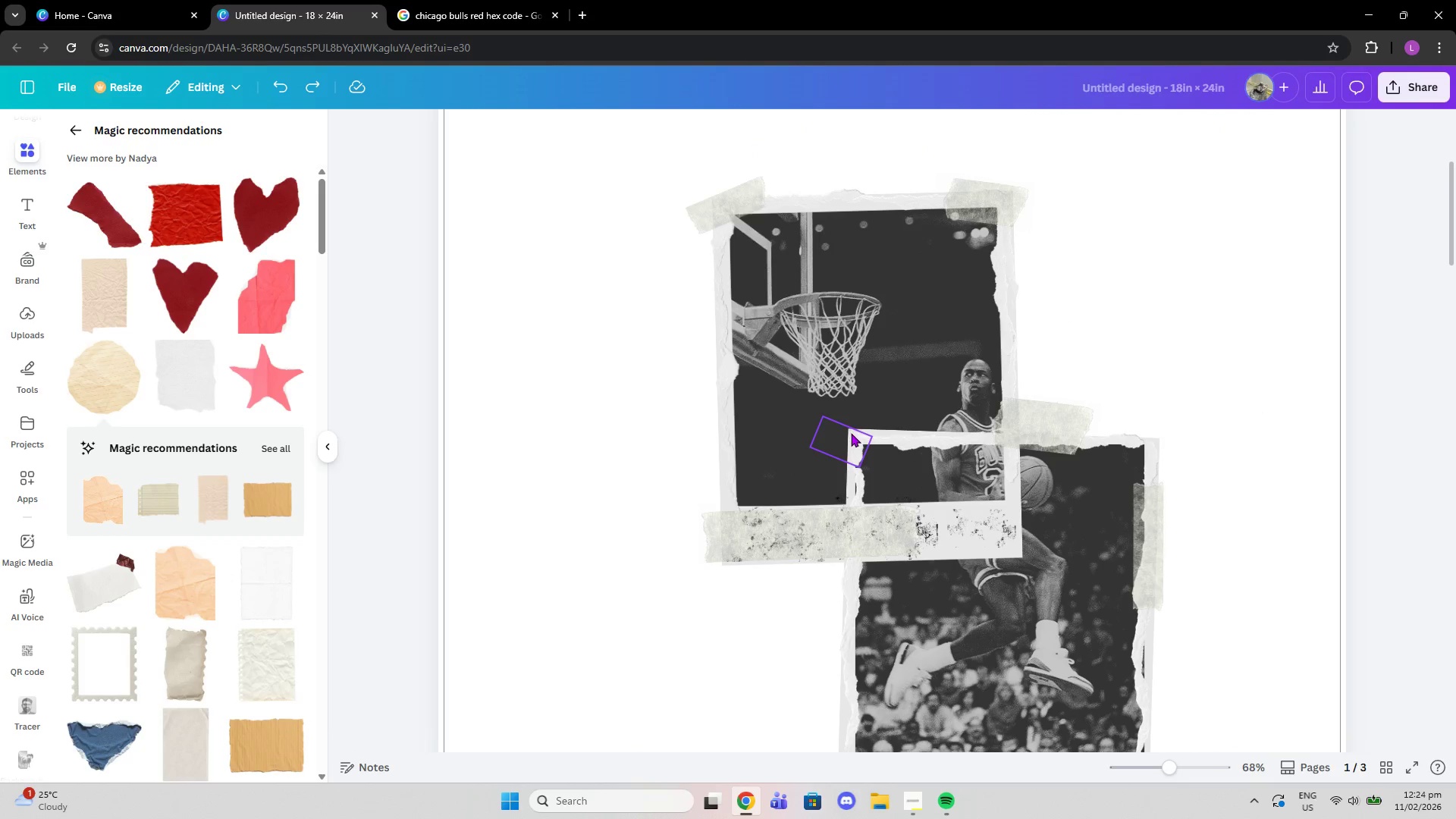 
left_click([892, 391])
 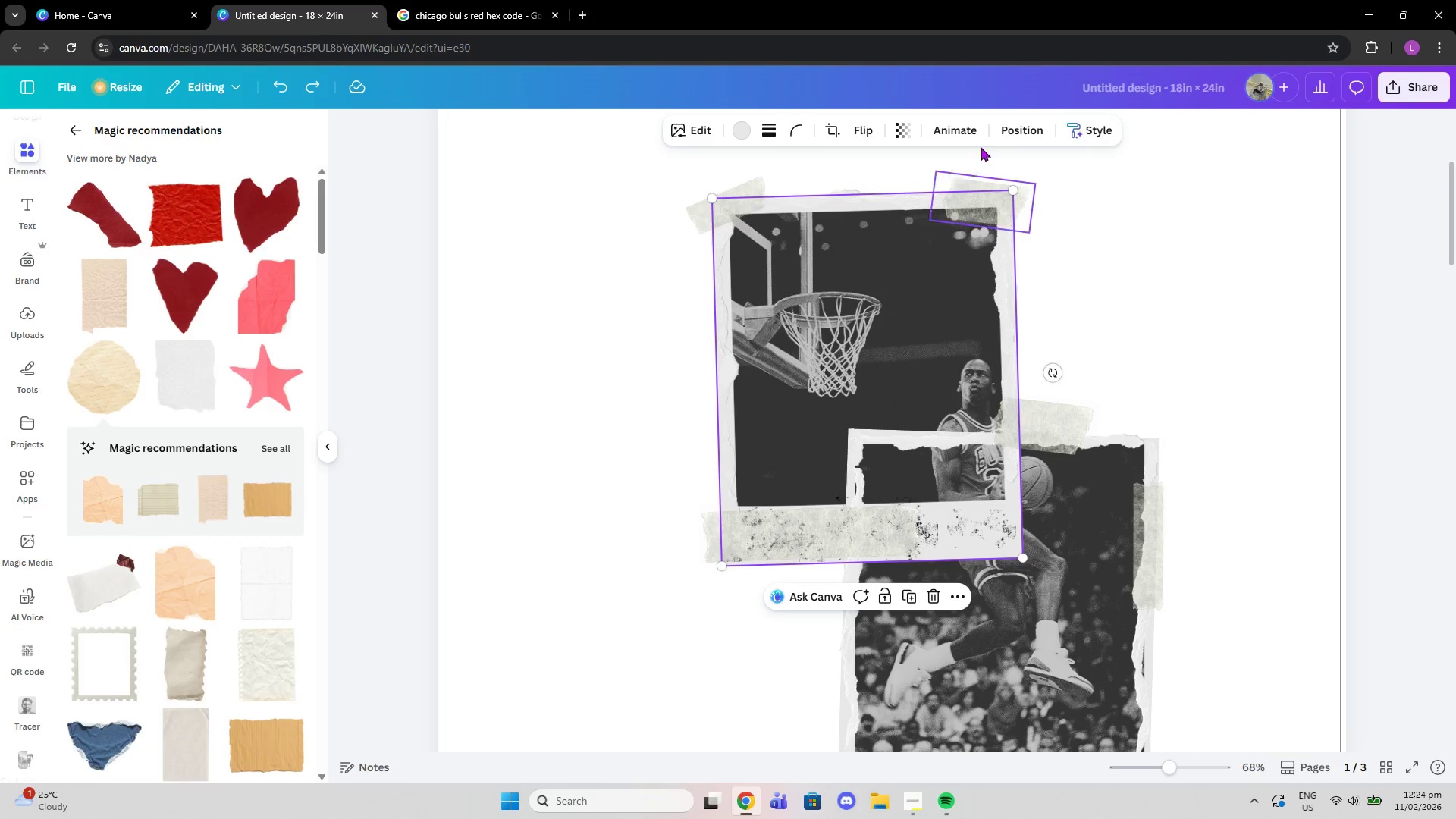 
left_click([1032, 115])
 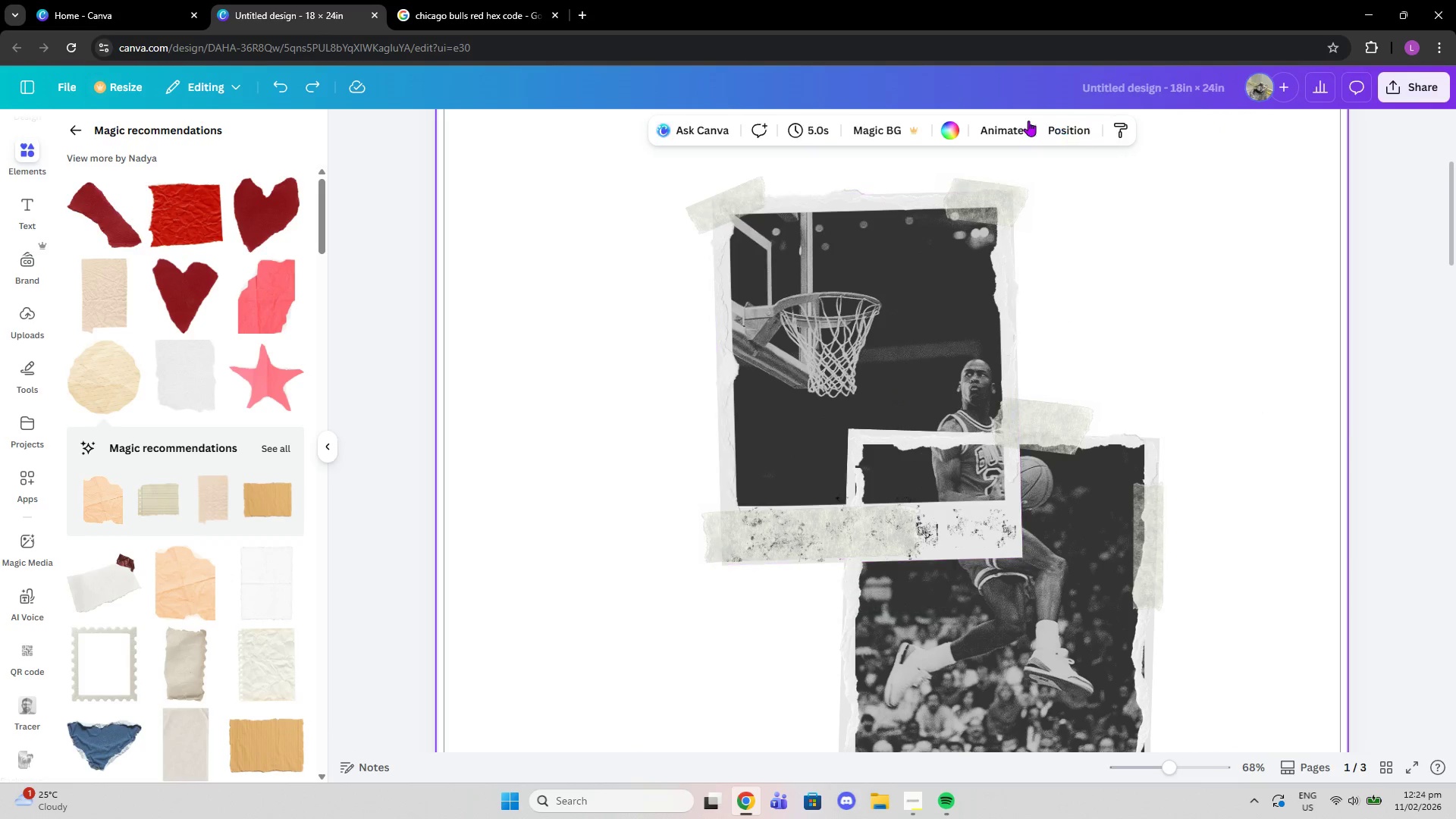 
left_click([1028, 124])
 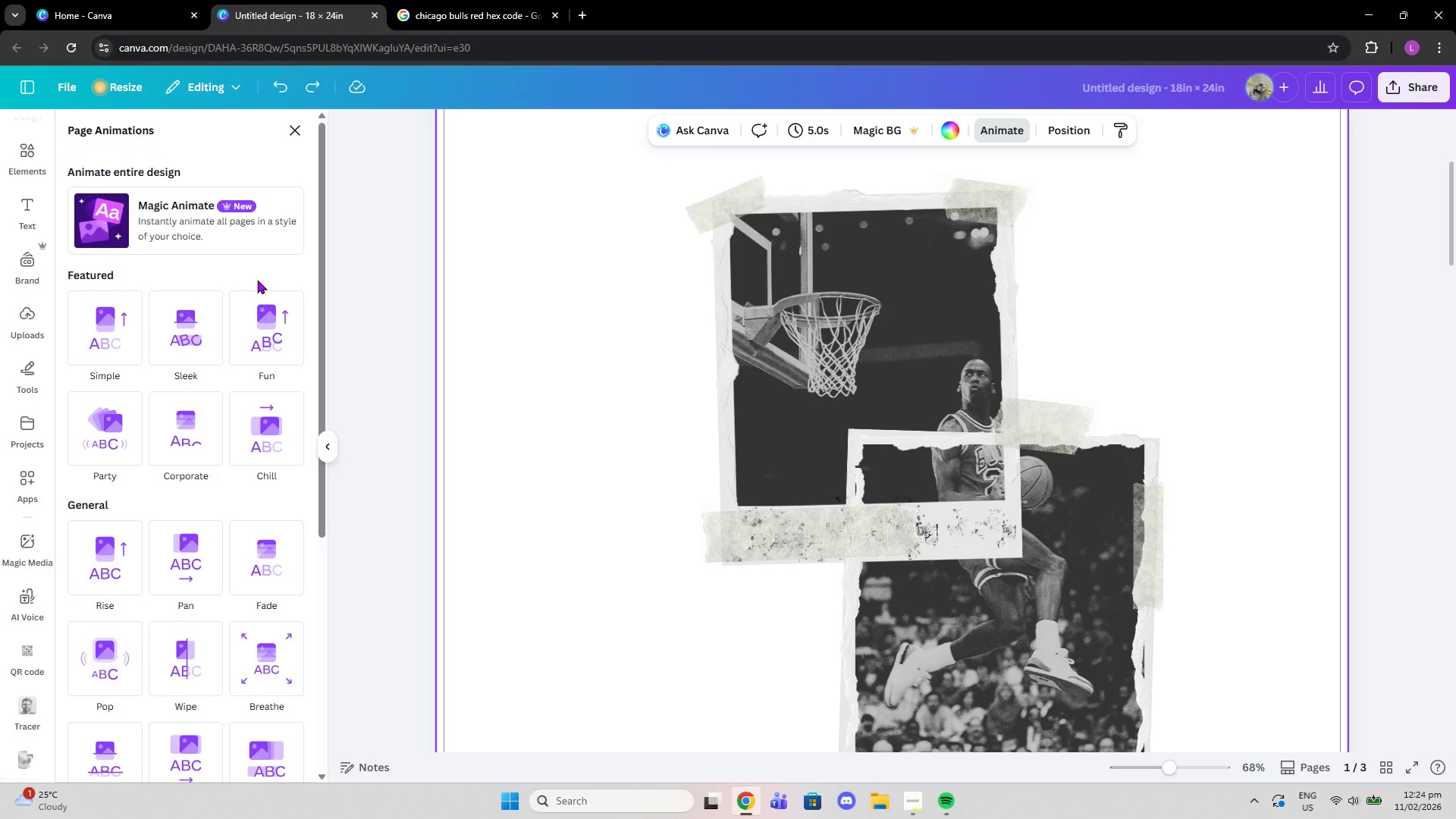 
left_click([1079, 130])
 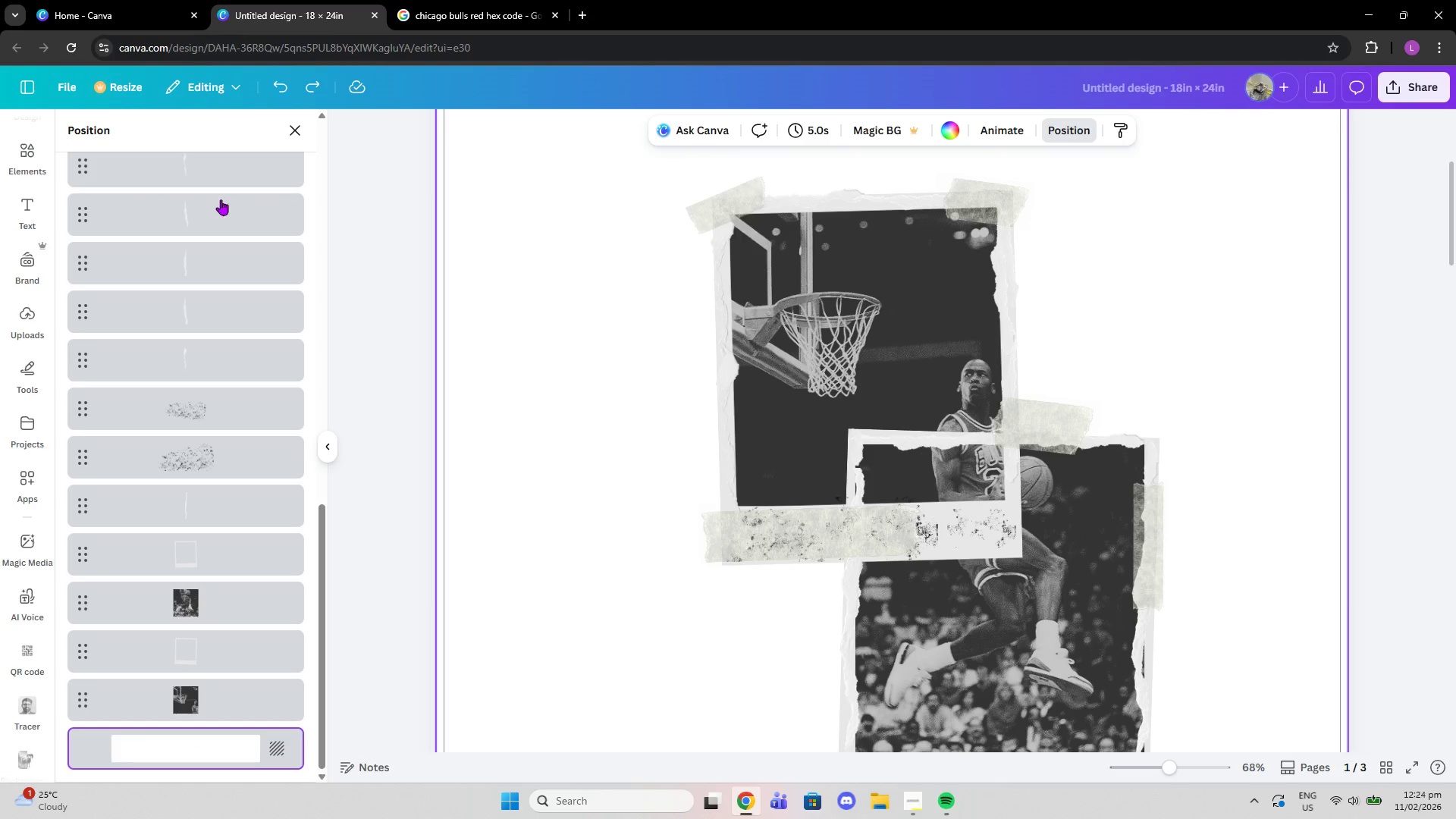 
scroll: coordinate [156, 553], scroll_direction: down, amount: 1.0
 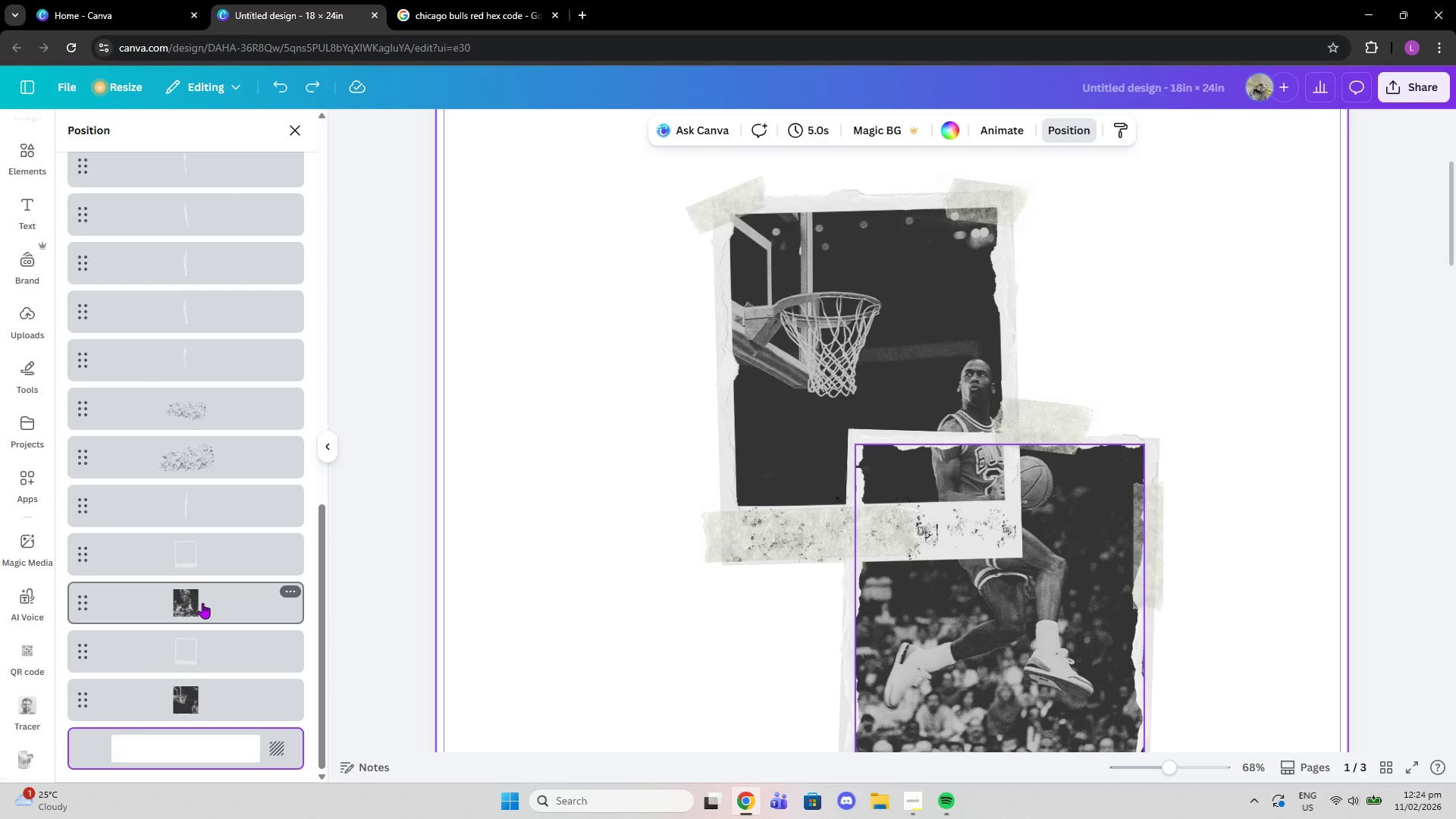 
left_click_drag(start_coordinate=[202, 603], to_coordinate=[203, 674])
 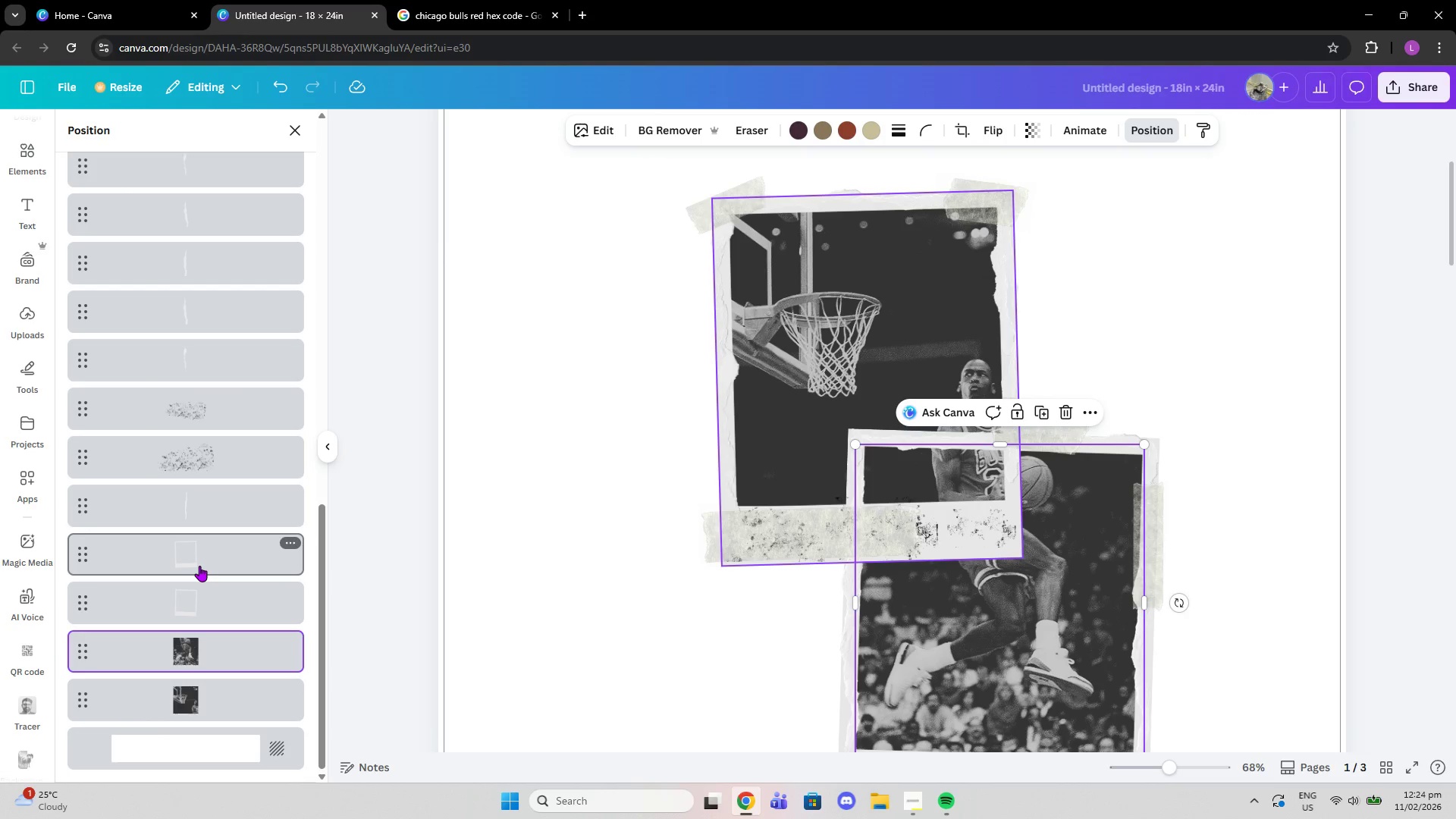 
left_click([199, 566])
 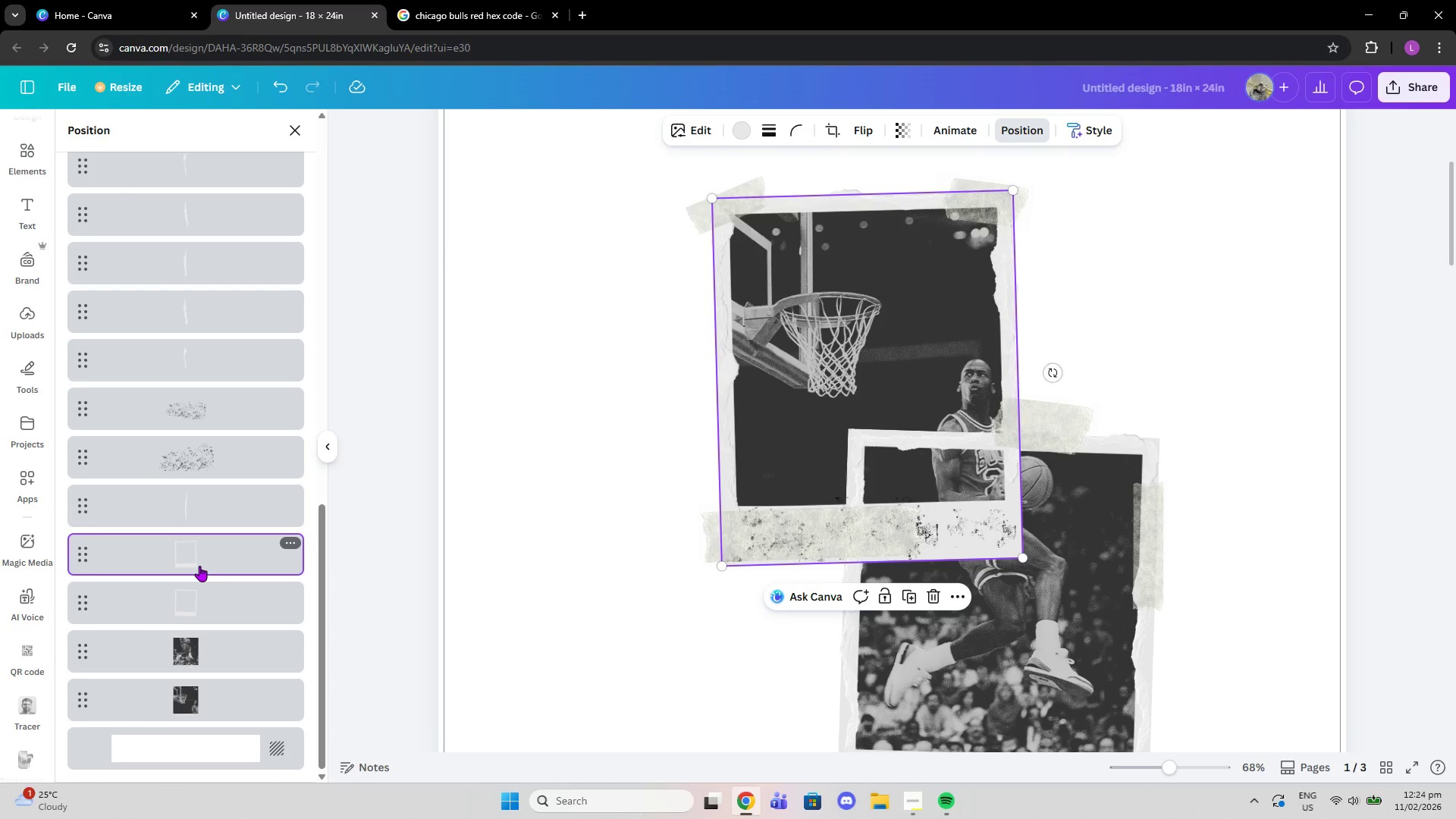 
left_click([199, 594])
 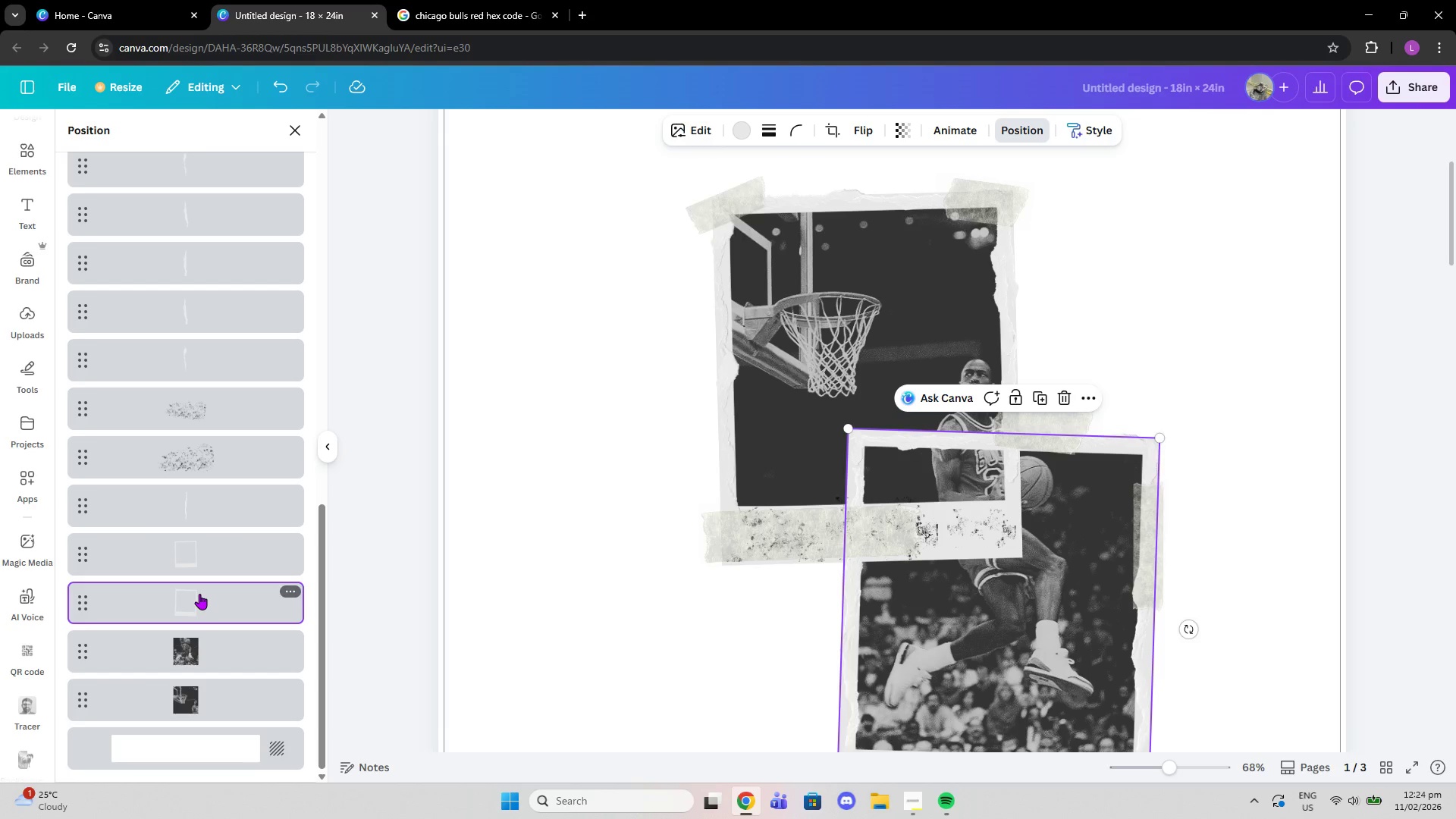 
left_click_drag(start_coordinate=[196, 605], to_coordinate=[196, 544])
 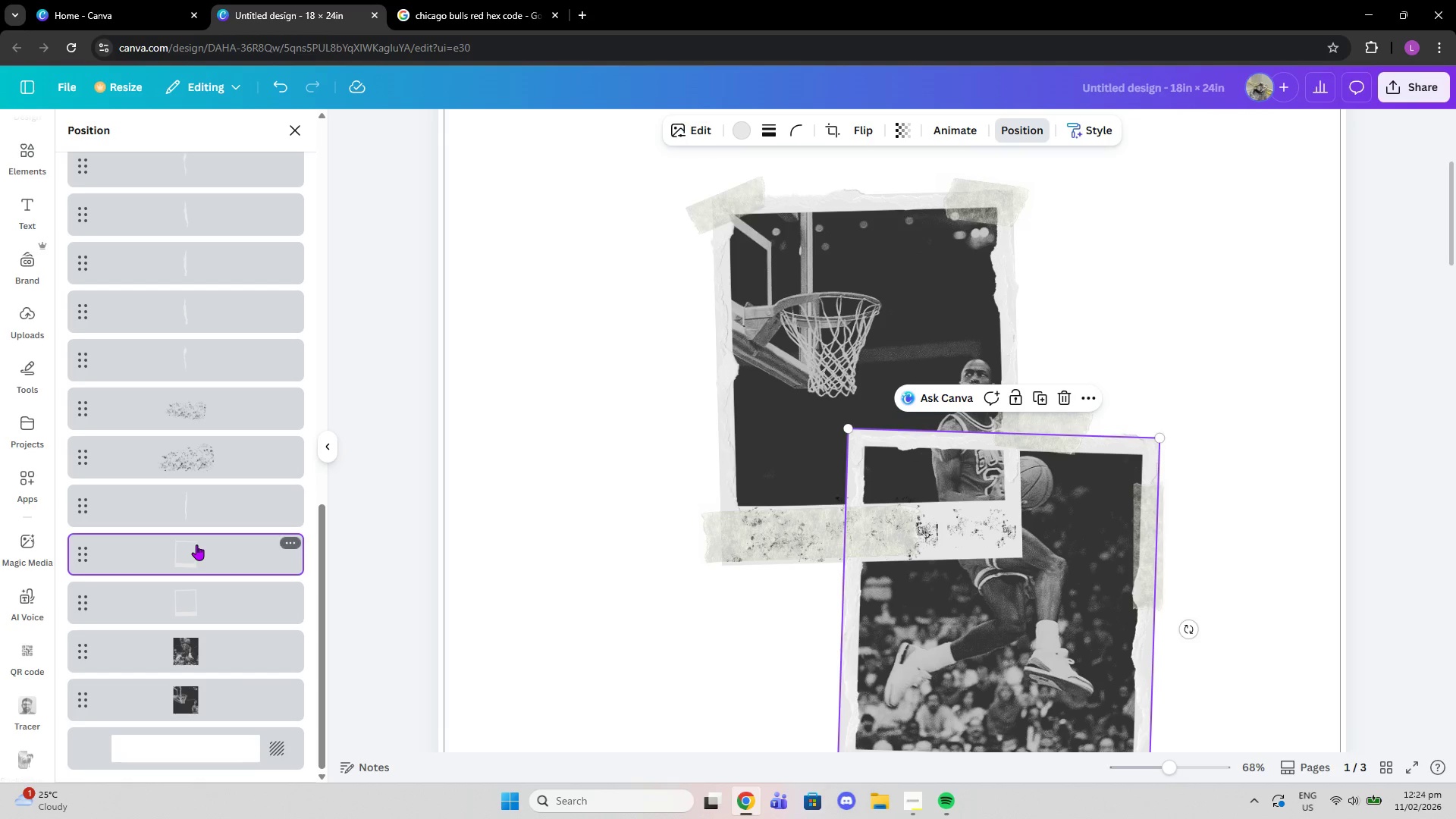 
left_click_drag(start_coordinate=[196, 544], to_coordinate=[197, 613])
 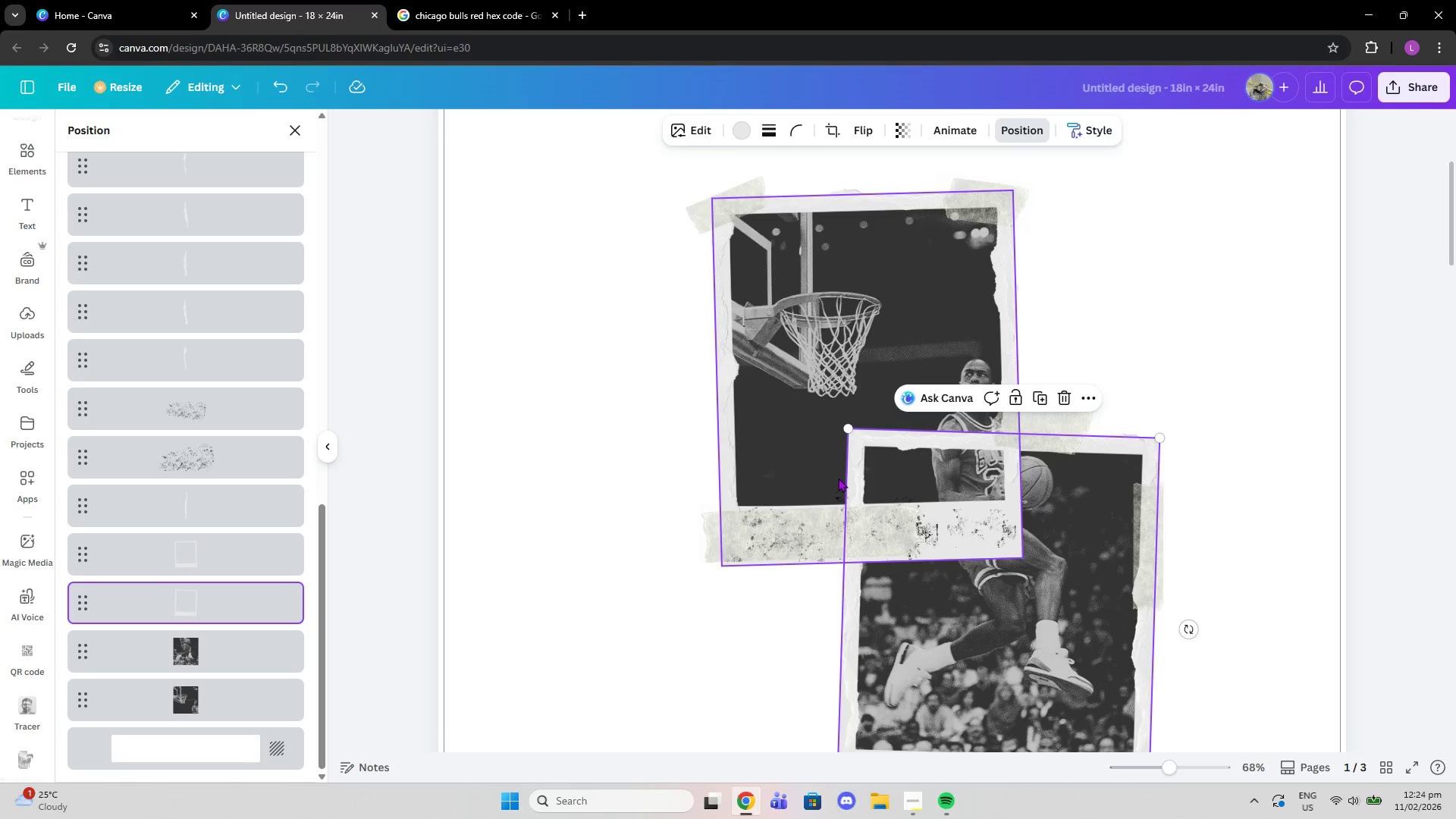 
left_click([848, 474])
 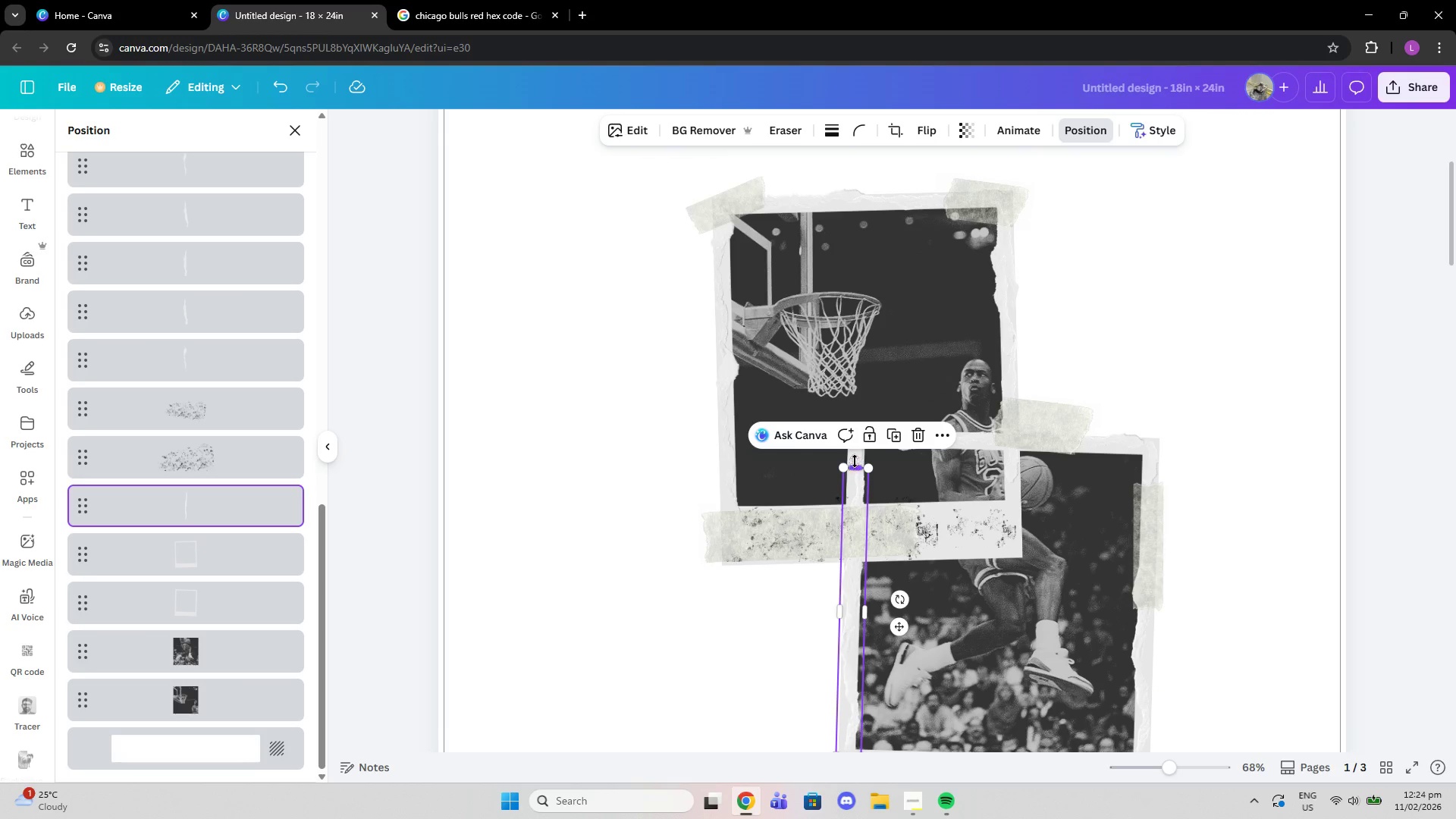 
left_click([855, 461])
 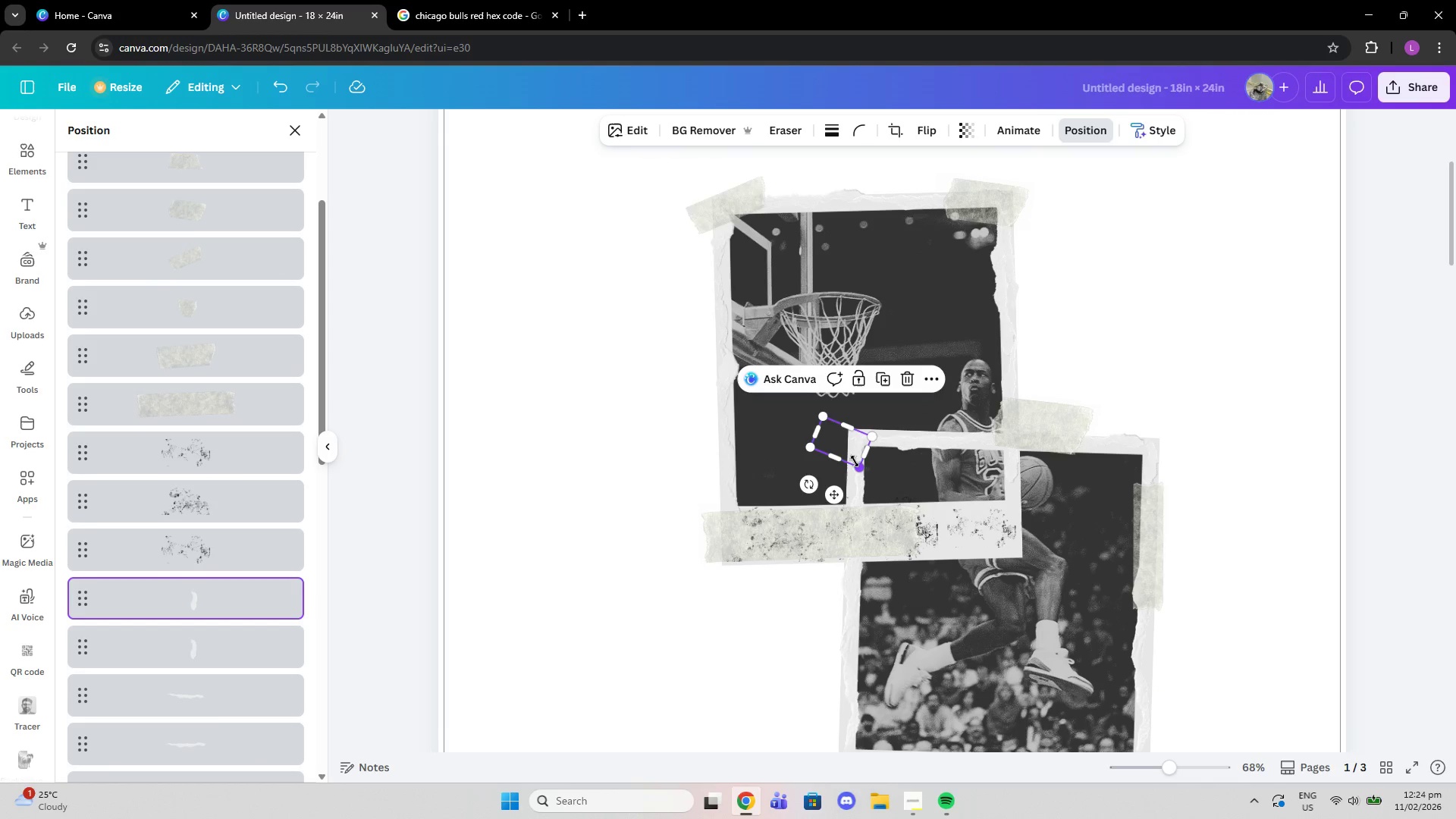 
key(Delete)
 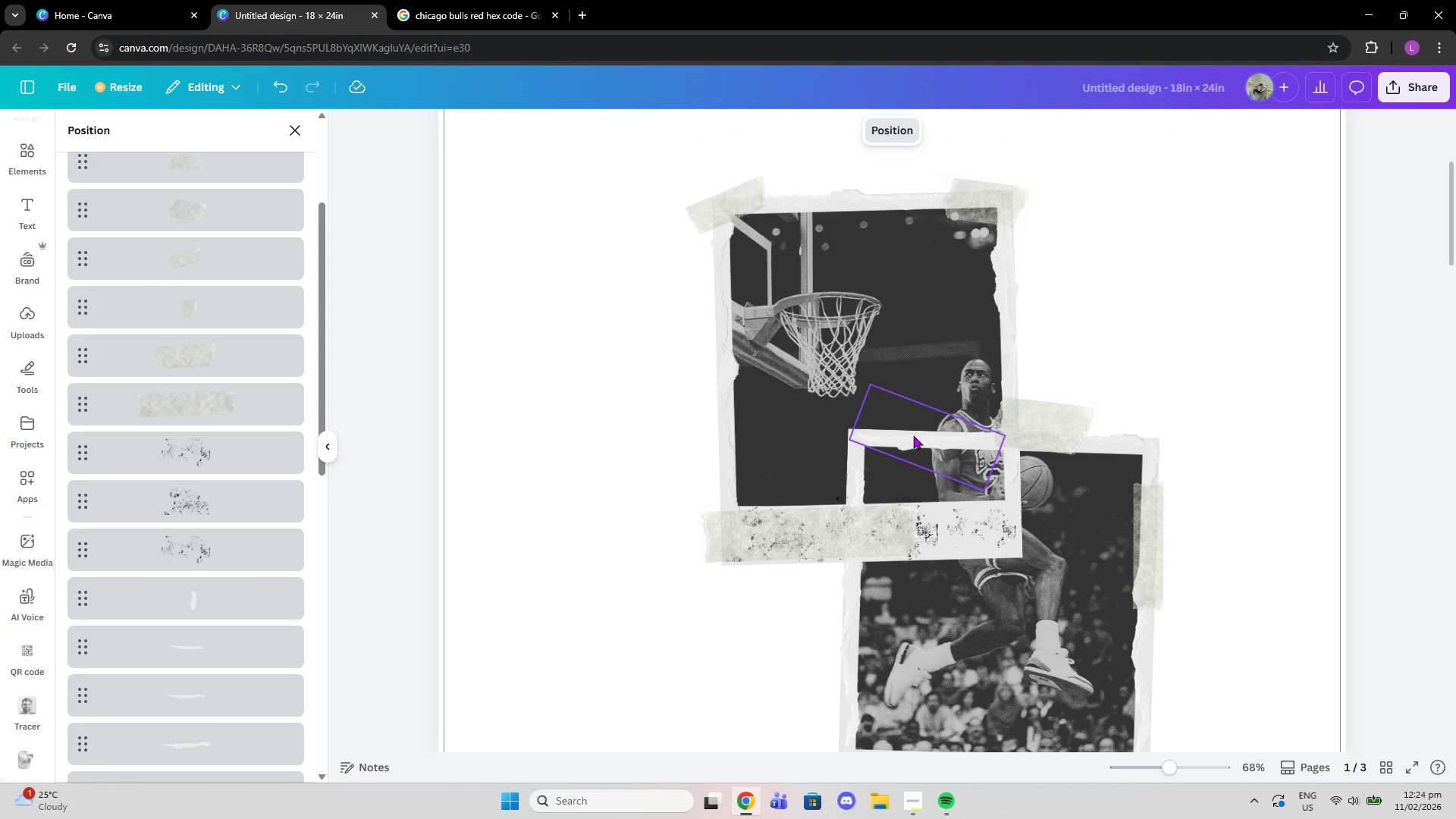 
left_click([913, 435])
 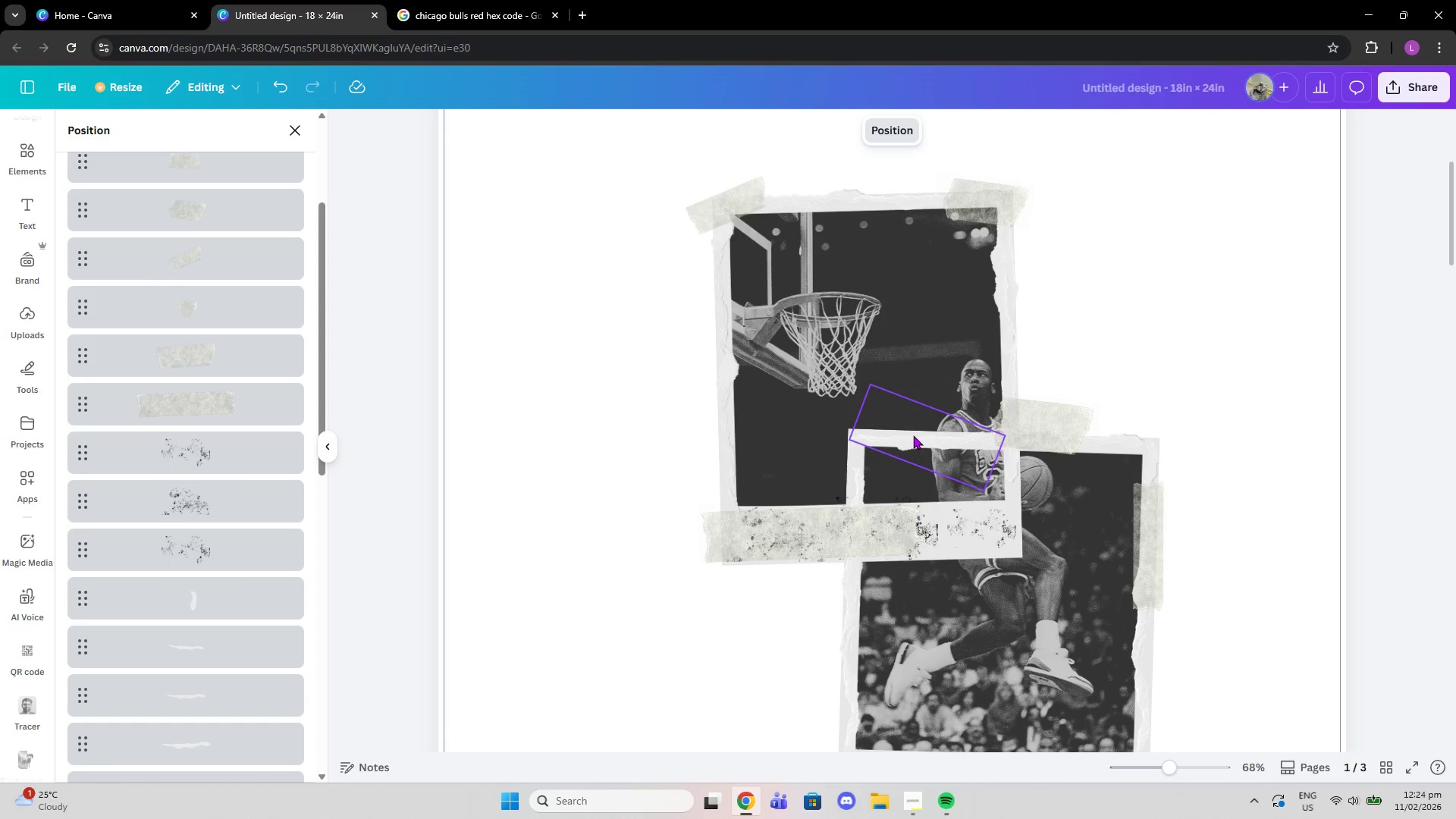 
key(Delete)
 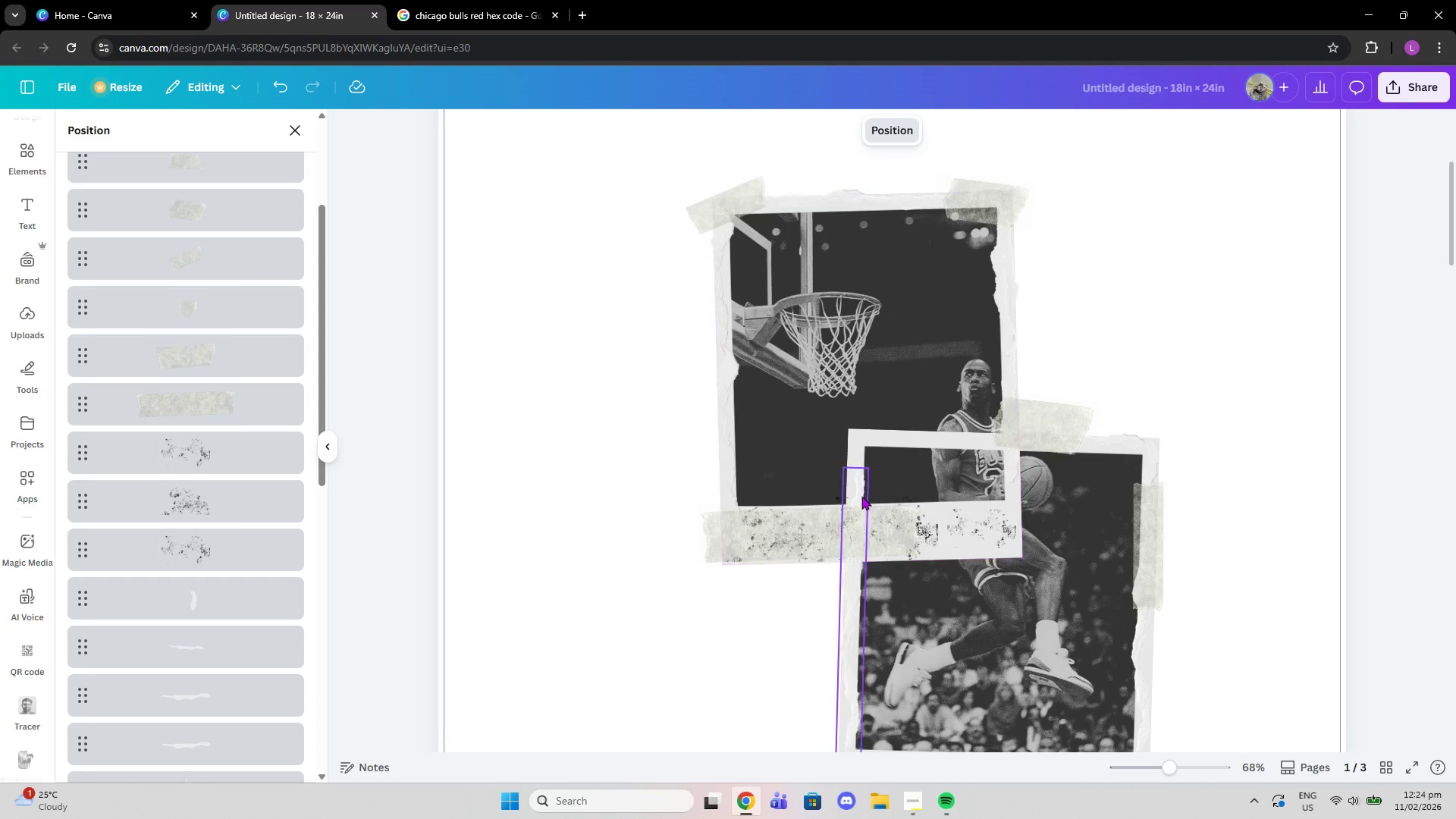 
left_click([859, 496])
 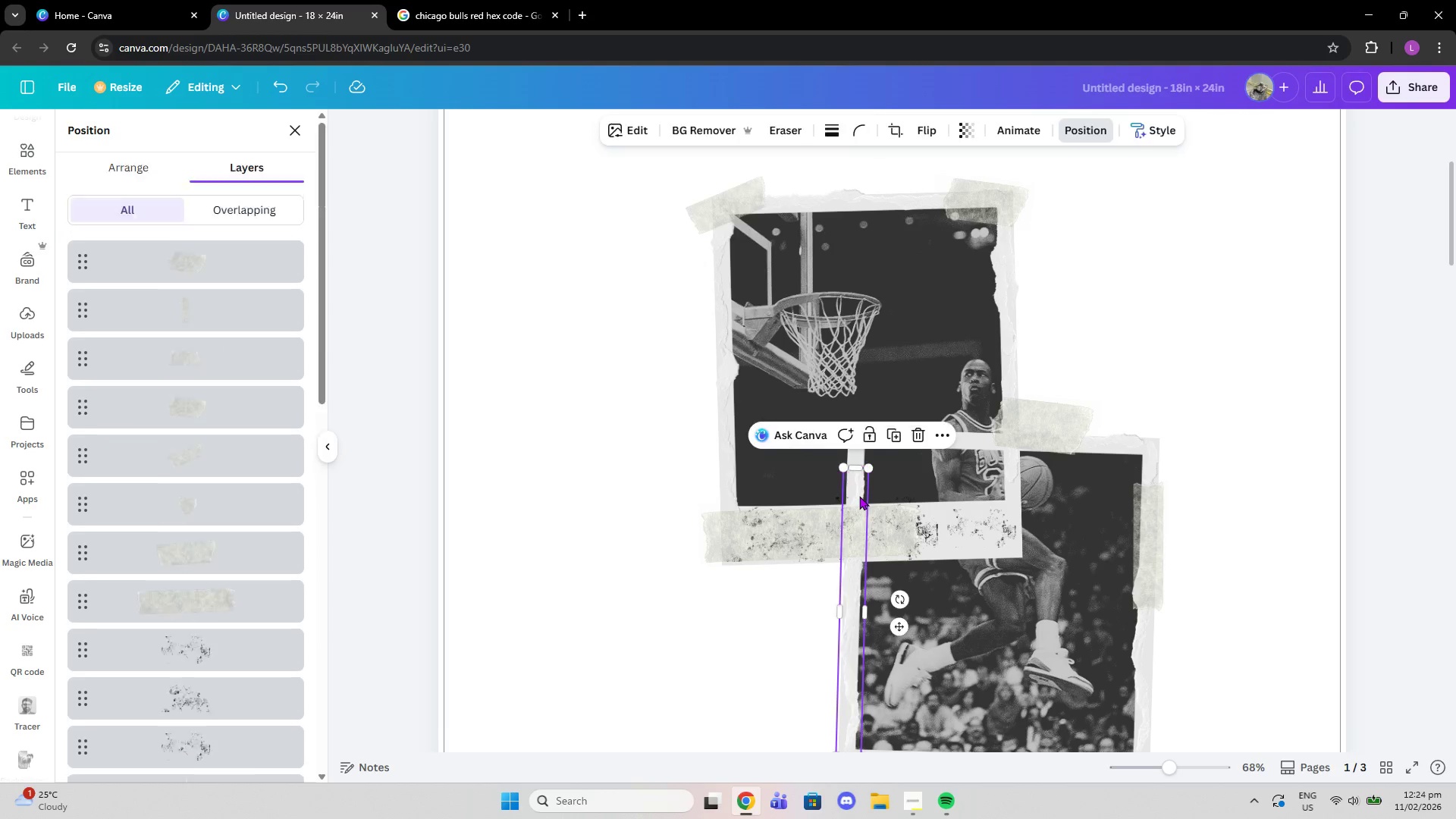 
key(Delete)
 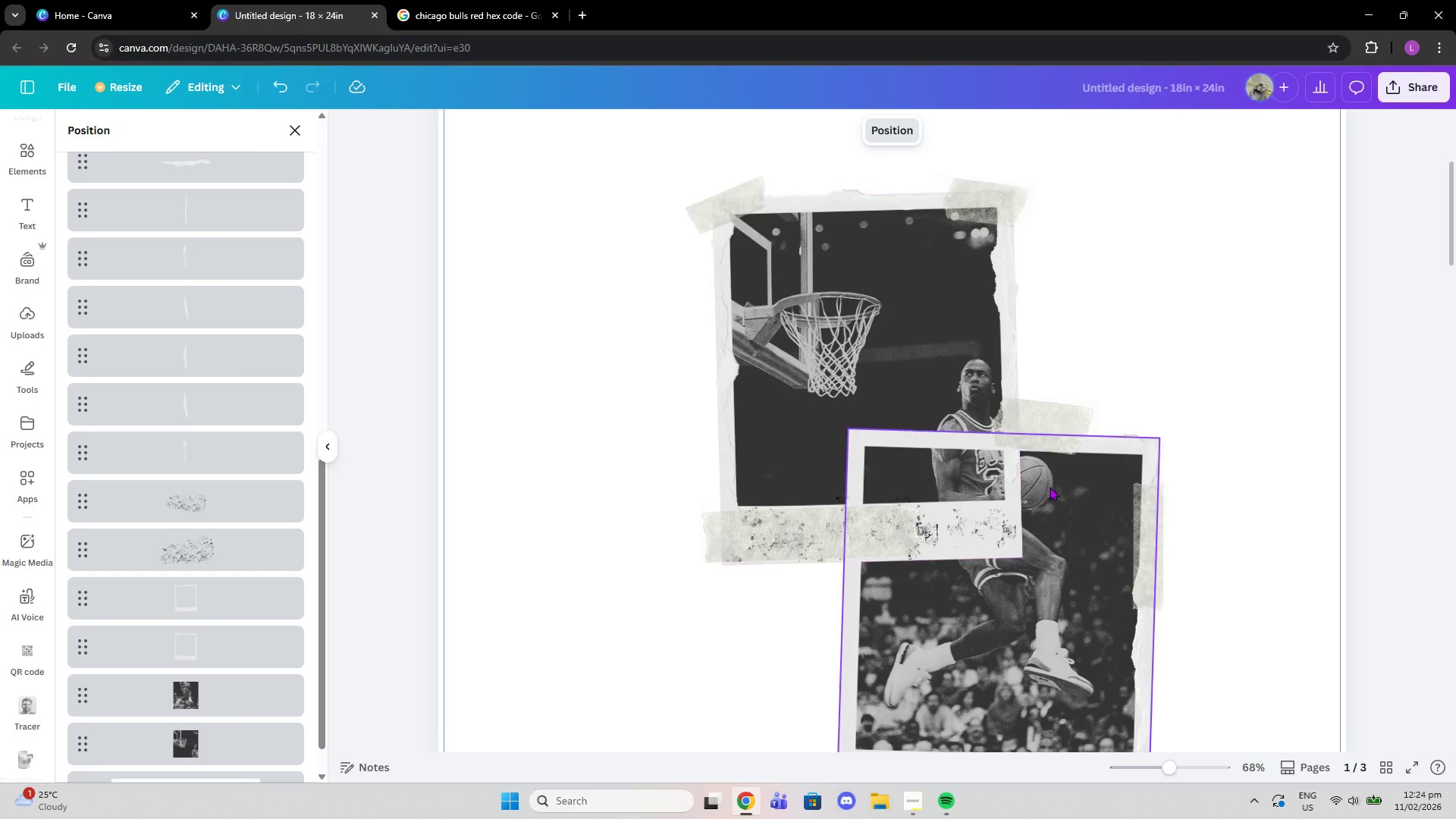 
scroll: coordinate [1055, 487], scroll_direction: down, amount: 2.0
 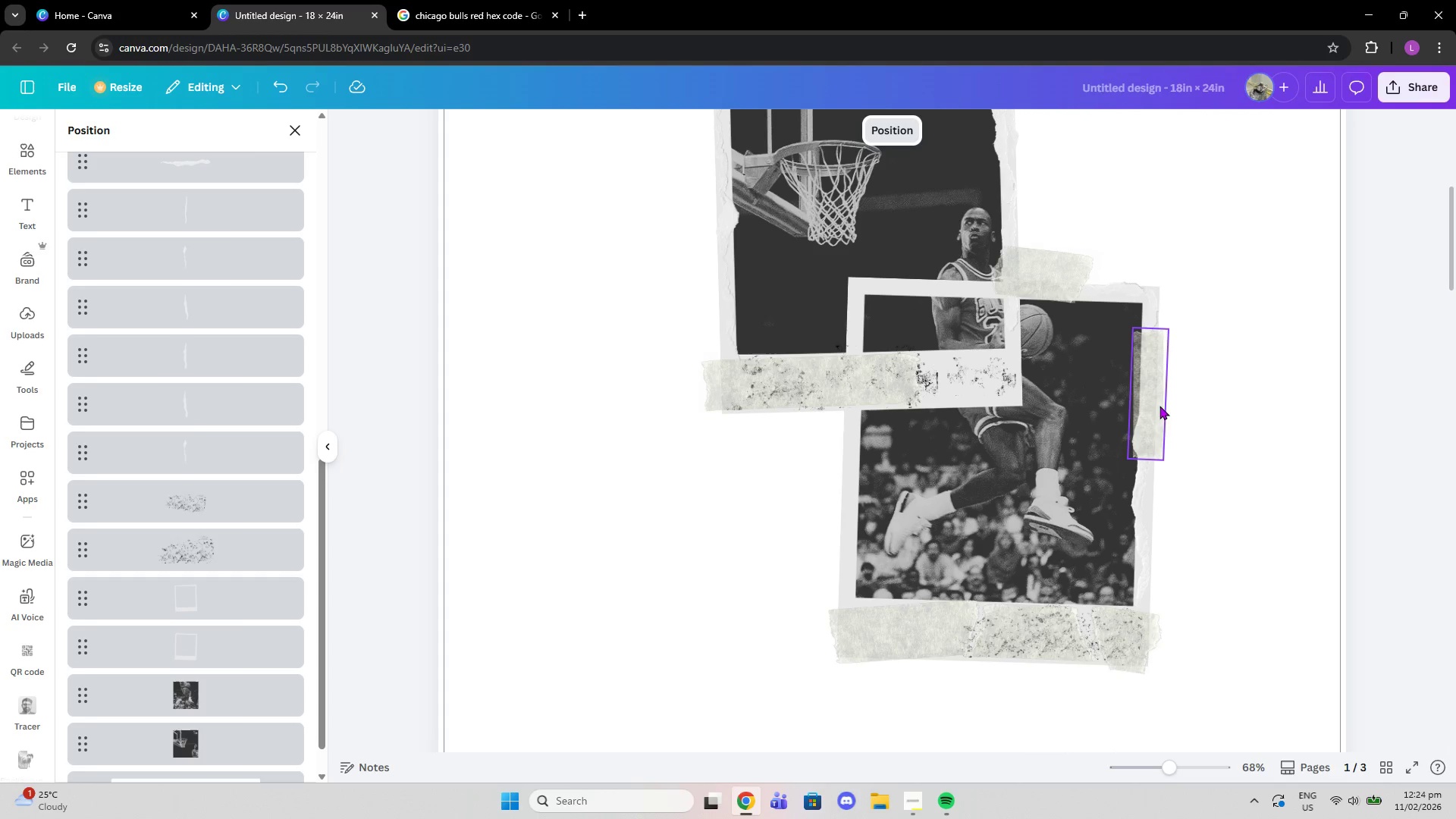 
left_click([1138, 497])
 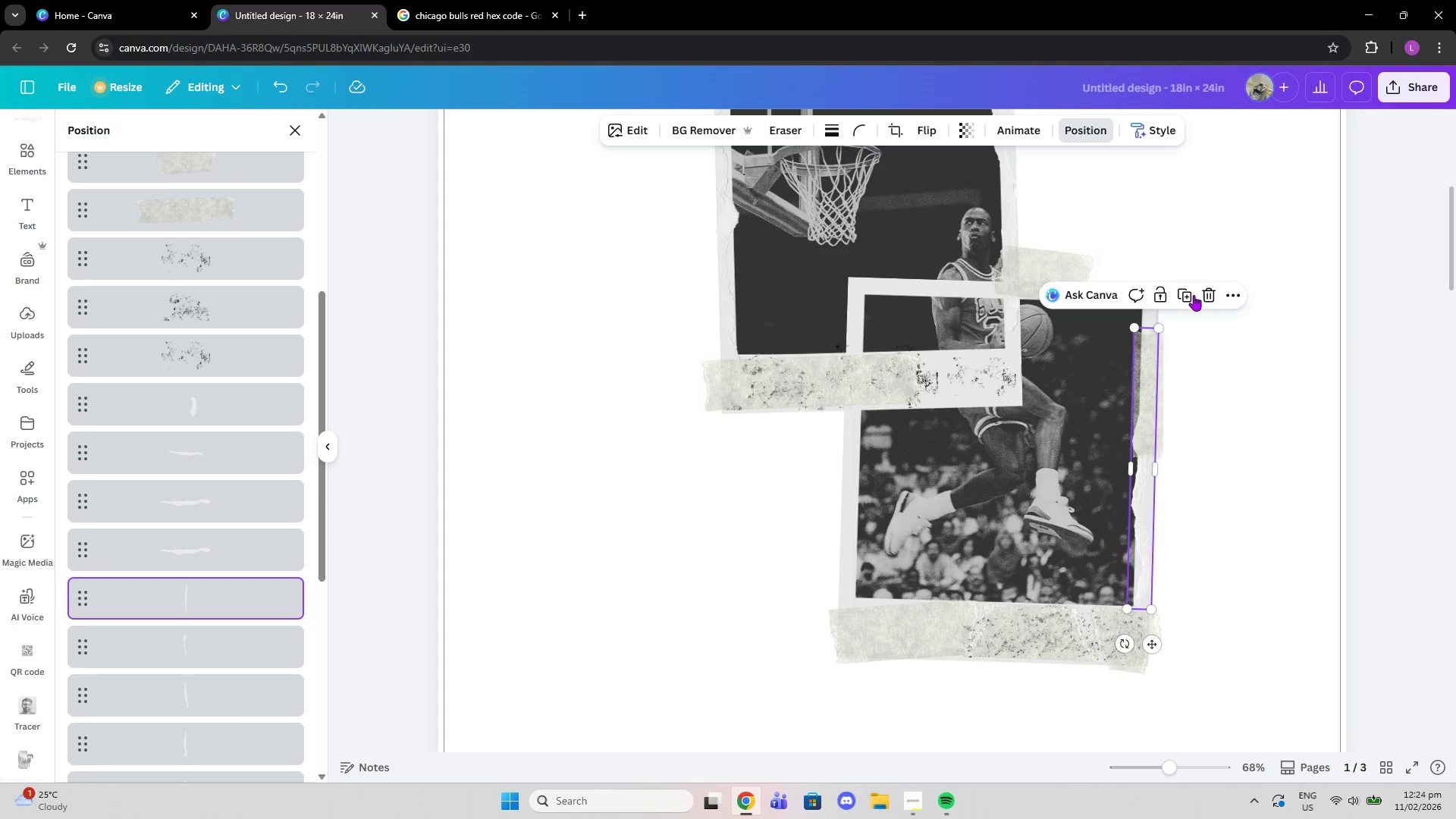 
left_click([1188, 295])
 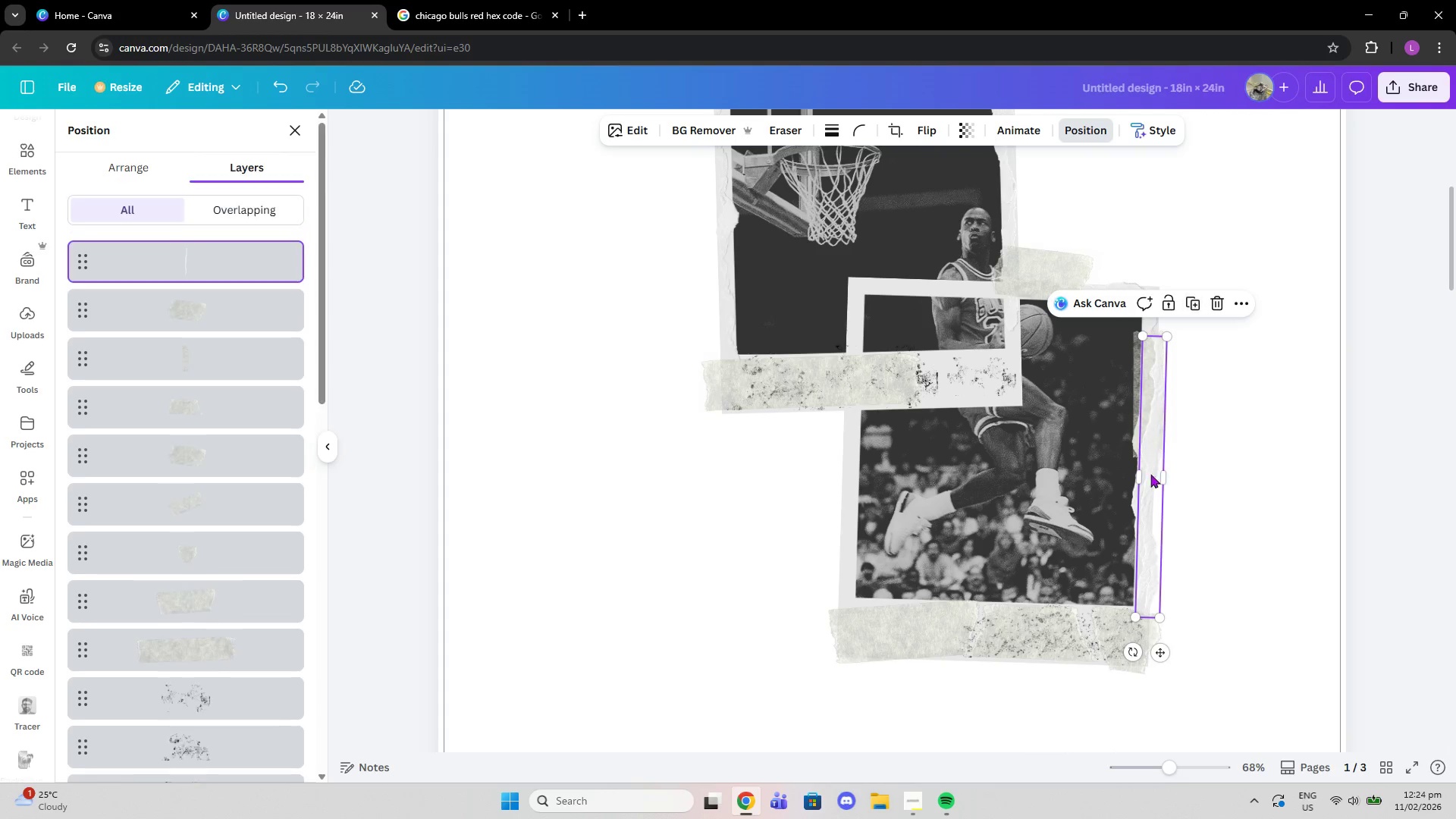 
left_click_drag(start_coordinate=[1150, 486], to_coordinate=[847, 558])
 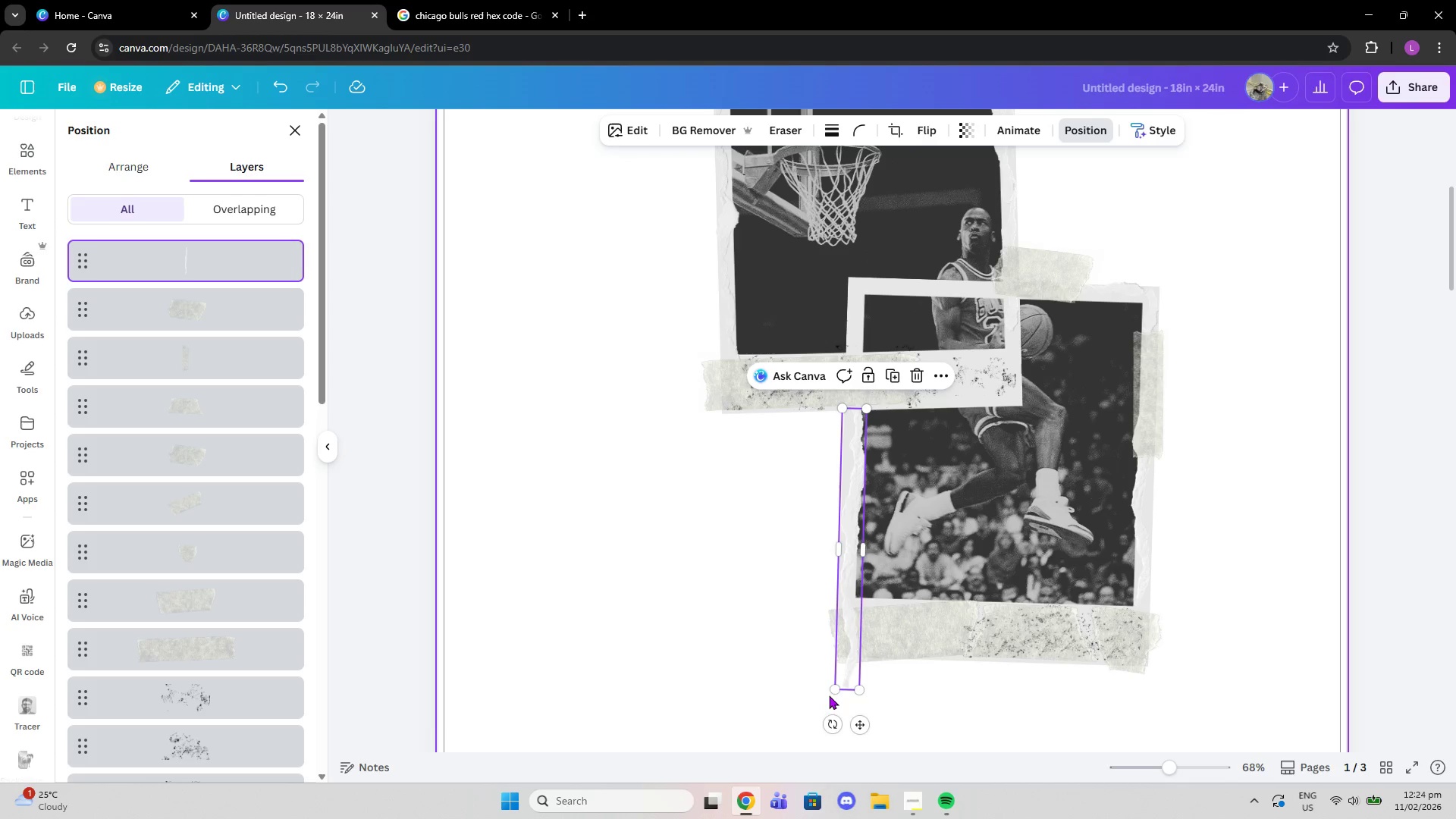 
left_click_drag(start_coordinate=[831, 694], to_coordinate=[828, 607])
 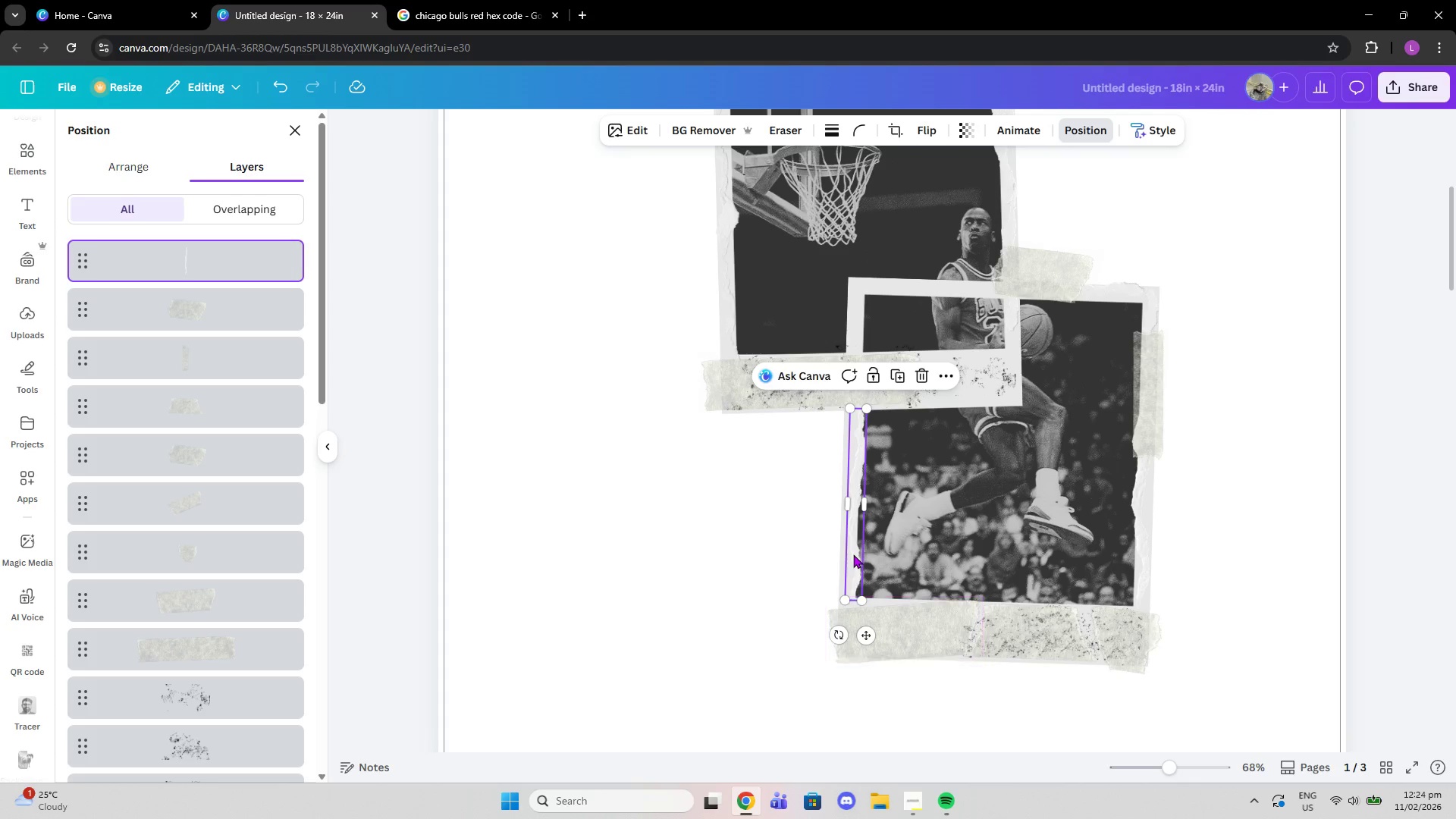 
left_click_drag(start_coordinate=[853, 554], to_coordinate=[848, 554])
 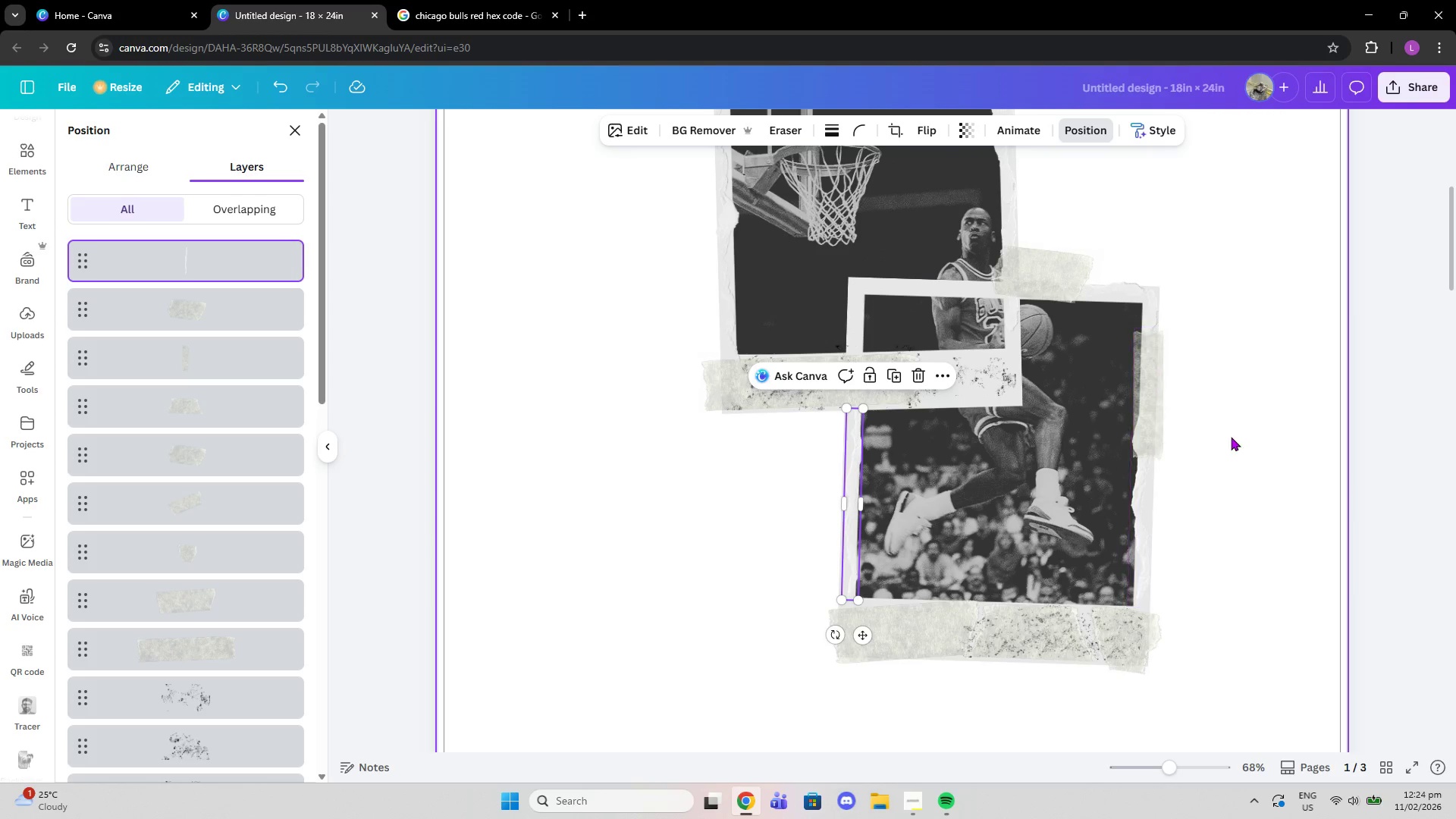 
double_click([1231, 437])
 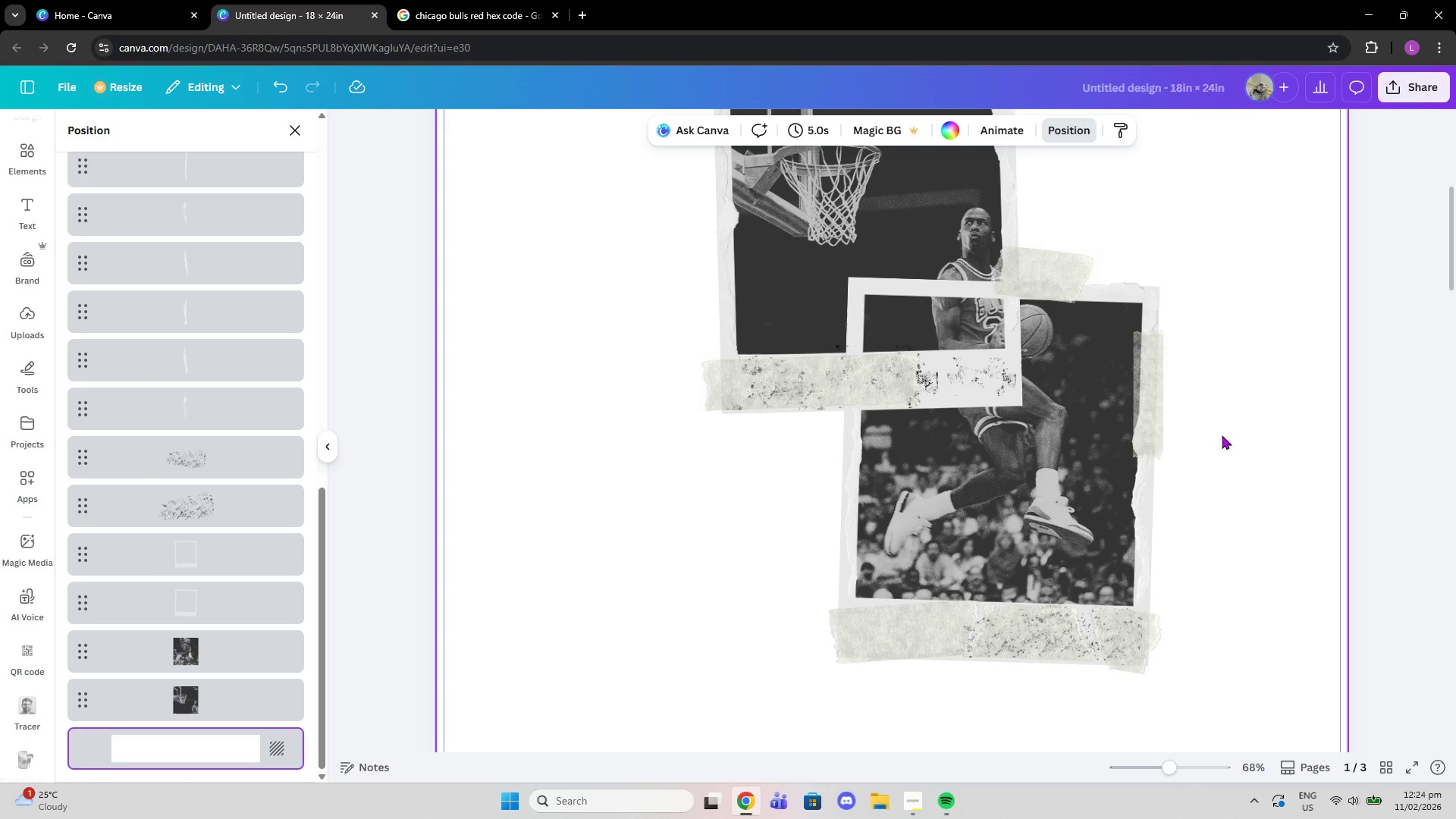 
scroll: coordinate [1215, 432], scroll_direction: up, amount: 2.0
 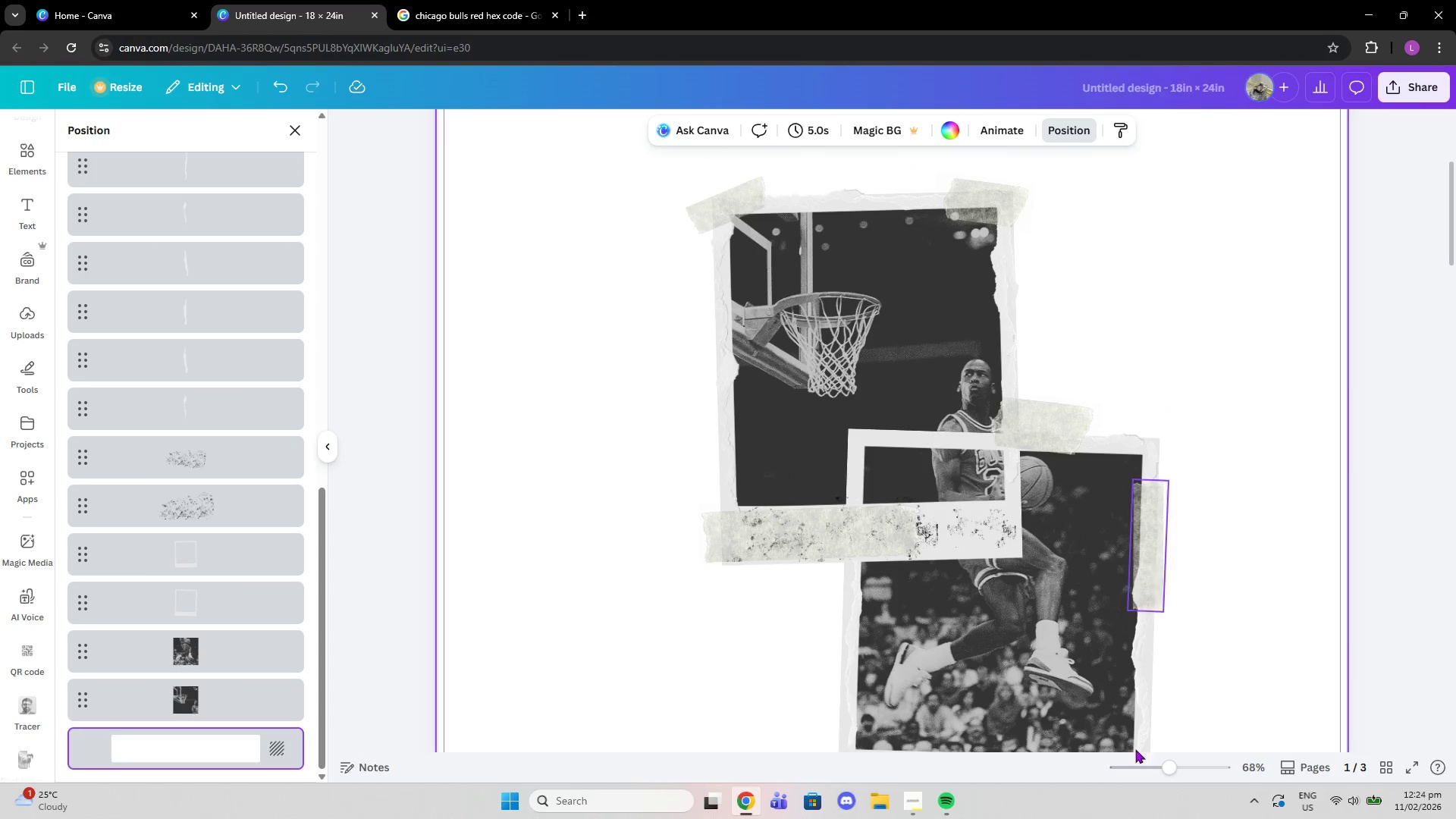 
left_click_drag(start_coordinate=[1161, 774], to_coordinate=[1157, 761])
 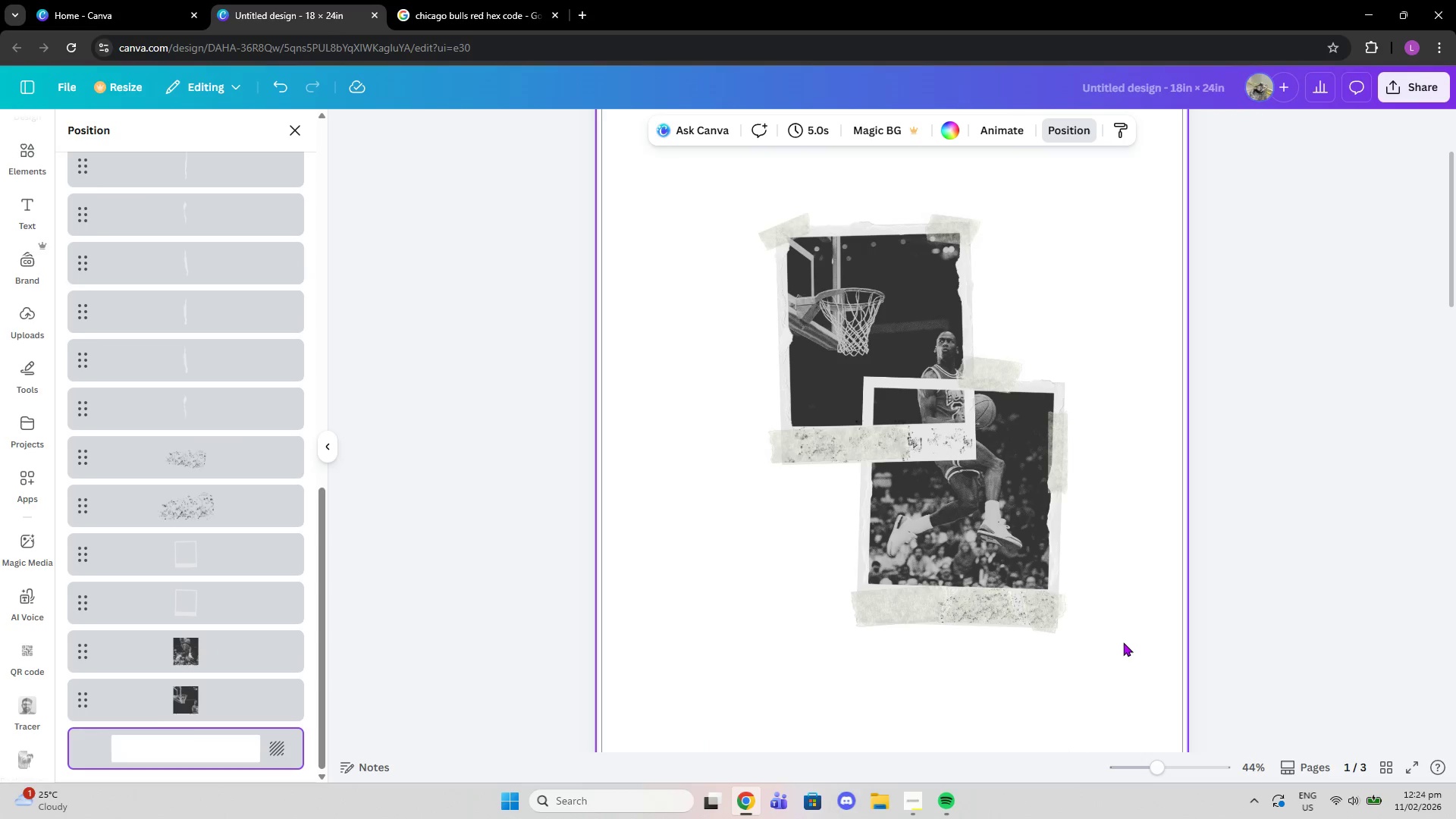 
left_click_drag(start_coordinate=[1123, 642], to_coordinate=[996, 371])
 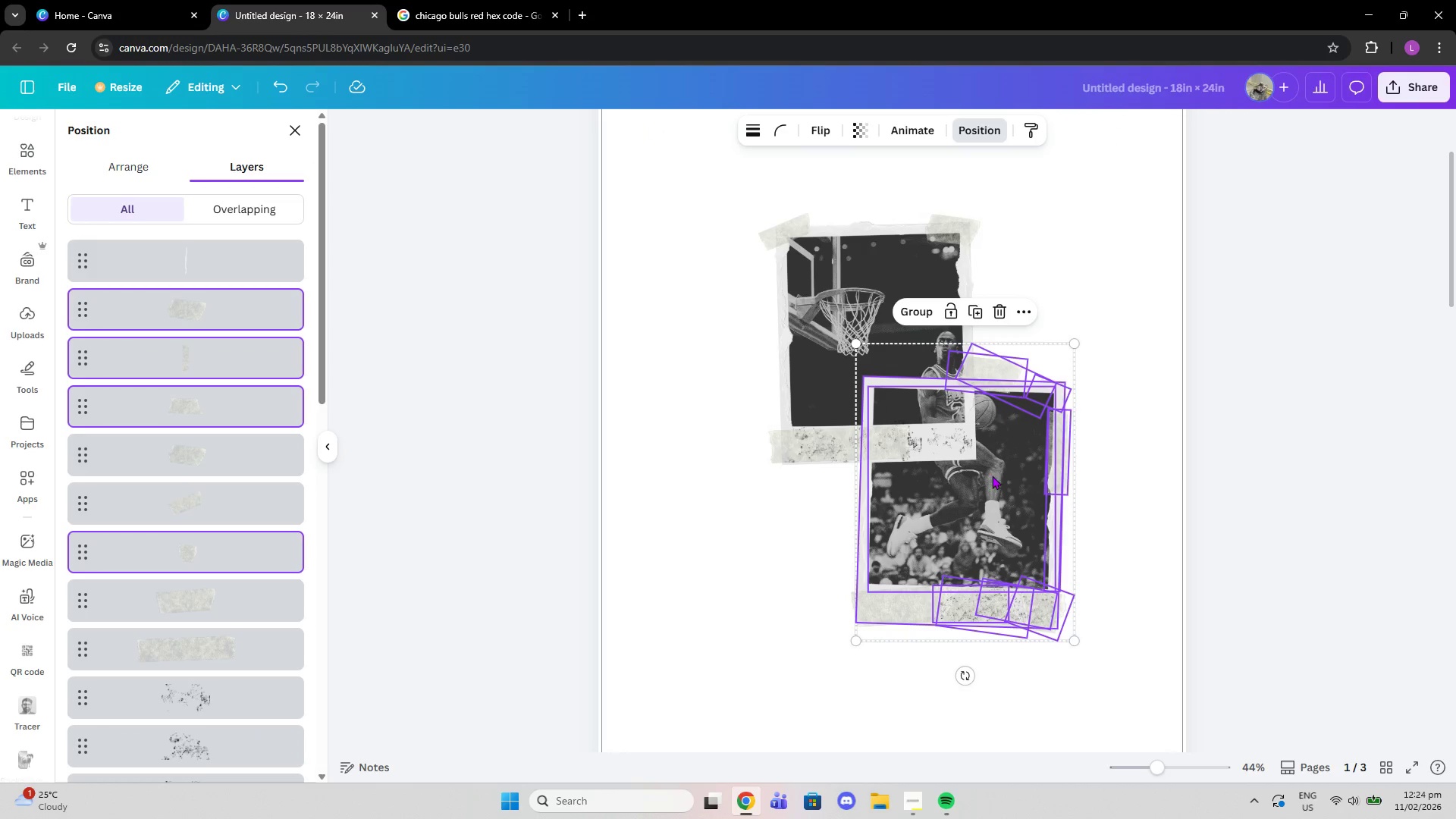 
left_click_drag(start_coordinate=[981, 521], to_coordinate=[984, 534])
 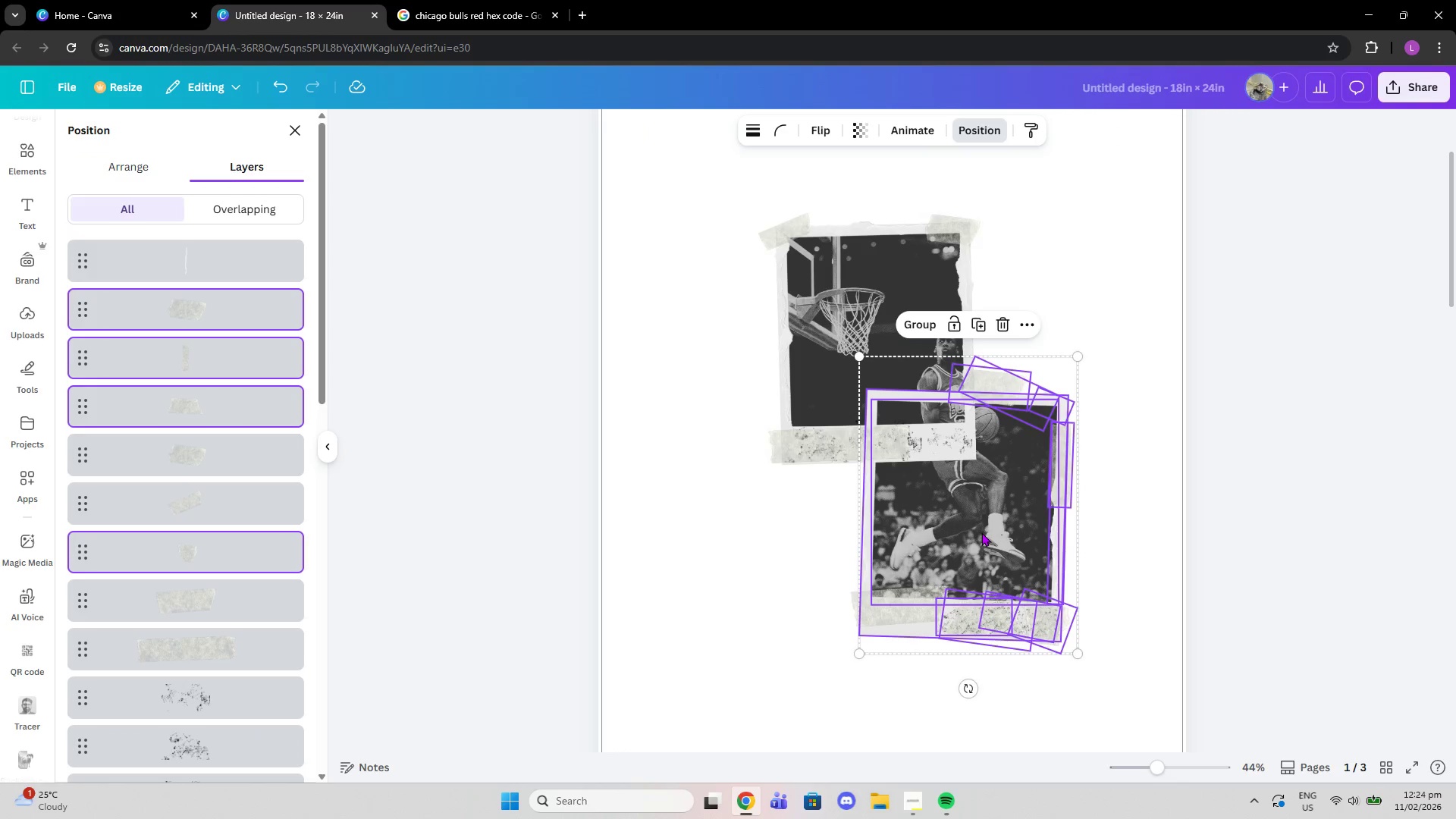 
key(Control+Z)
 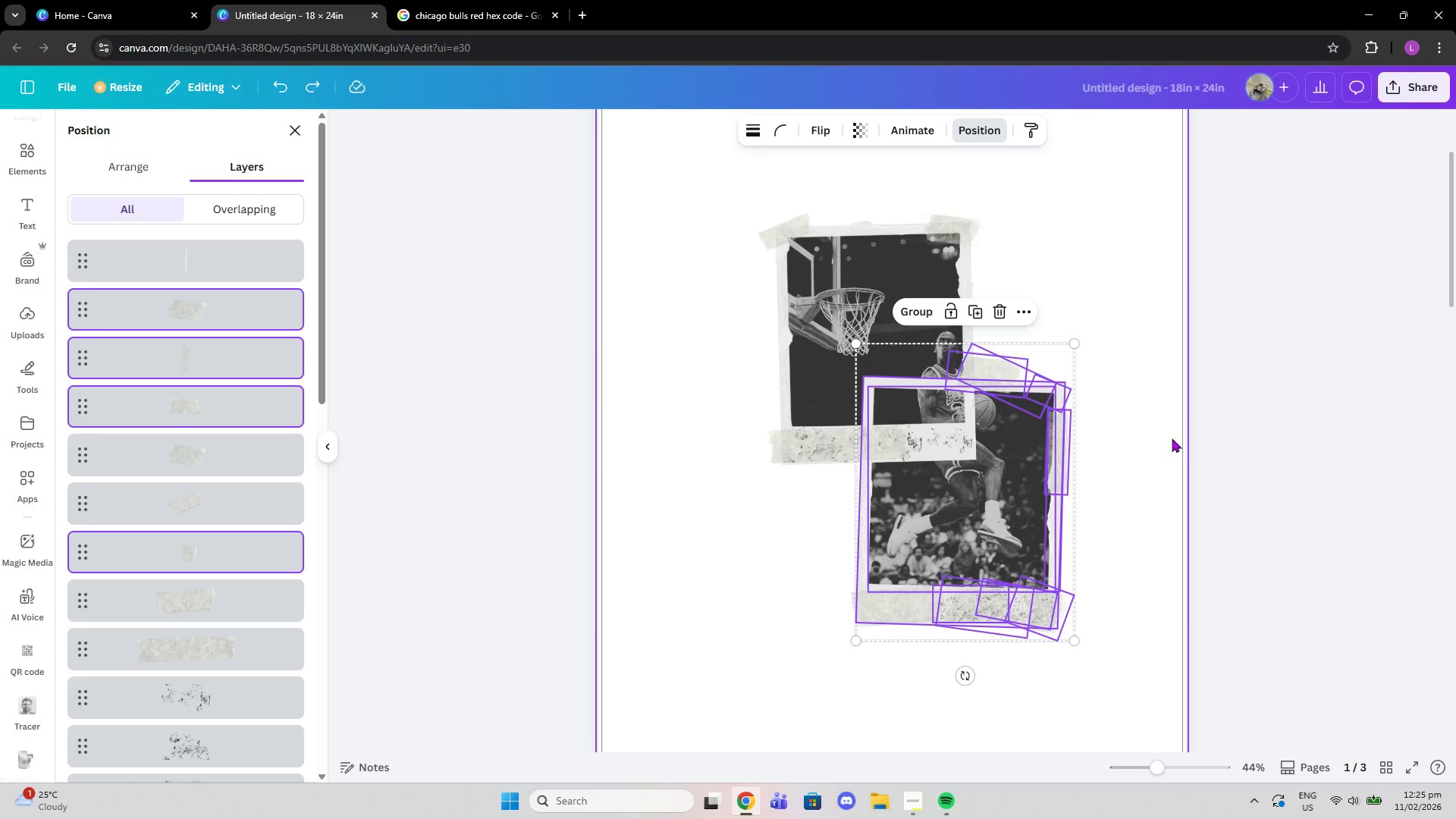 
left_click([1139, 435])
 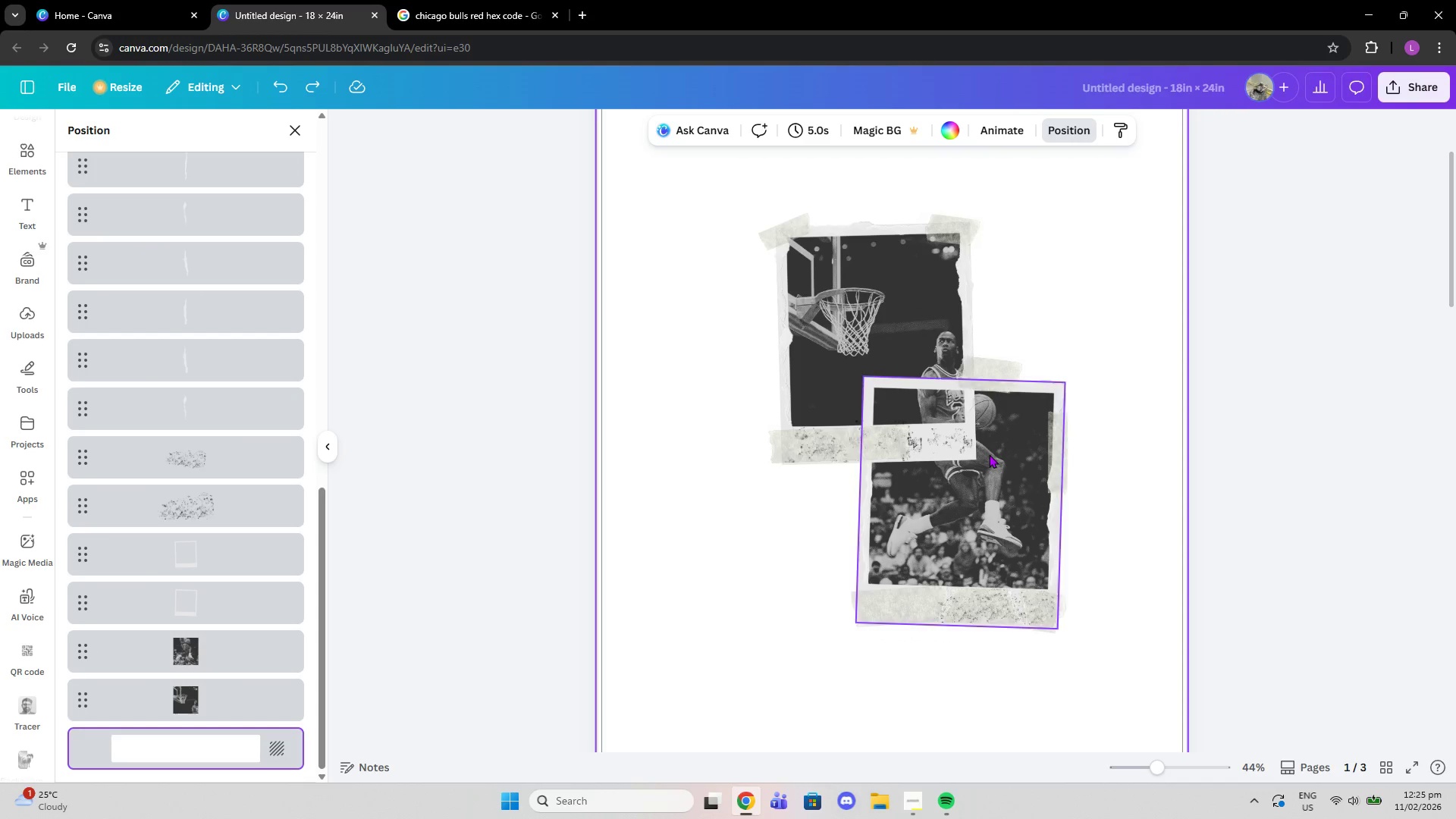 
left_click([989, 454])
 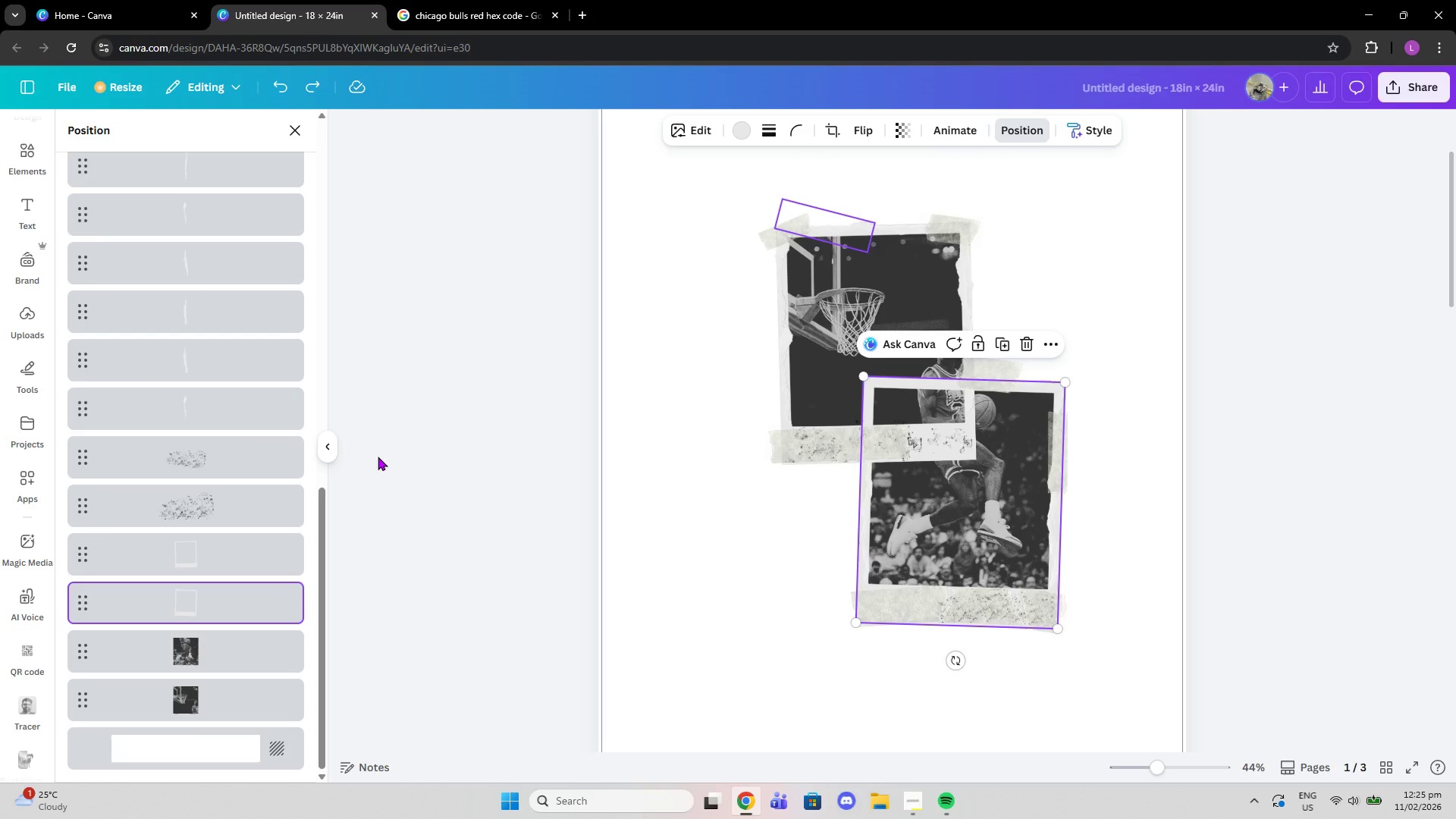 
left_click([194, 652])
 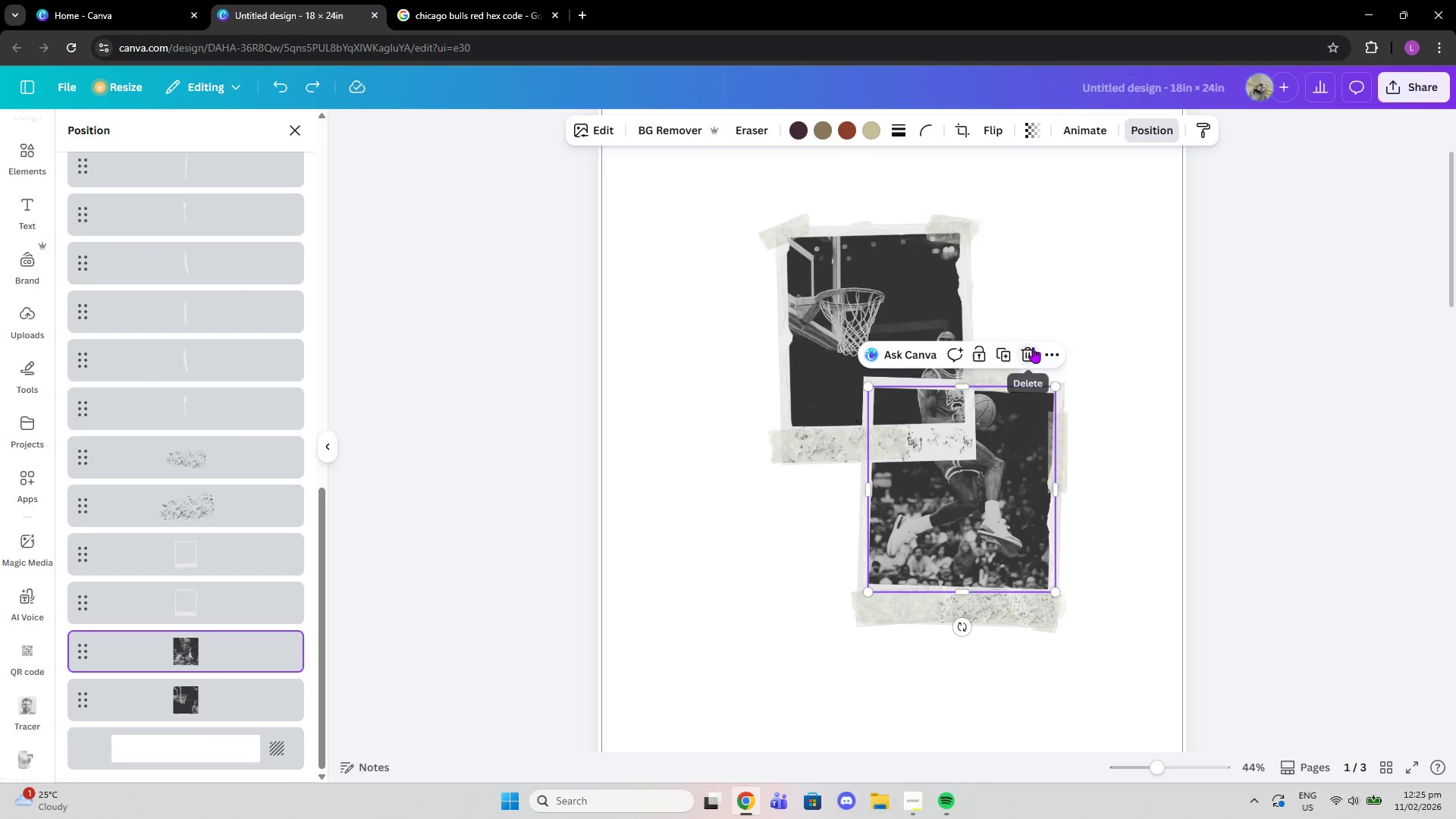 
left_click([1033, 347])
 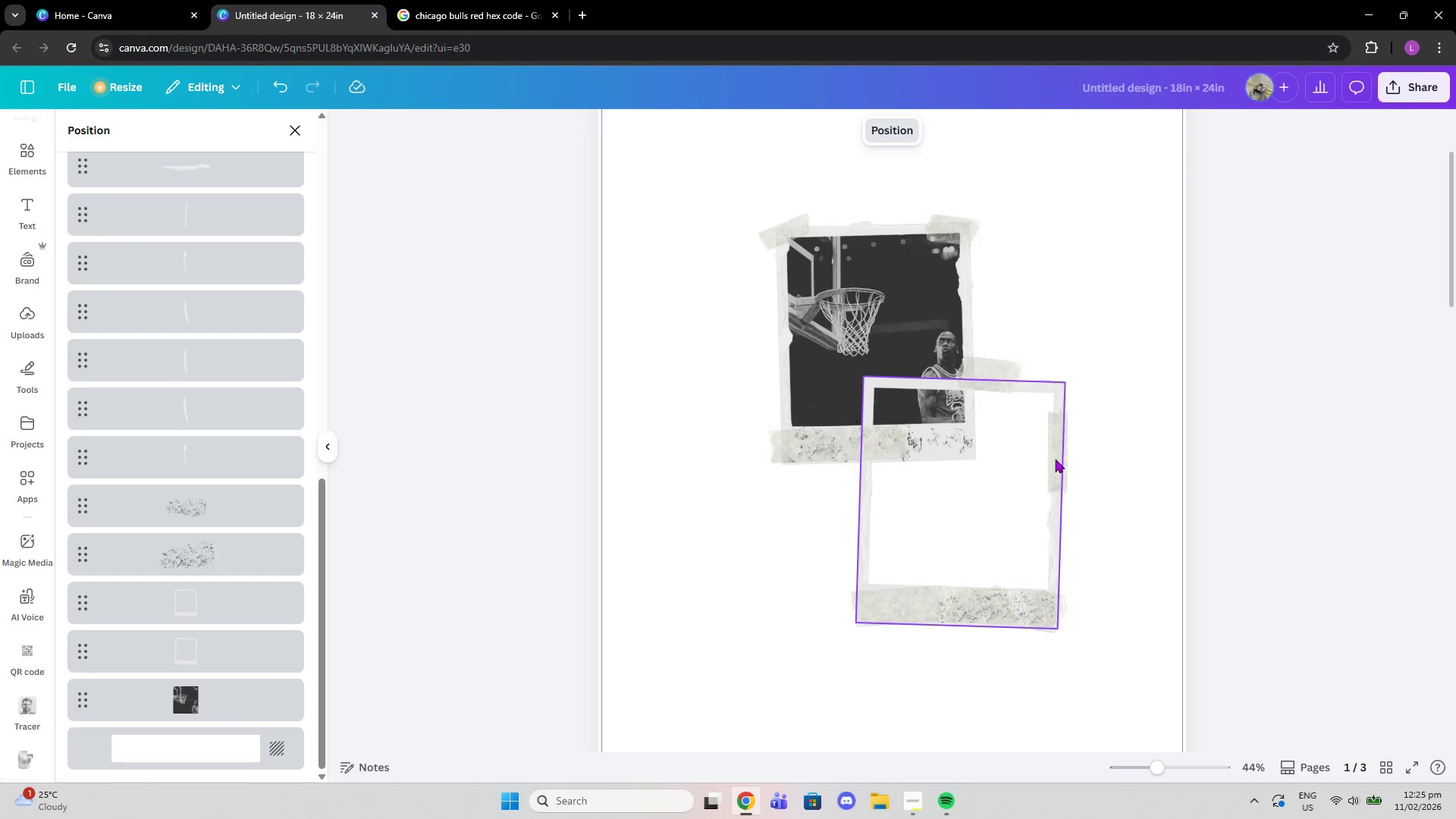 
left_click_drag(start_coordinate=[1089, 682], to_coordinate=[1007, 378])
 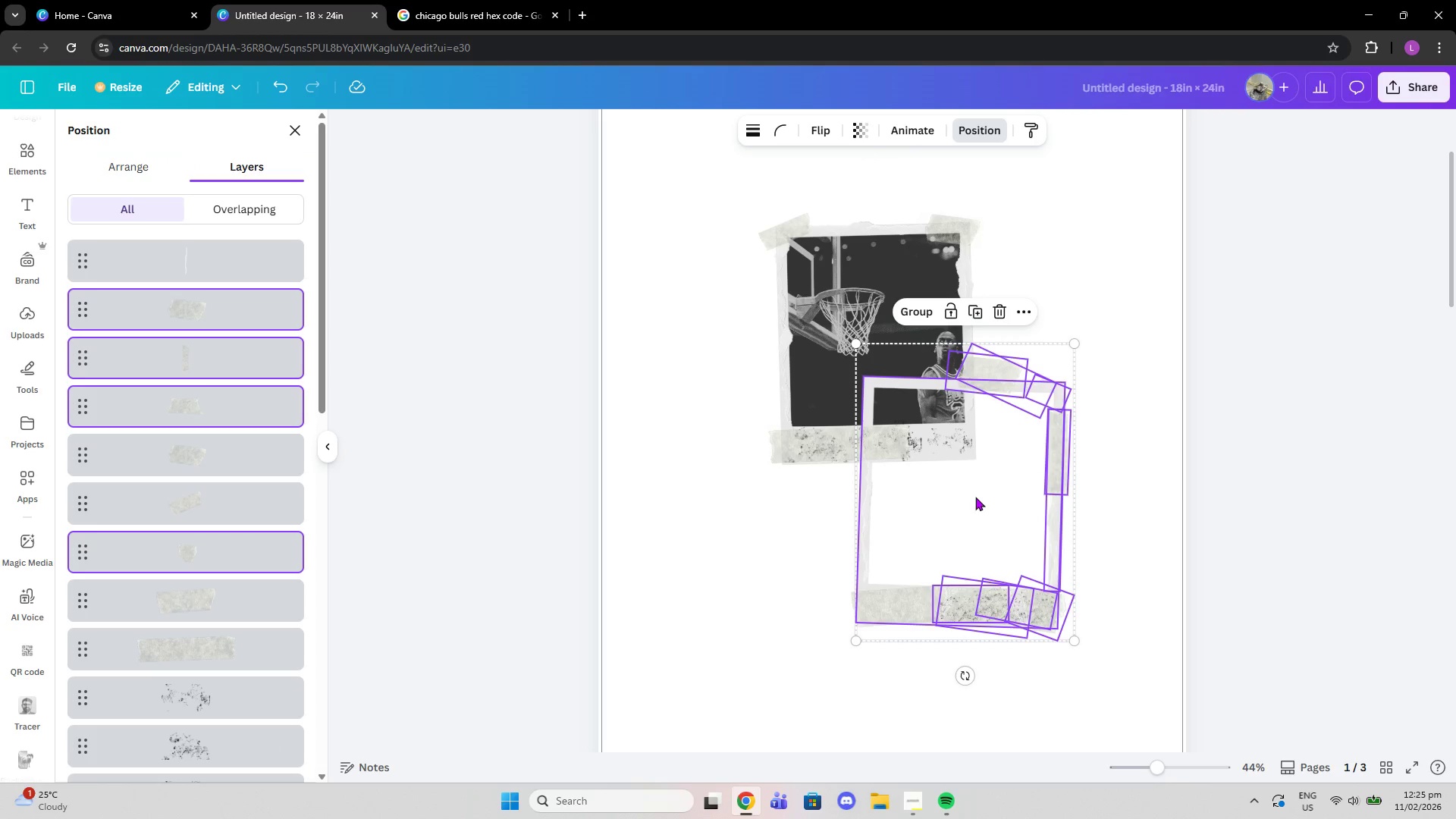 
left_click_drag(start_coordinate=[977, 497], to_coordinate=[993, 510])
 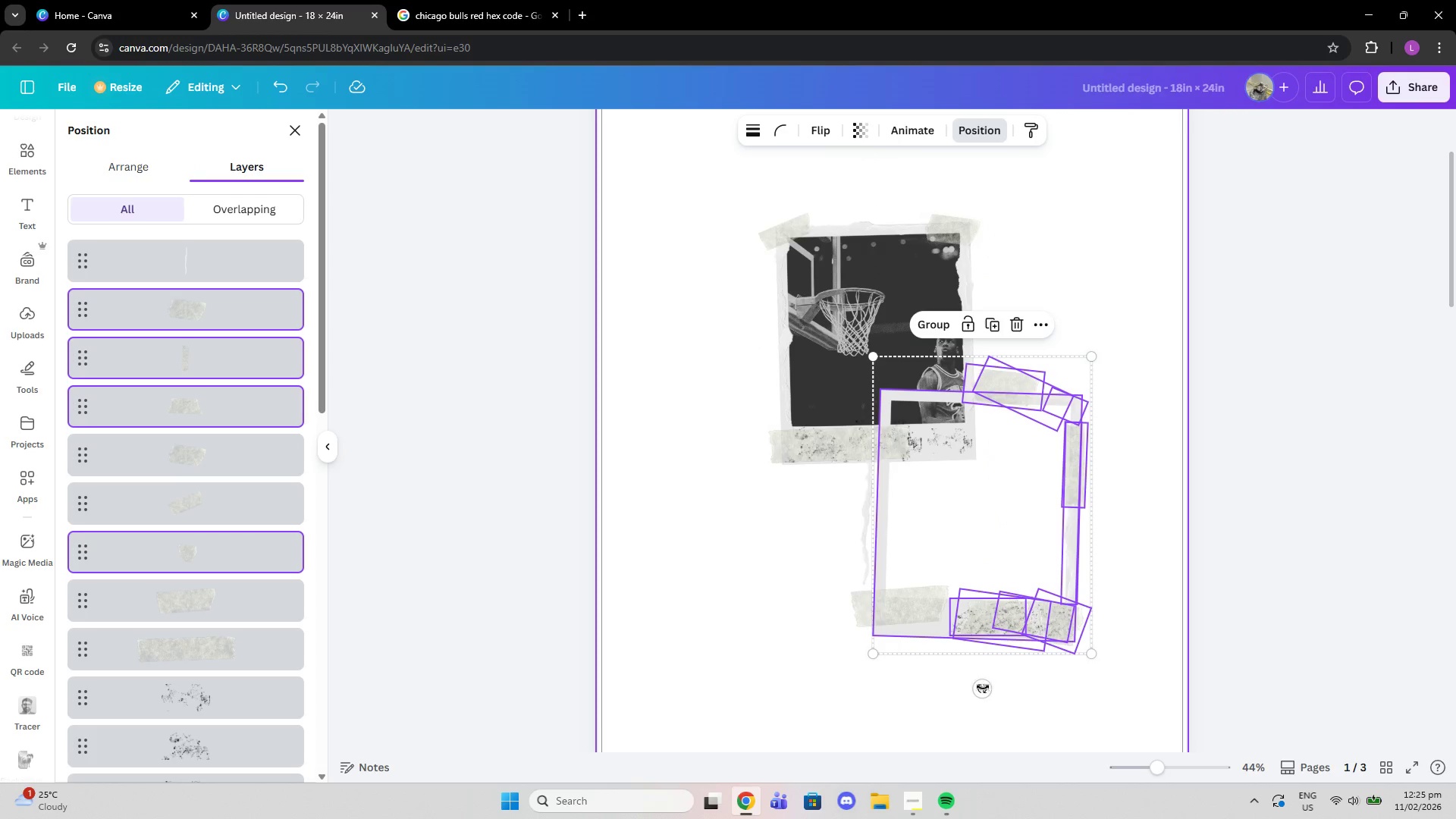 
left_click_drag(start_coordinate=[983, 689], to_coordinate=[968, 686])
 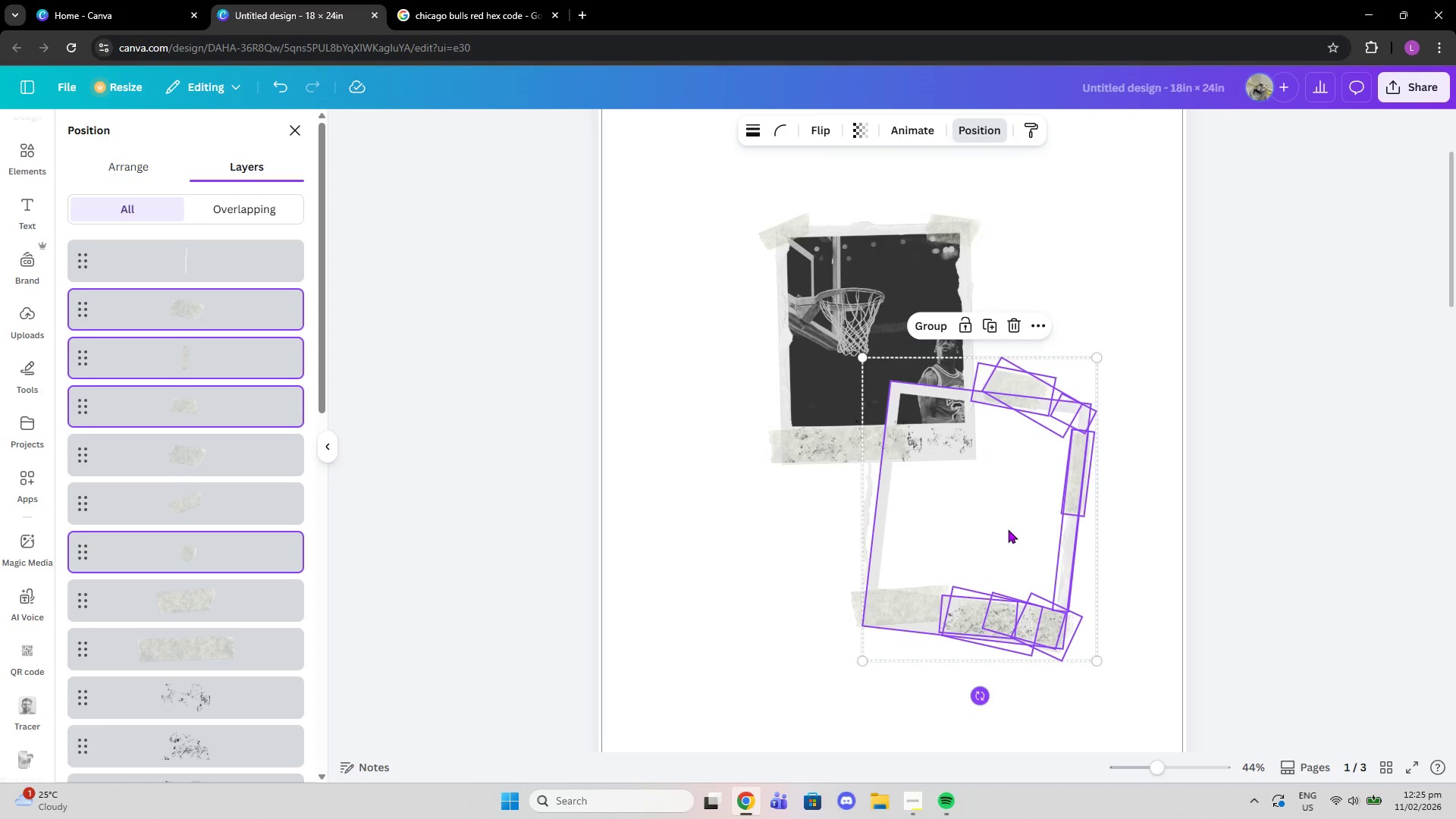 
left_click_drag(start_coordinate=[1008, 529], to_coordinate=[1012, 525])
 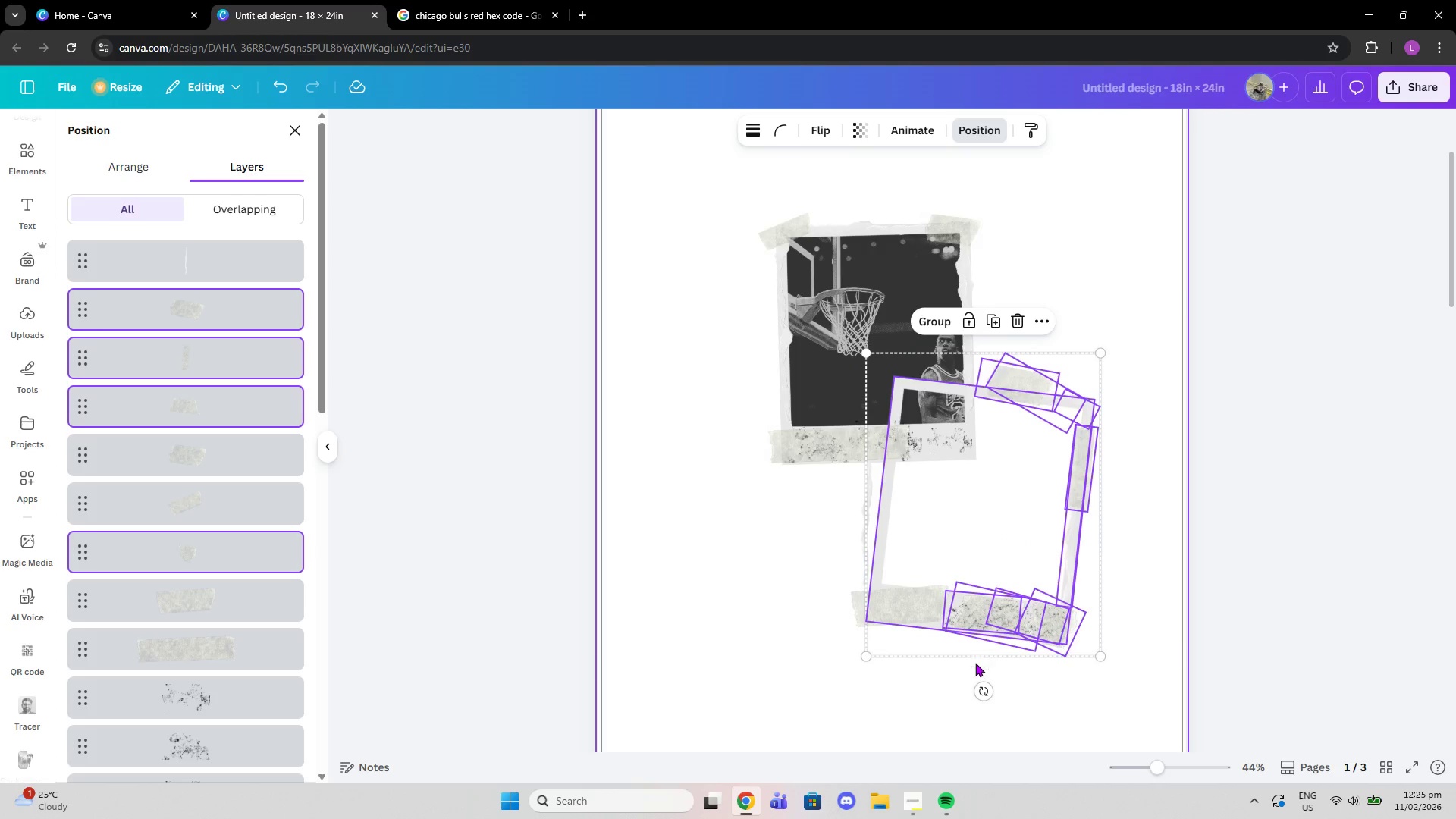 
left_click([965, 706])
 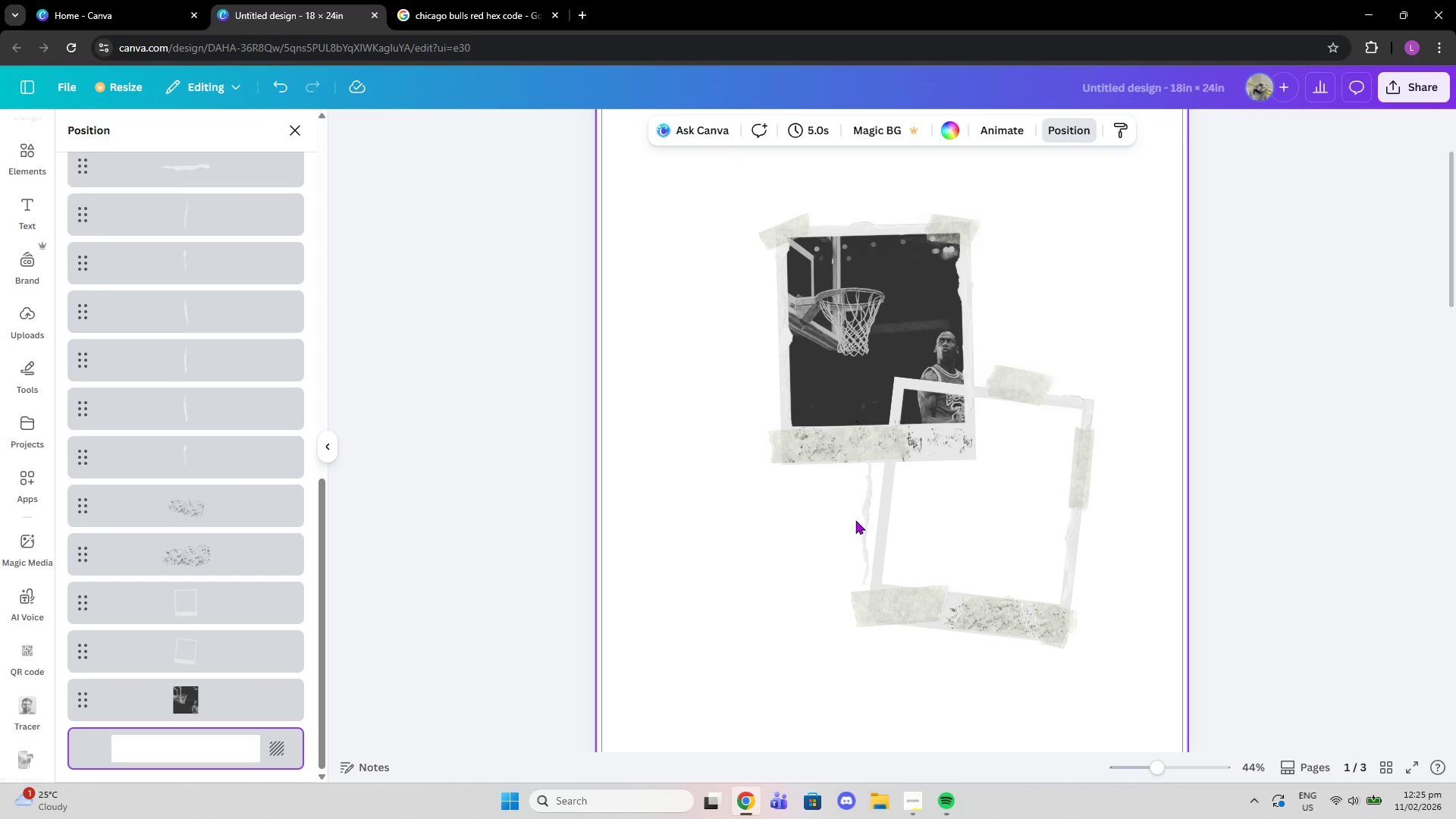 
left_click_drag(start_coordinate=[866, 515], to_coordinate=[882, 519])
 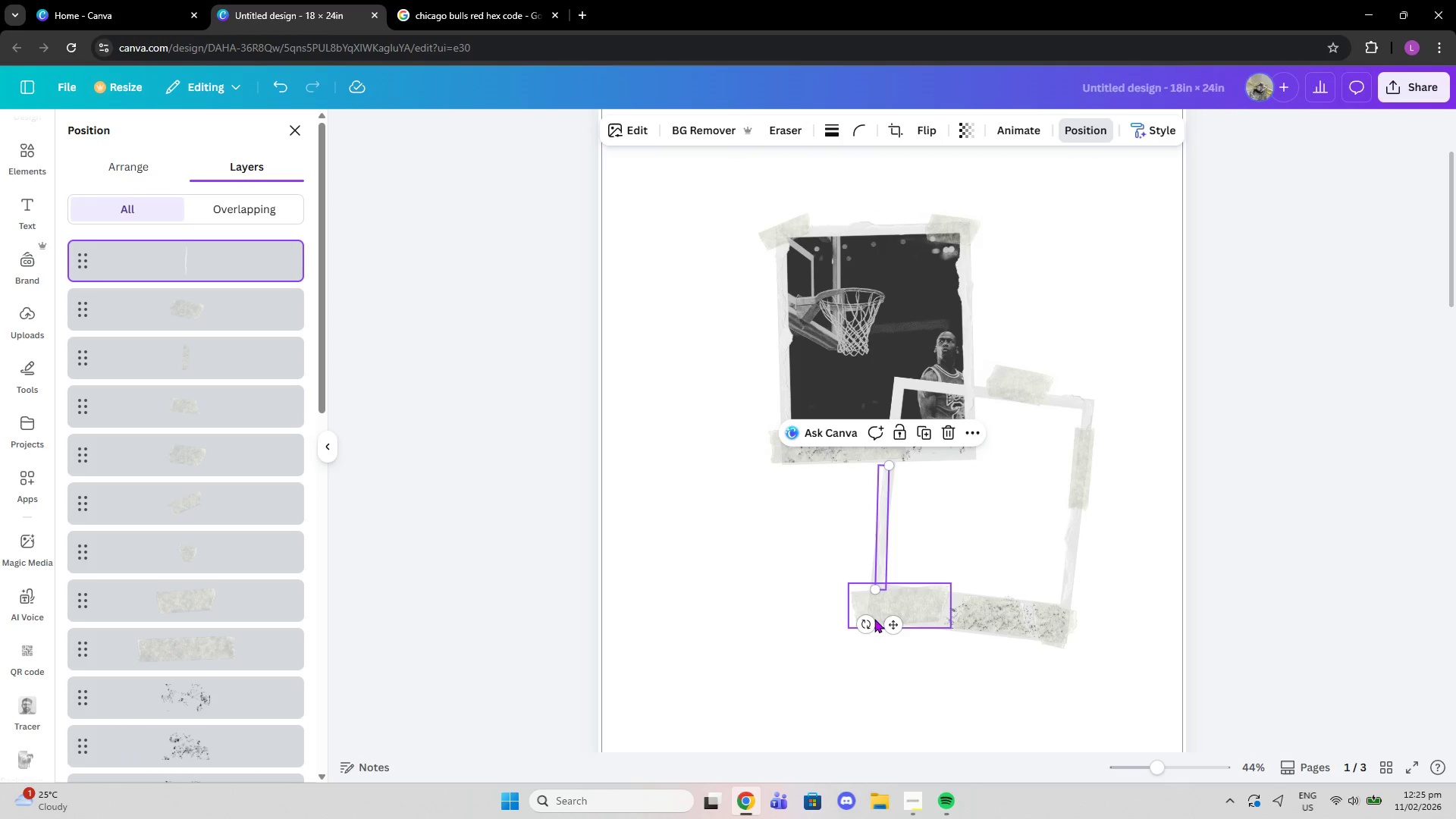 
left_click_drag(start_coordinate=[870, 620], to_coordinate=[860, 621])
 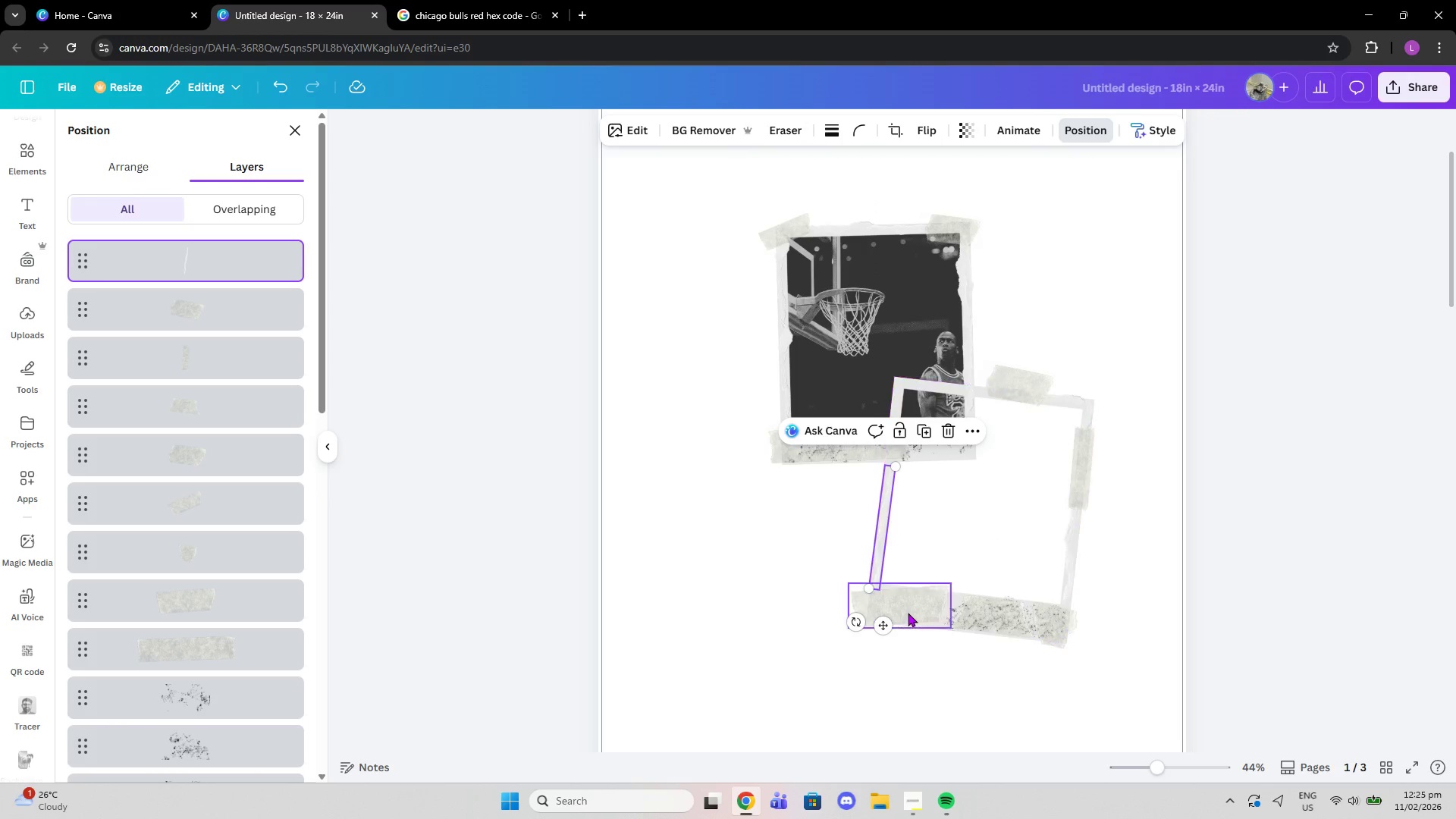 
left_click_drag(start_coordinate=[912, 607], to_coordinate=[926, 617])
 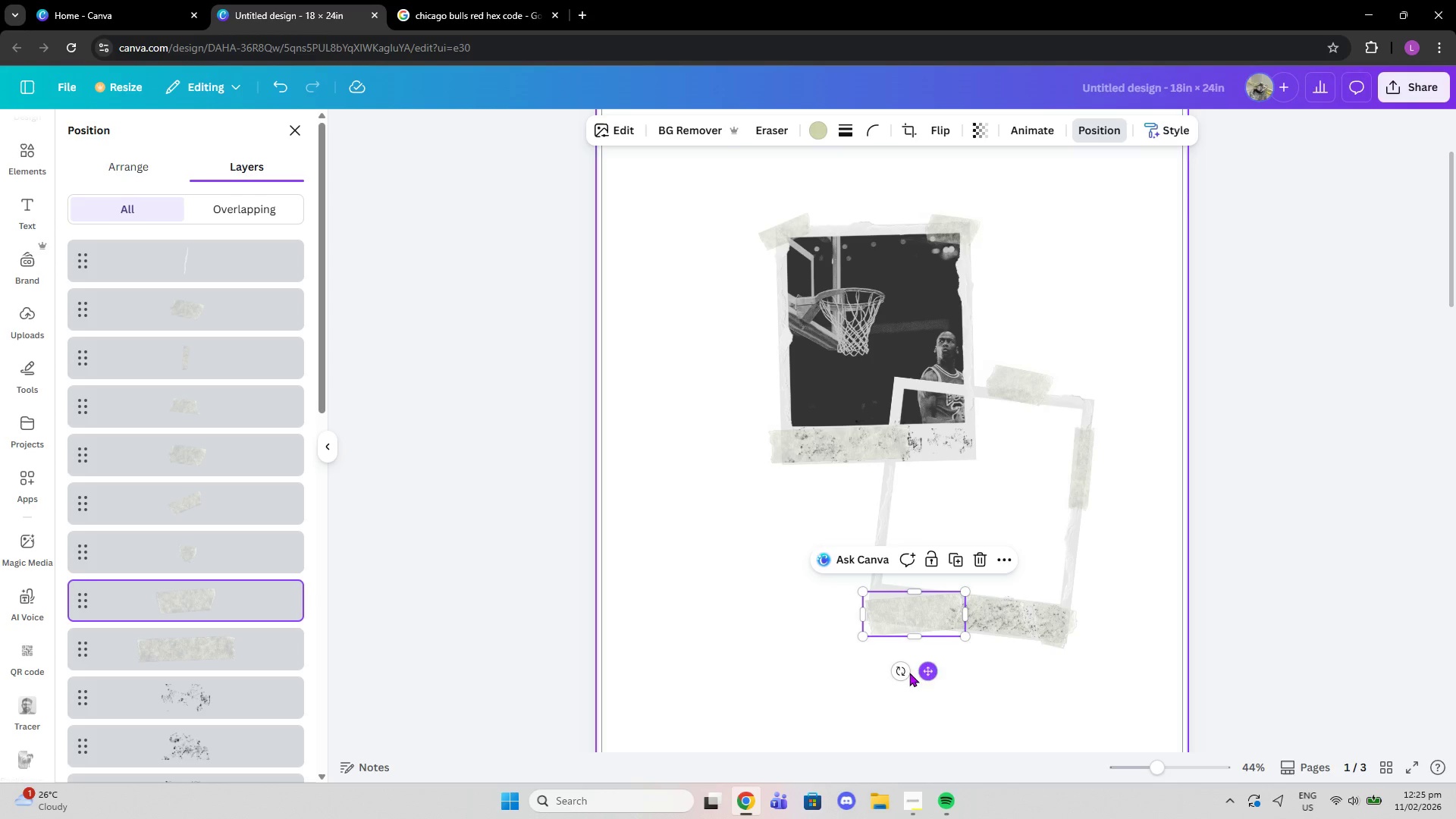 
left_click_drag(start_coordinate=[902, 673], to_coordinate=[893, 673])
 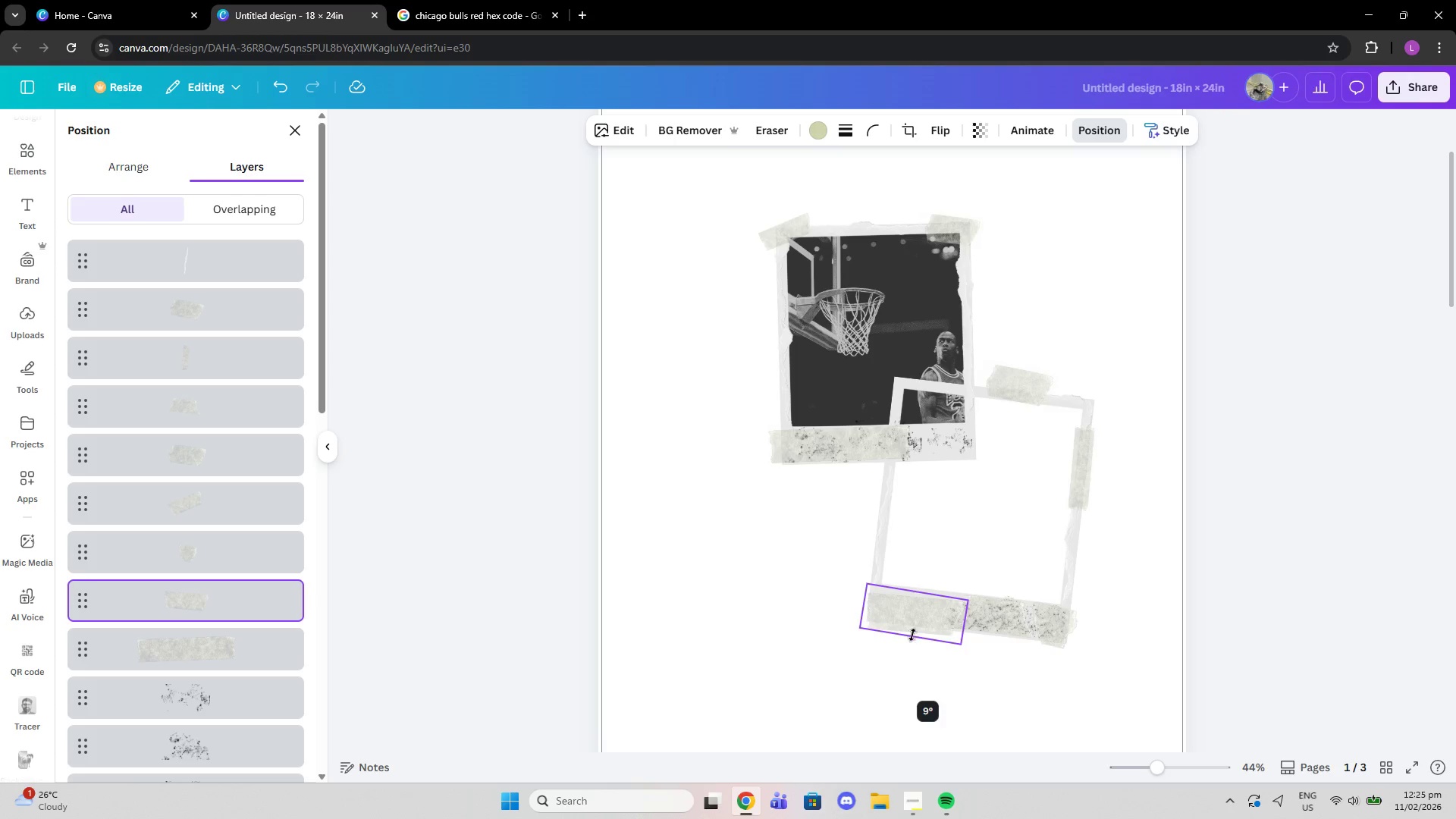 
left_click_drag(start_coordinate=[912, 635], to_coordinate=[907, 626])
 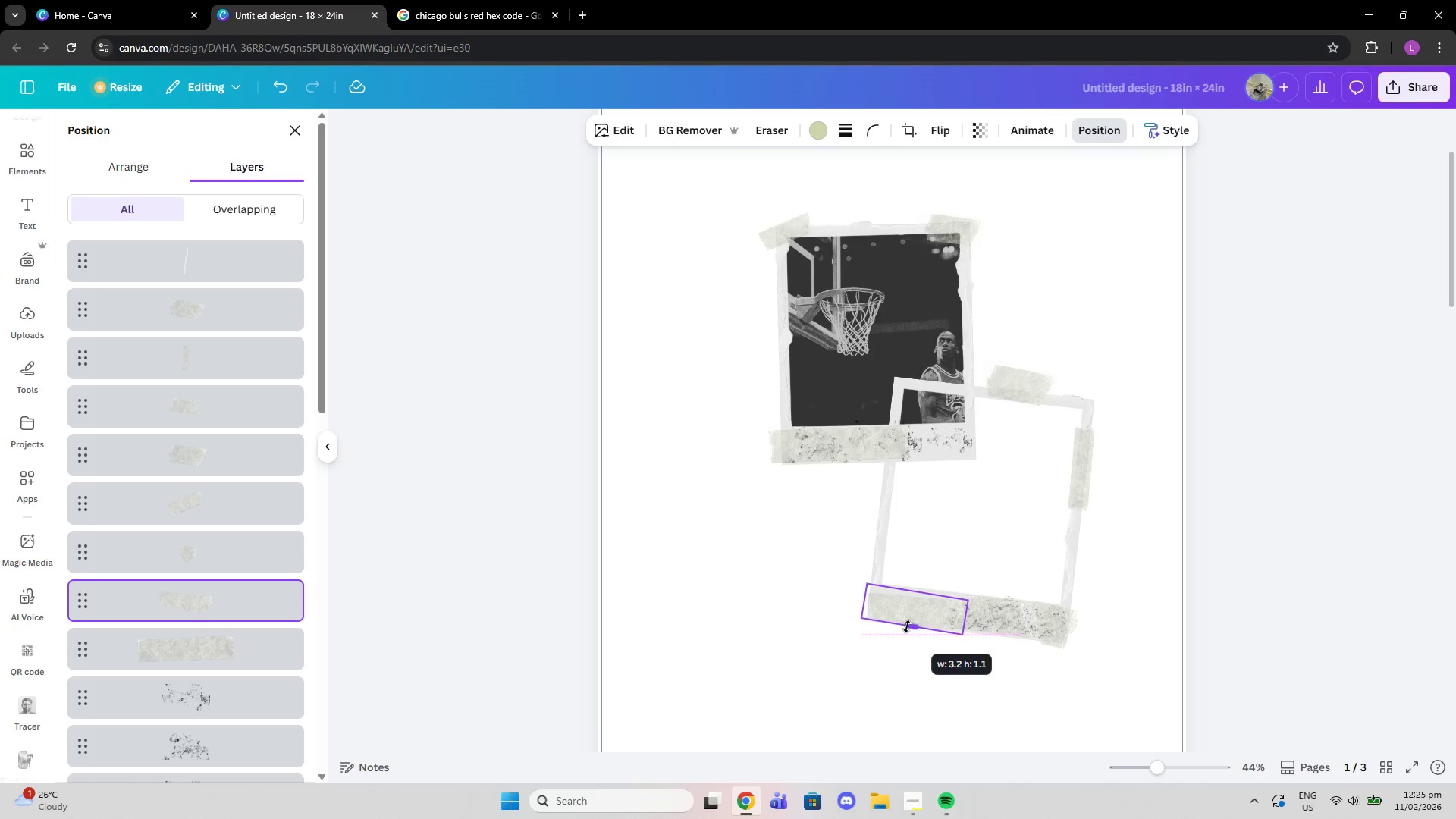 
key(Control+Z)
 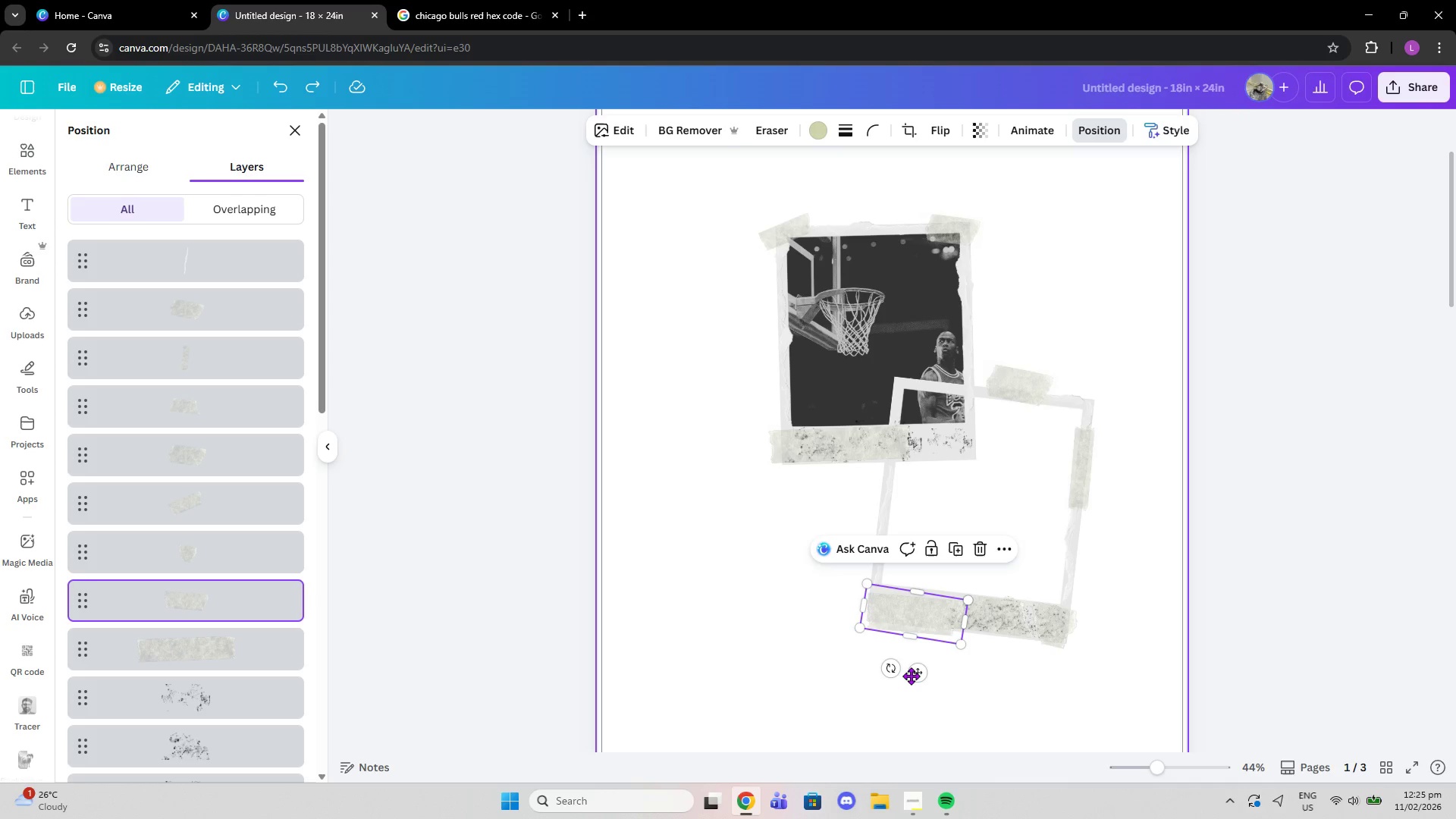 
left_click_drag(start_coordinate=[912, 676], to_coordinate=[908, 670])
 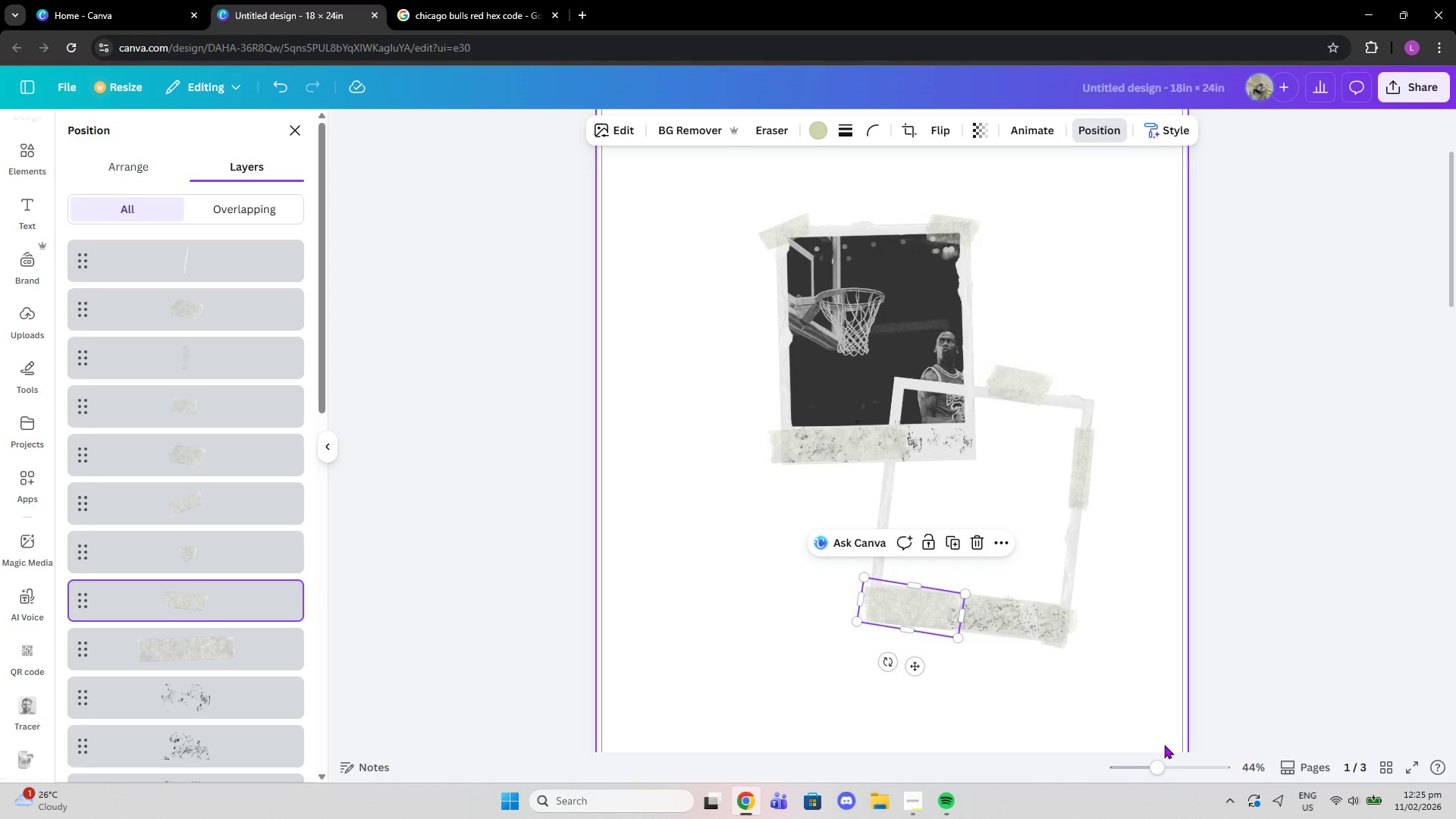 
left_click_drag(start_coordinate=[1161, 770], to_coordinate=[1176, 772])
 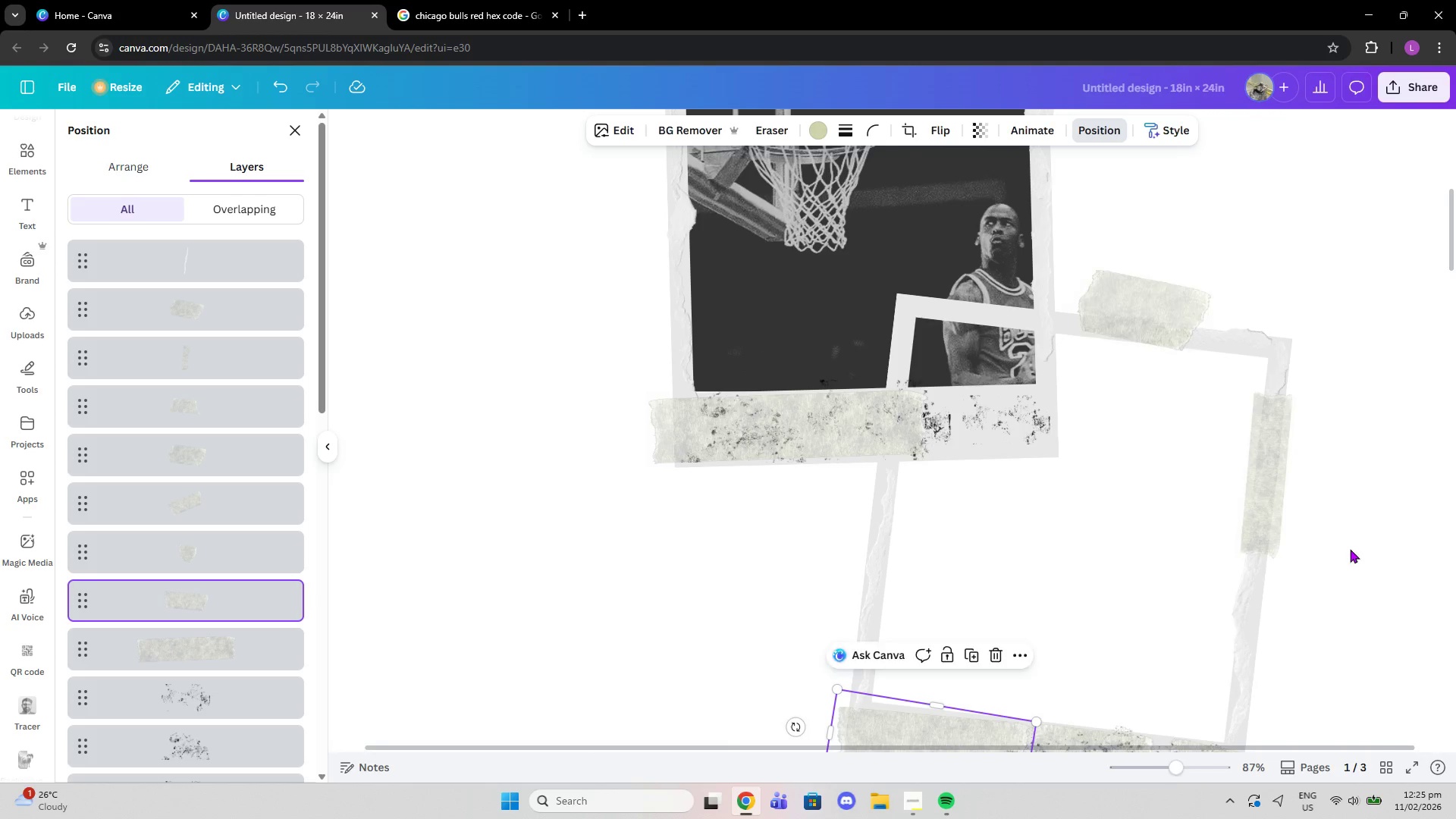 
left_click([1350, 549])
 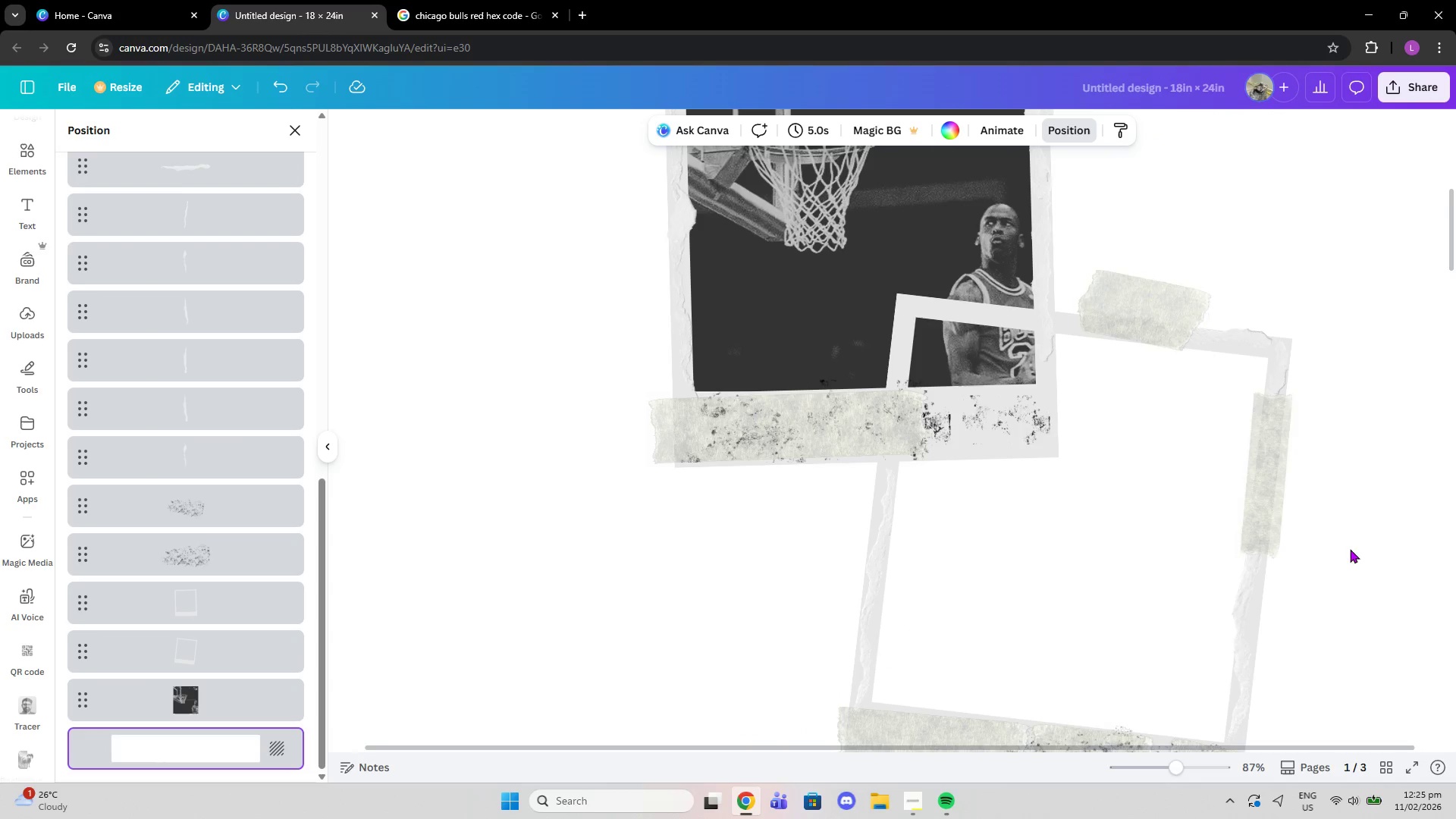 
scroll: coordinate [1333, 555], scroll_direction: down, amount: 1.0
 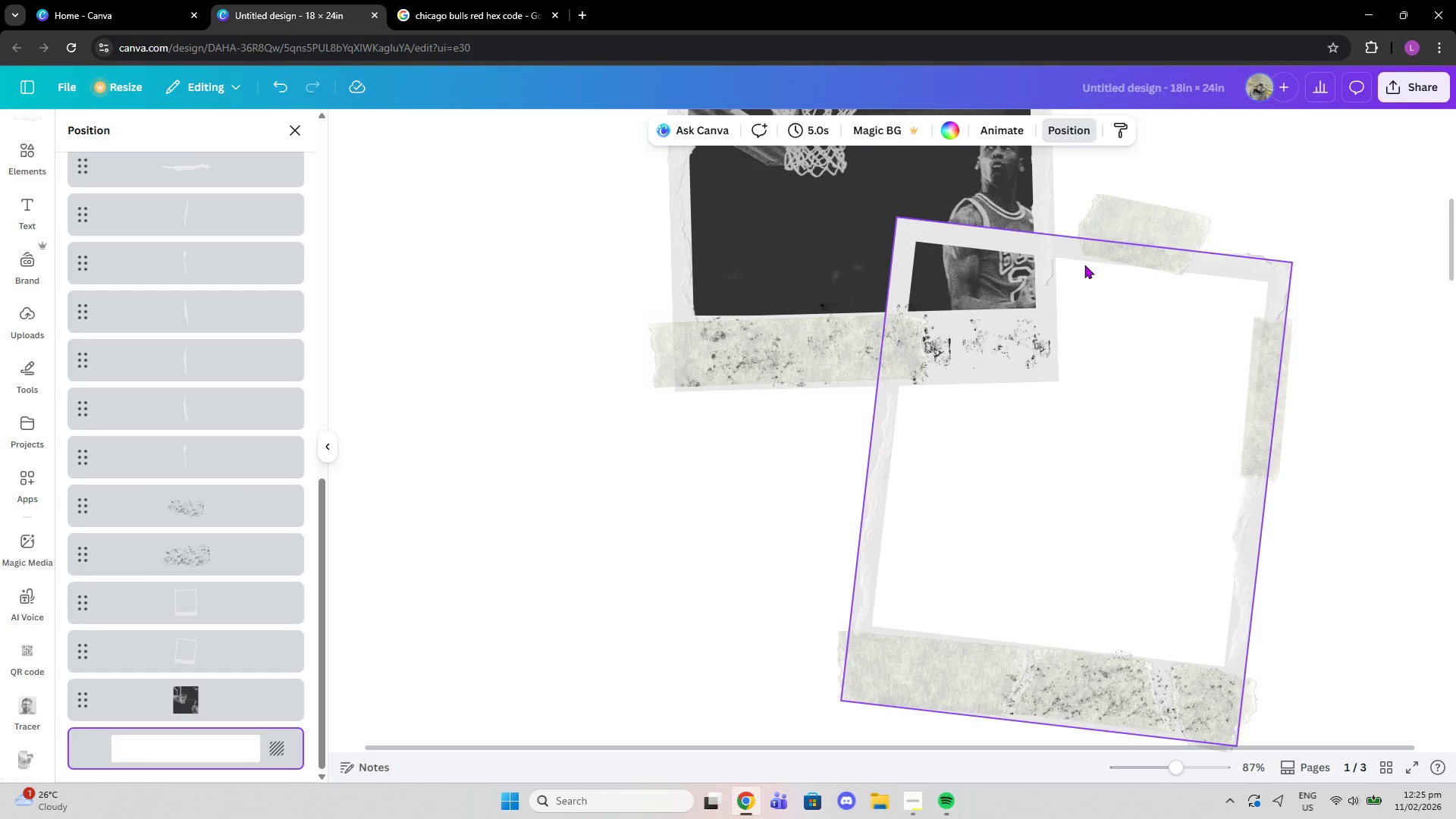 
left_click([1138, 235])
 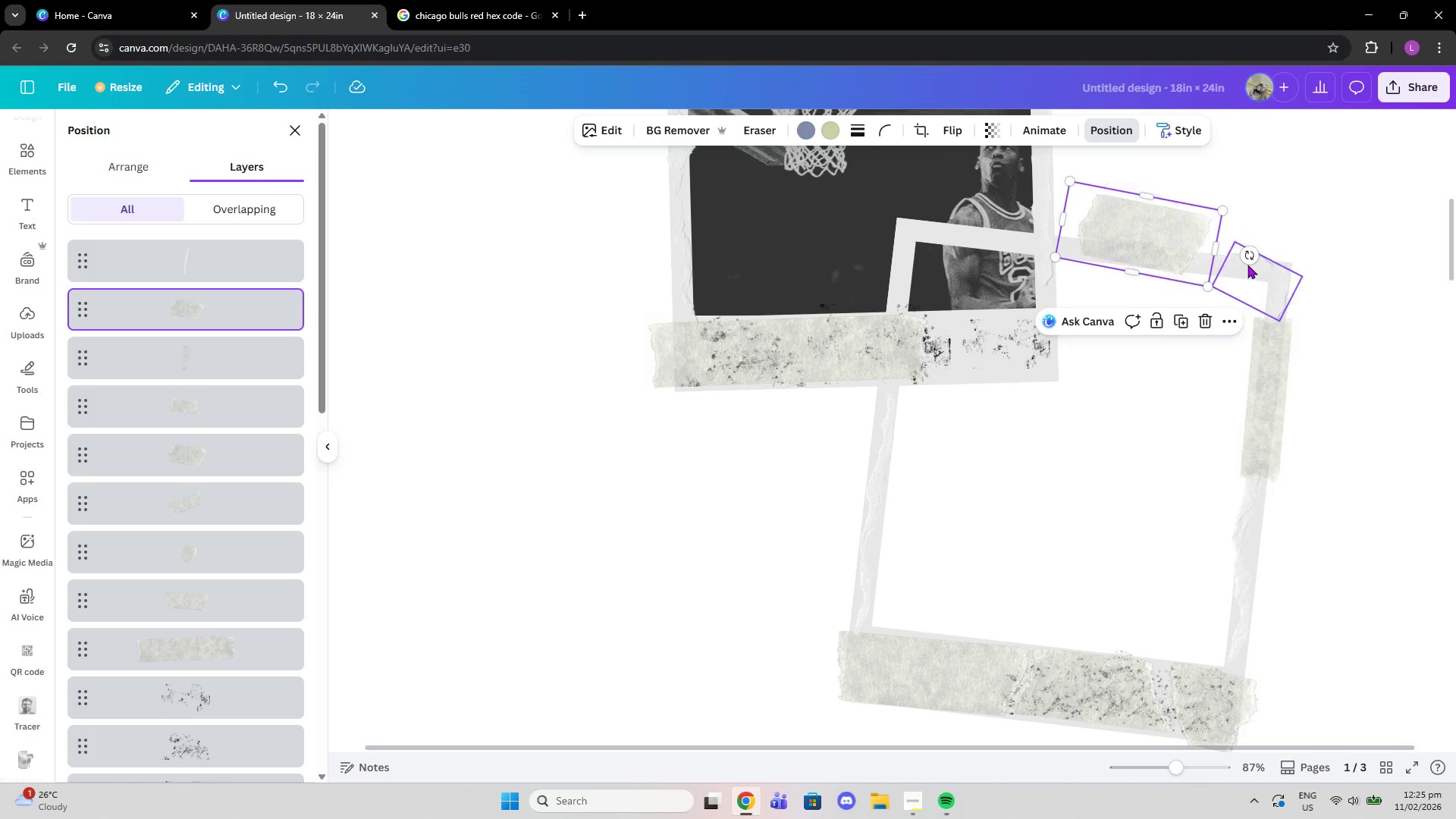 
left_click_drag(start_coordinate=[1248, 258], to_coordinate=[1252, 245])
 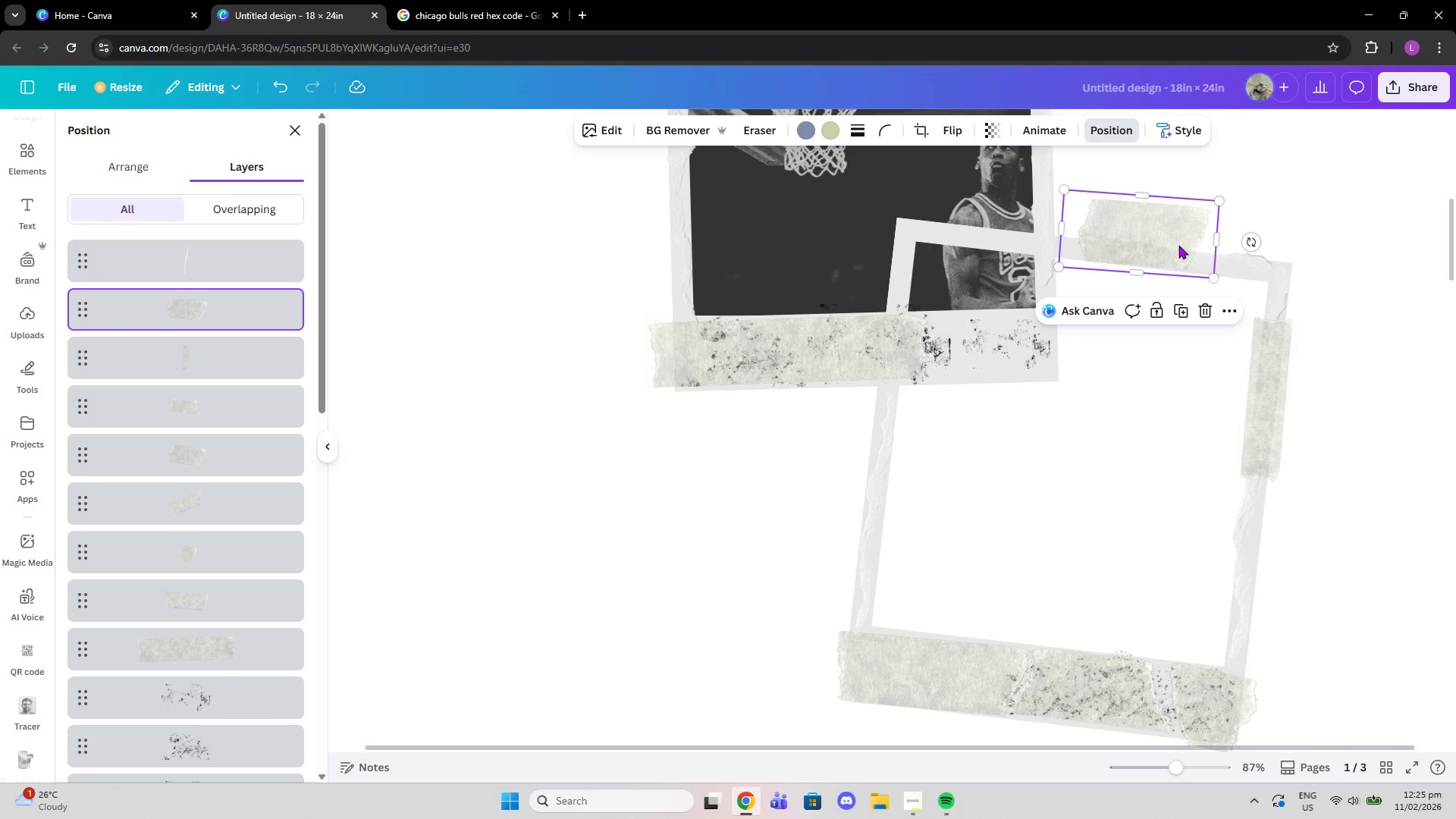 
left_click_drag(start_coordinate=[1175, 237], to_coordinate=[1172, 231])
 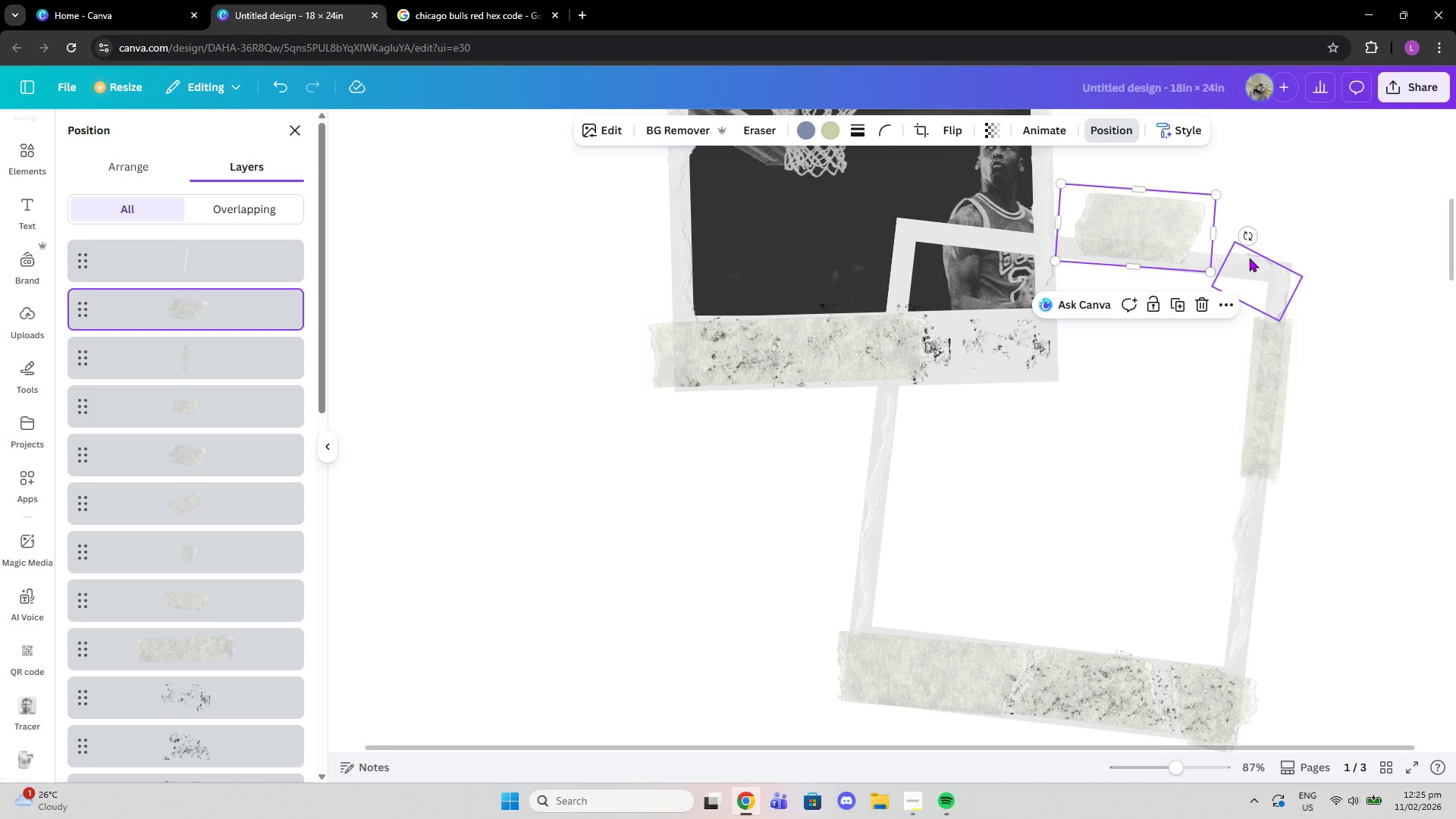 
left_click_drag(start_coordinate=[1249, 258], to_coordinate=[1244, 264])
 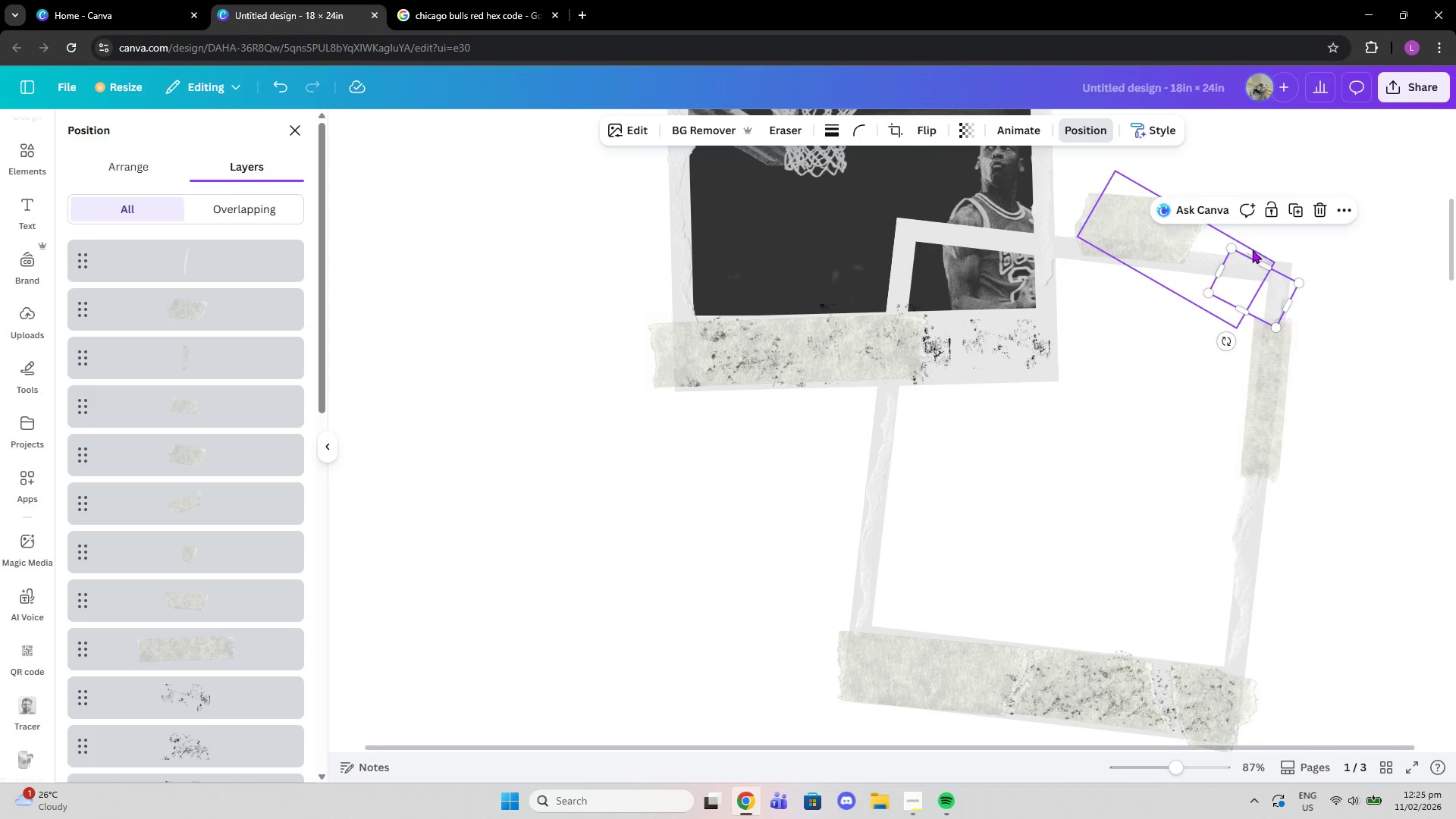 
left_click([1254, 249])
 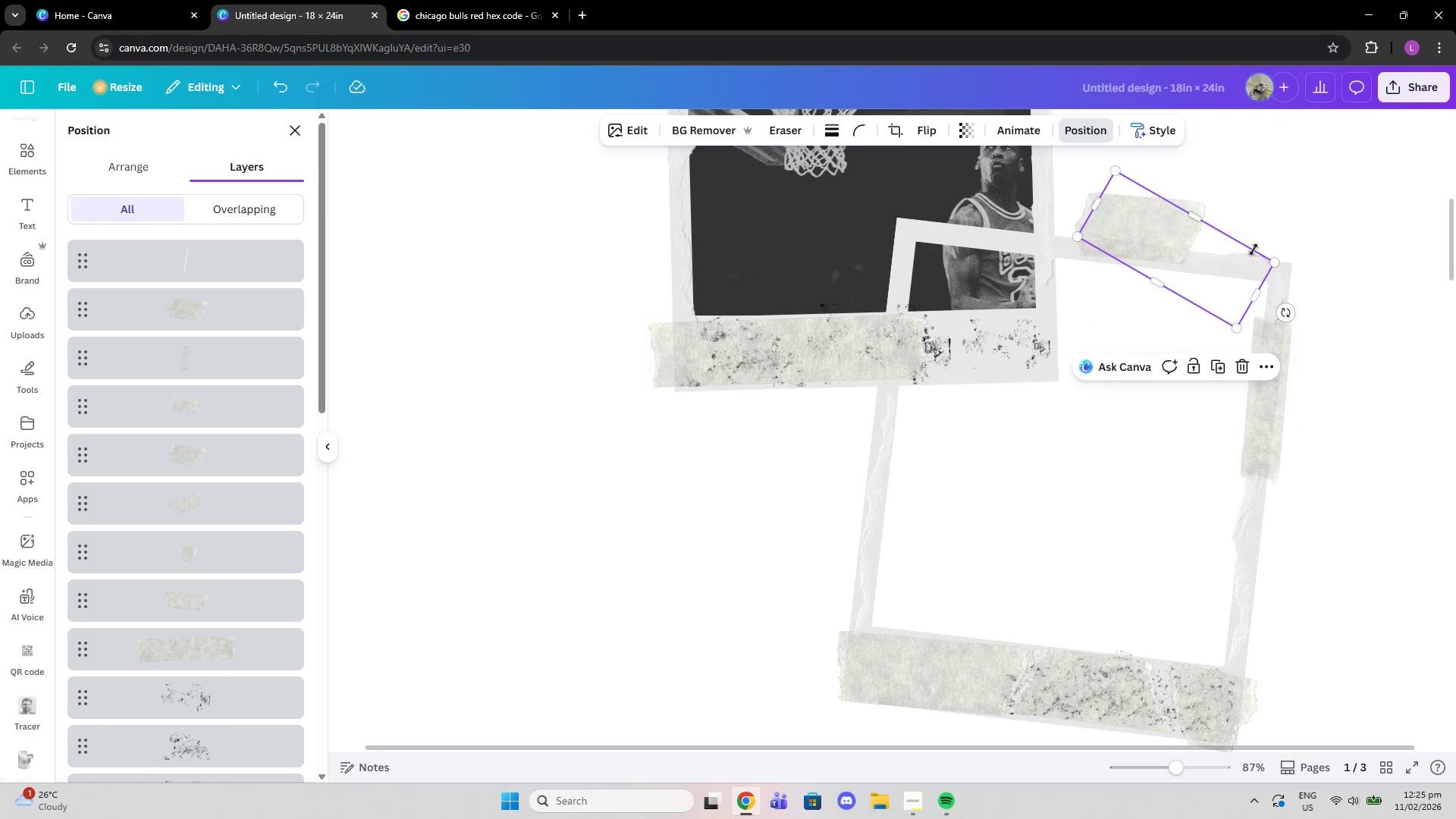 
left_click_drag(start_coordinate=[1254, 249], to_coordinate=[1247, 262])
 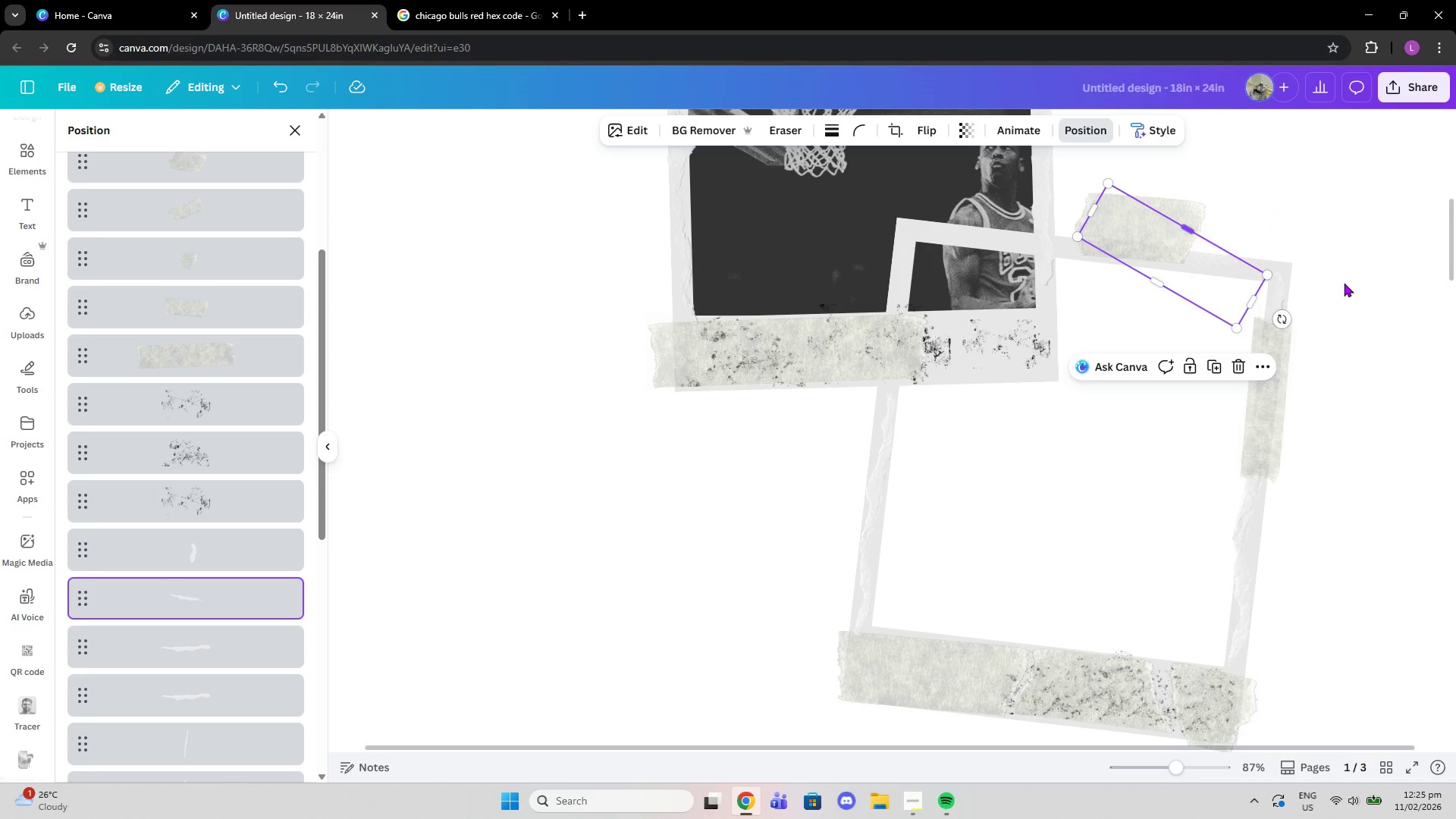 
left_click([1354, 284])
 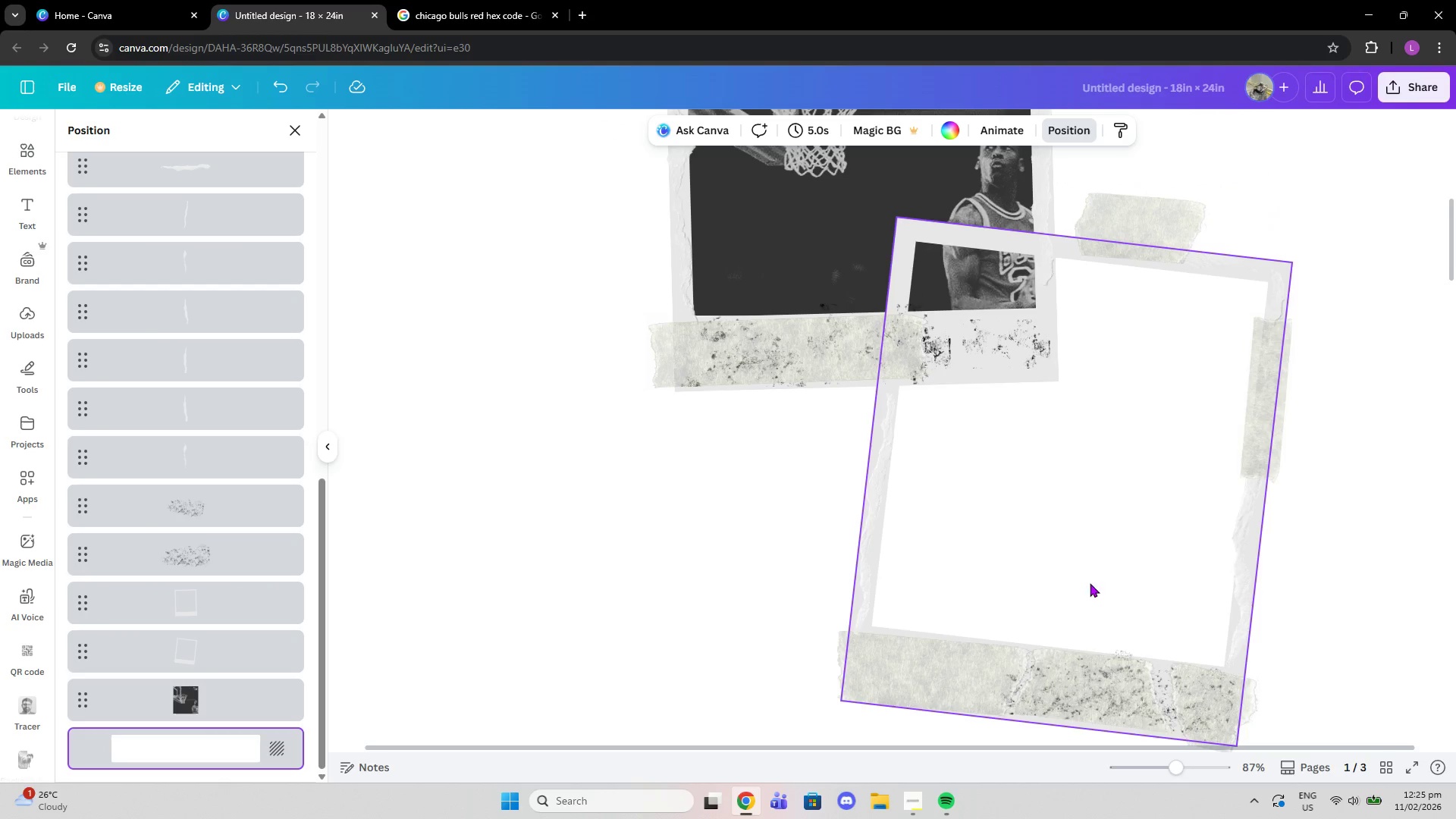 
left_click_drag(start_coordinate=[908, 673], to_coordinate=[897, 673])
 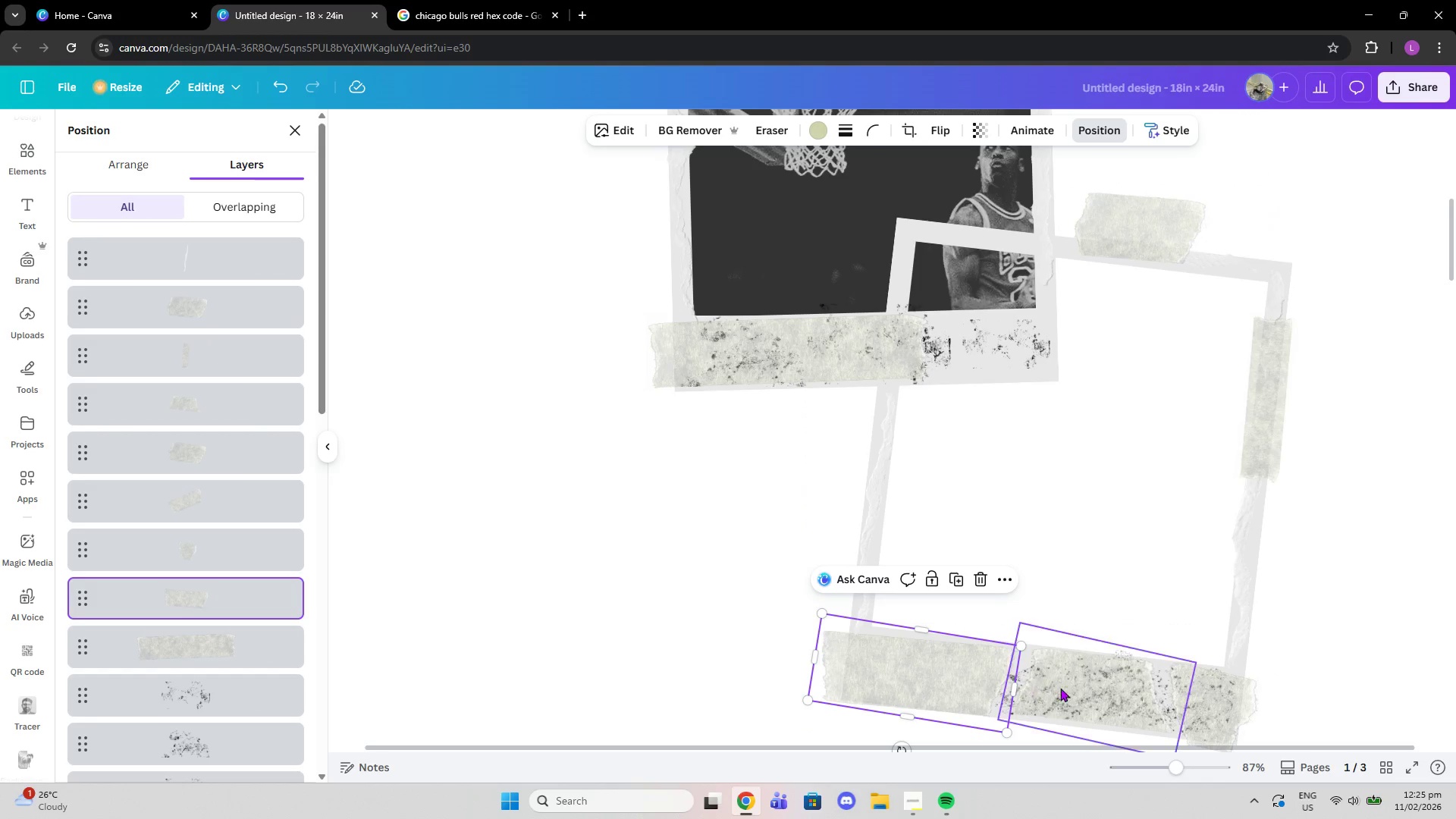 
left_click_drag(start_coordinate=[1075, 689], to_coordinate=[1065, 695])
 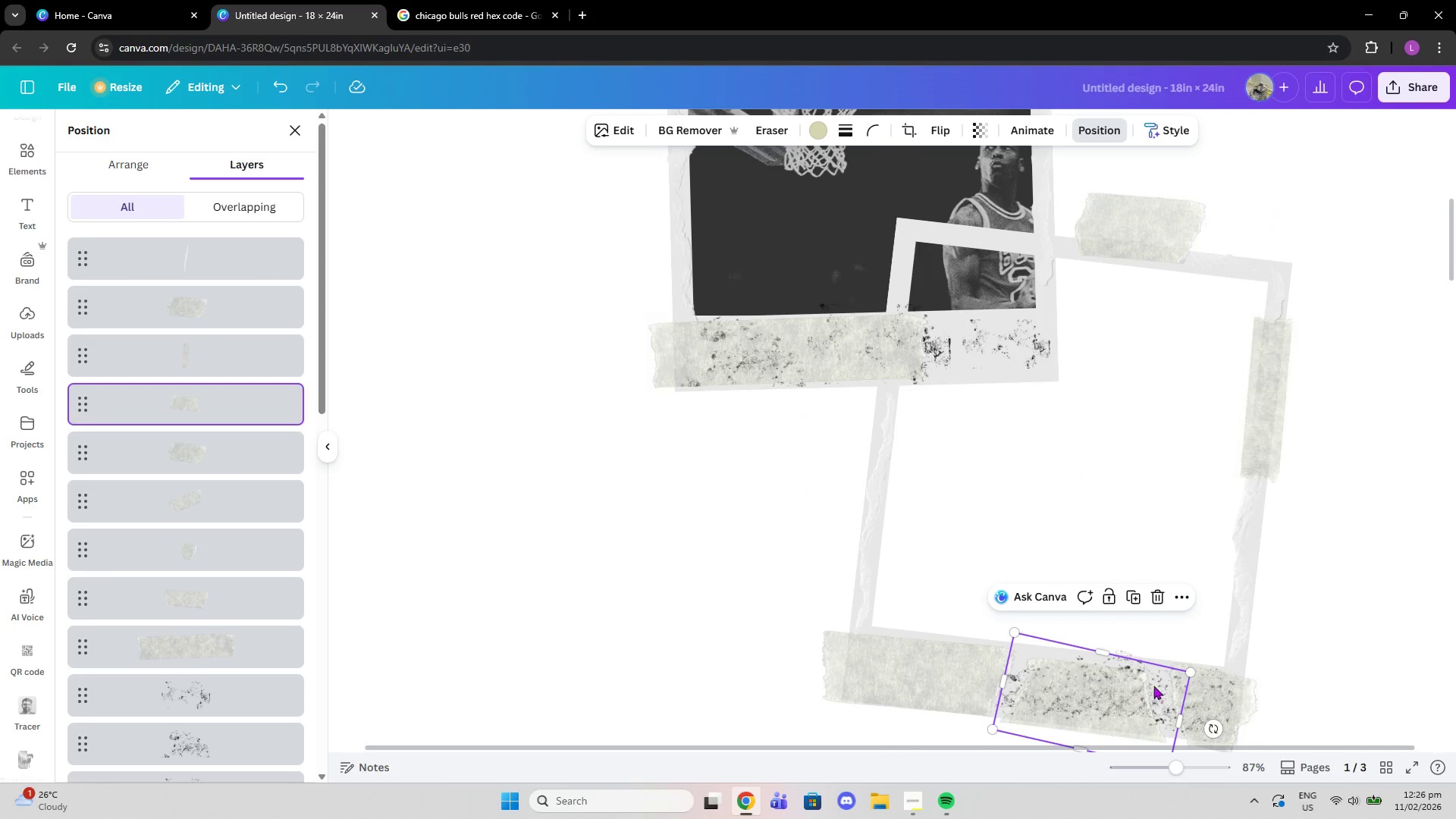 
mouse_move([1220, 686])
 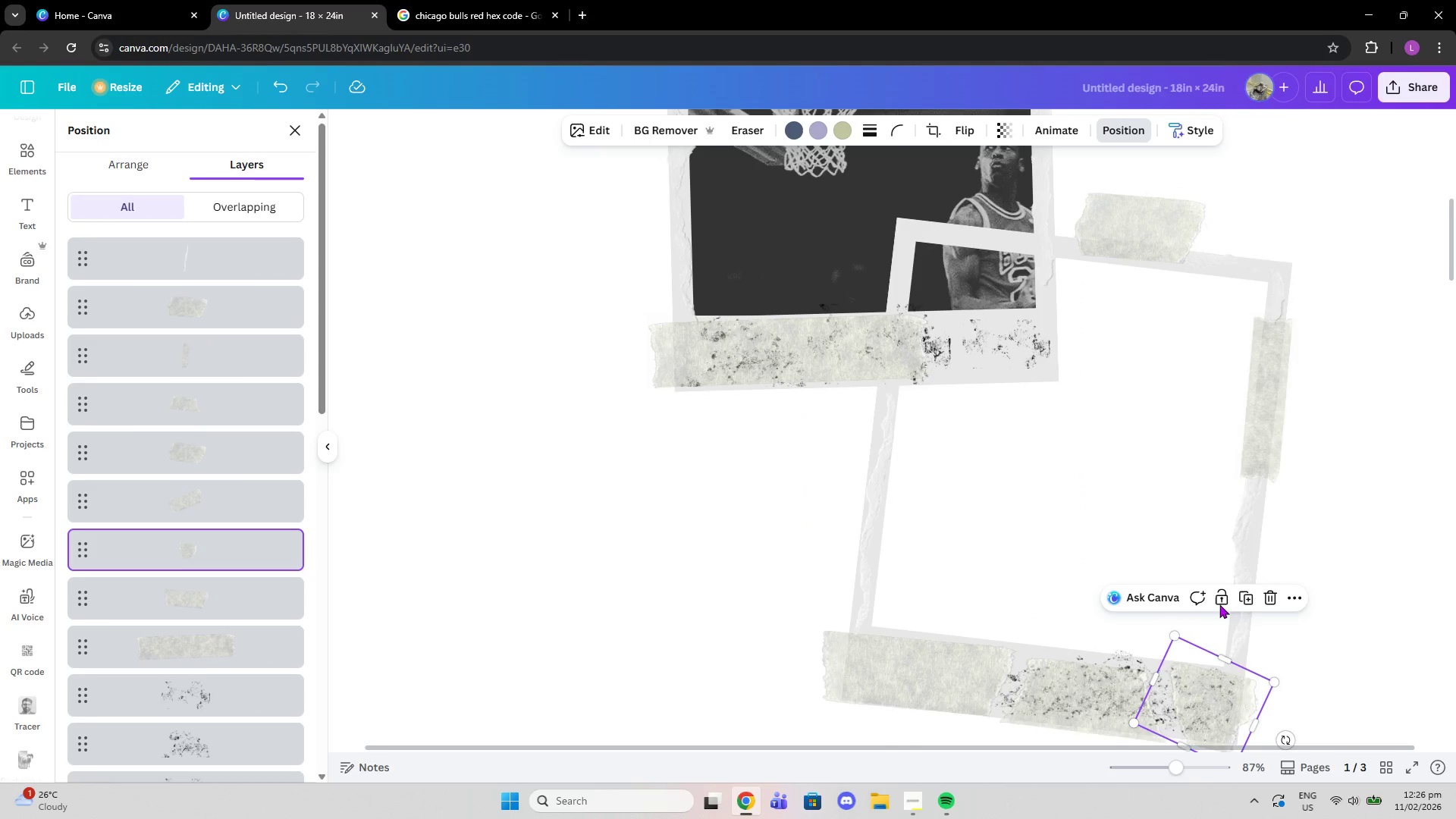 
scroll: coordinate [1219, 604], scroll_direction: up, amount: 2.0
 